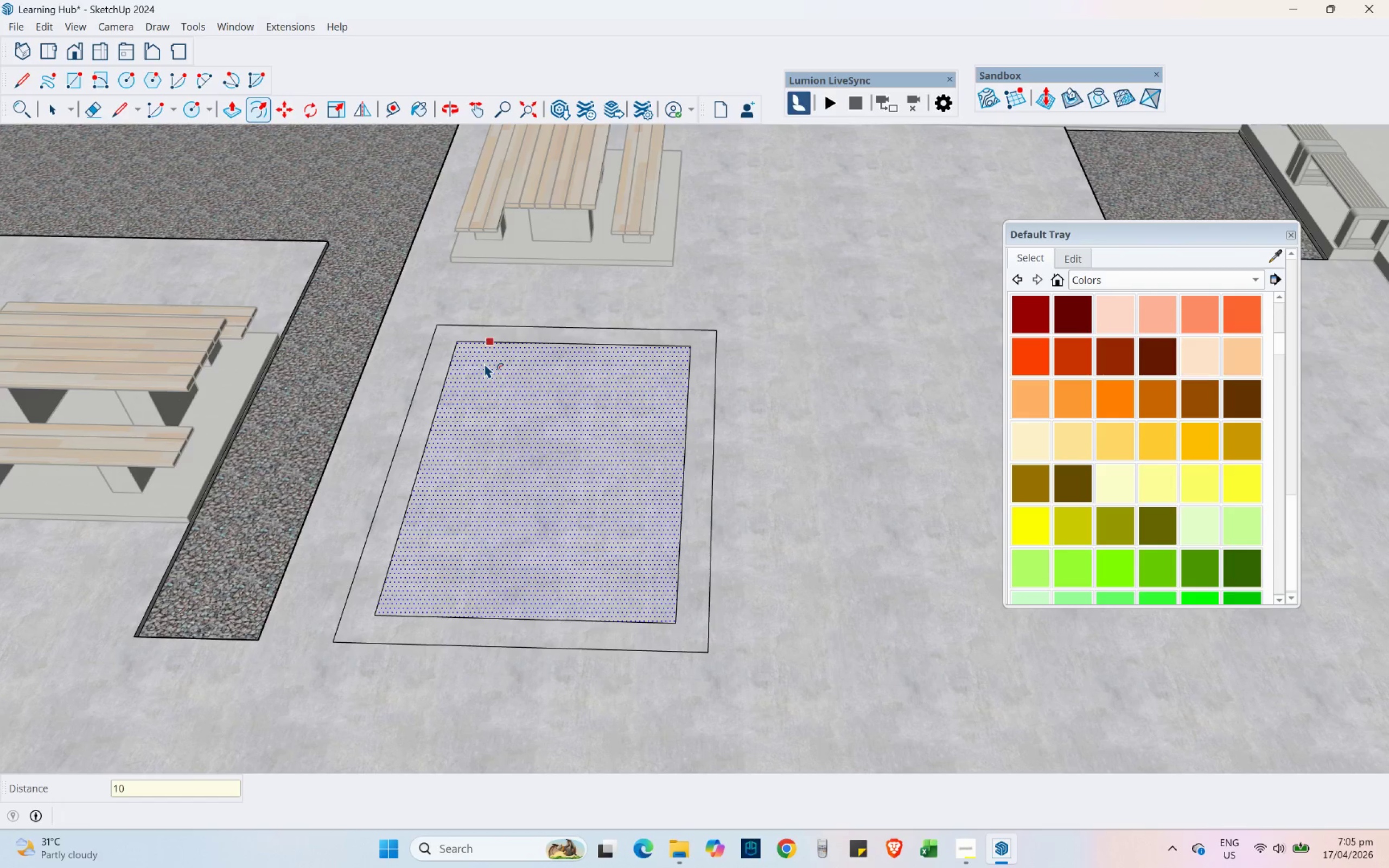 
key(NumpadEnter)
 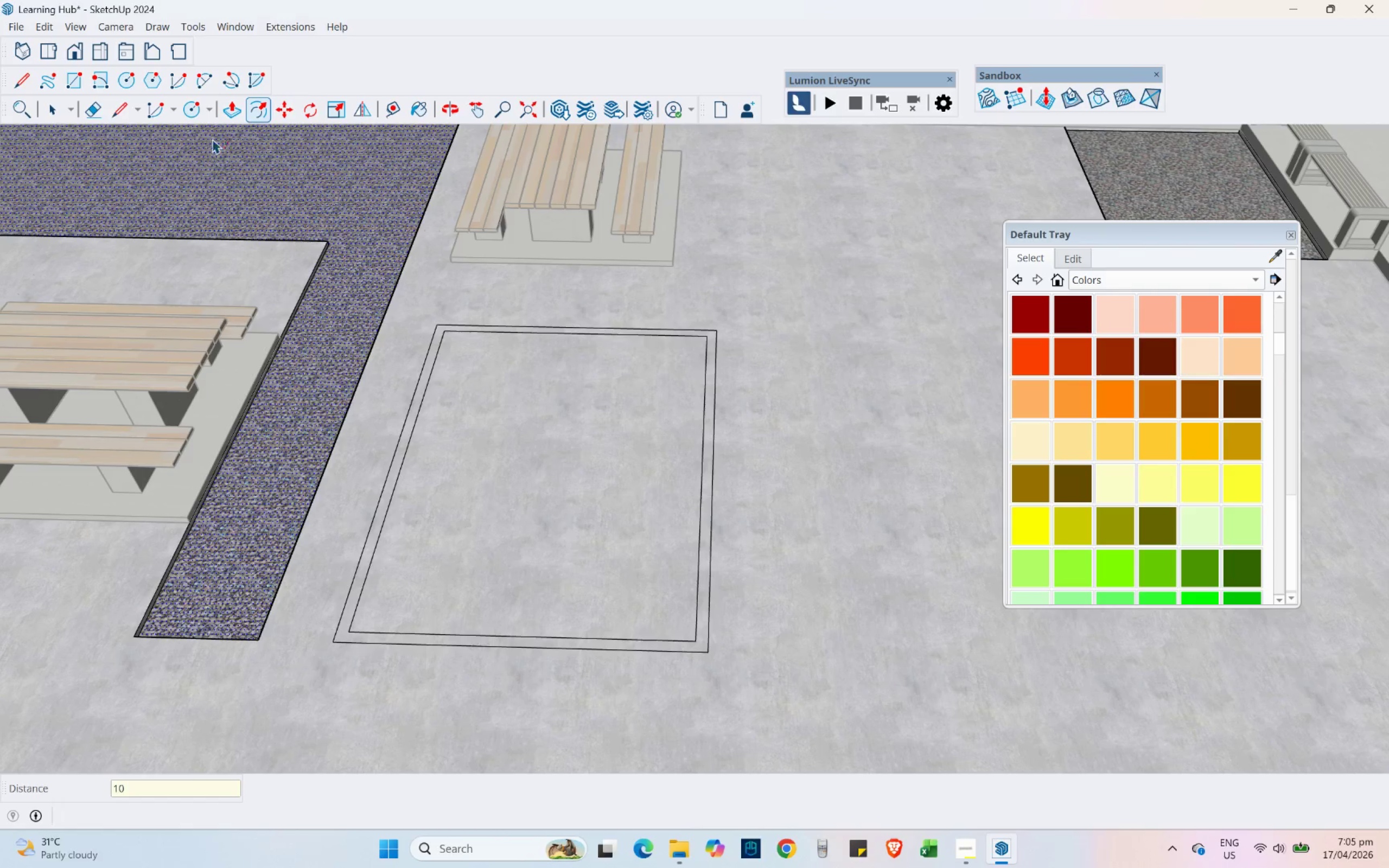 
left_click([232, 108])
 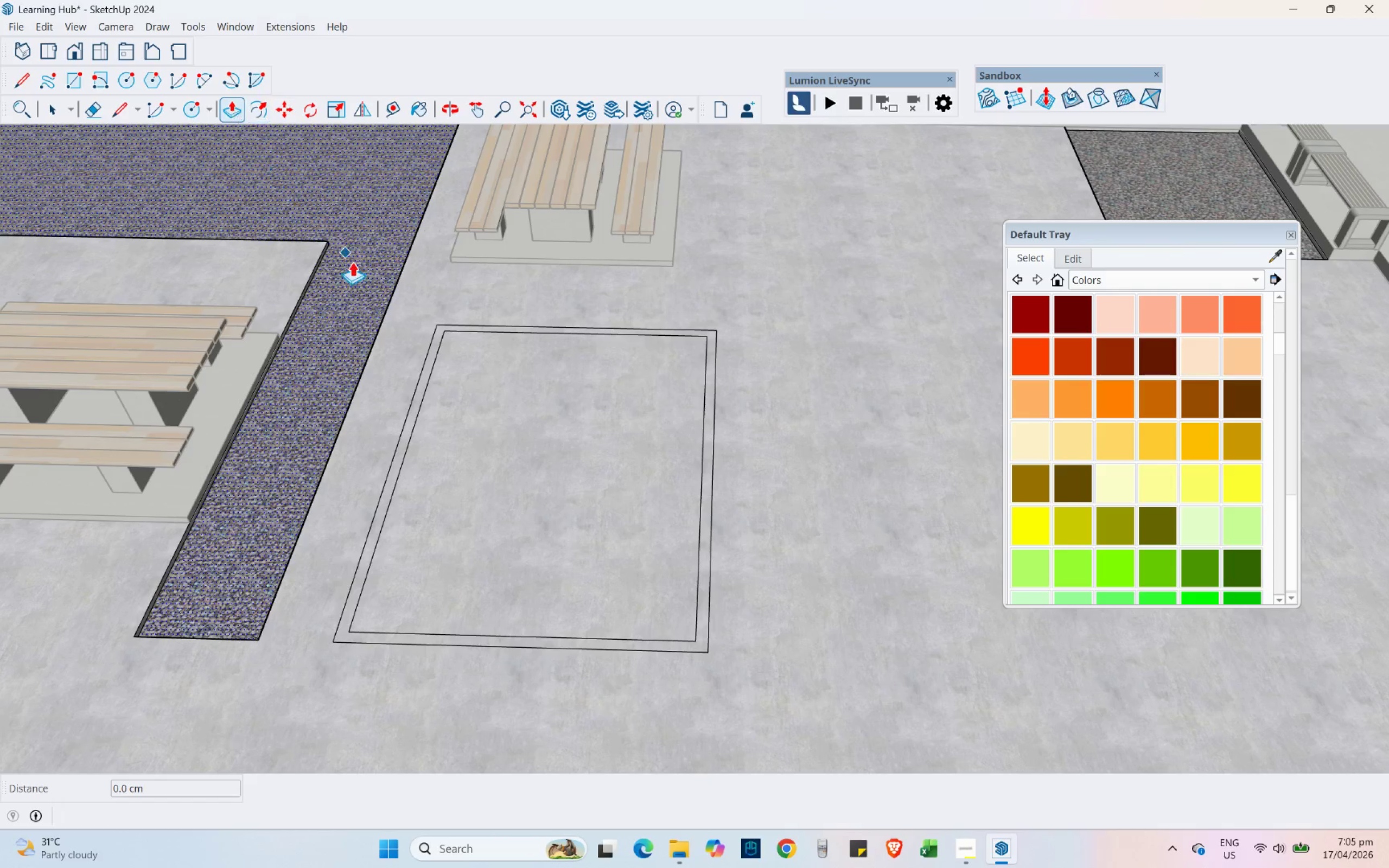 
scroll: coordinate [453, 335], scroll_direction: up, amount: 8.0
 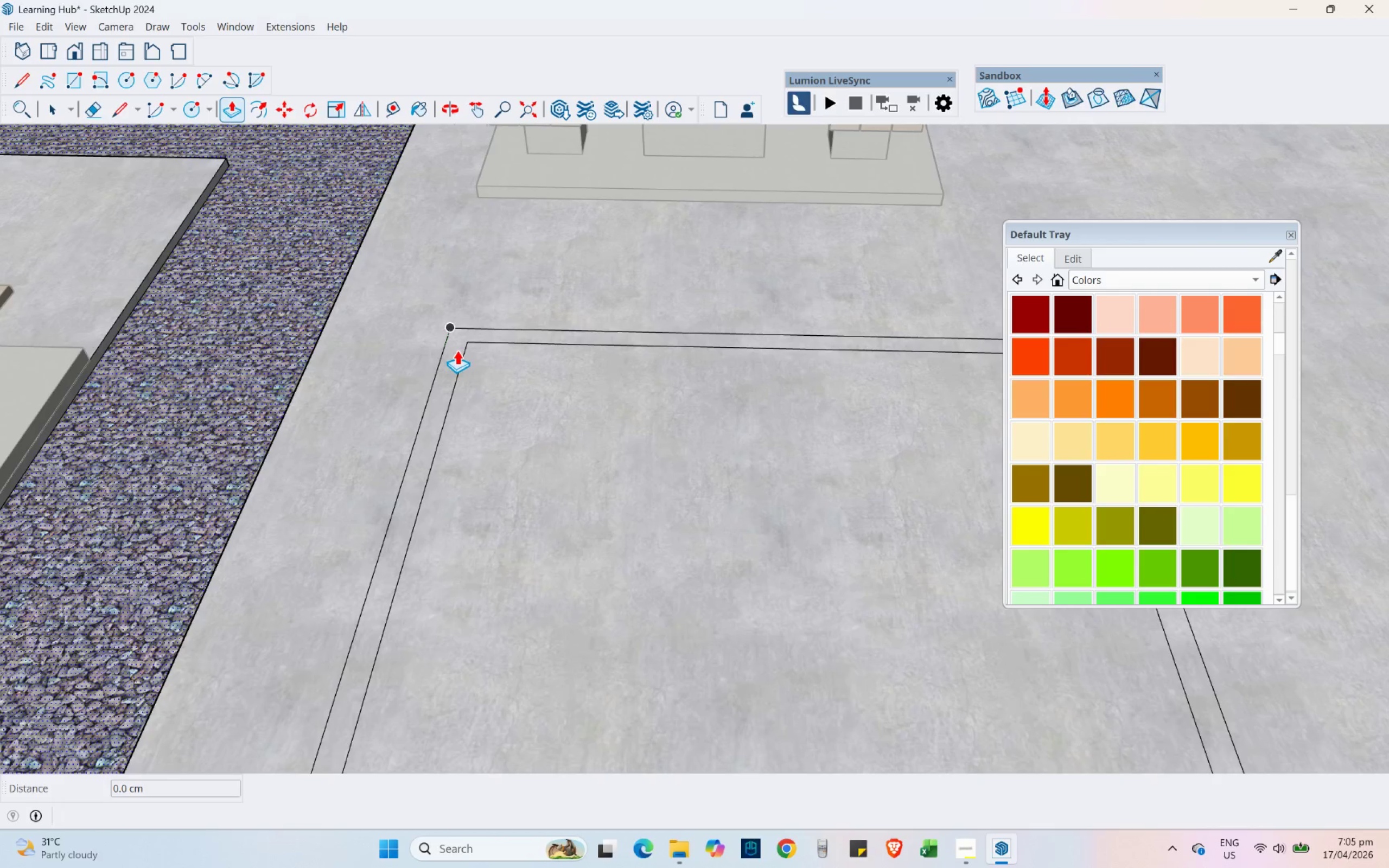 
scroll: coordinate [468, 336], scroll_direction: down, amount: 7.0
 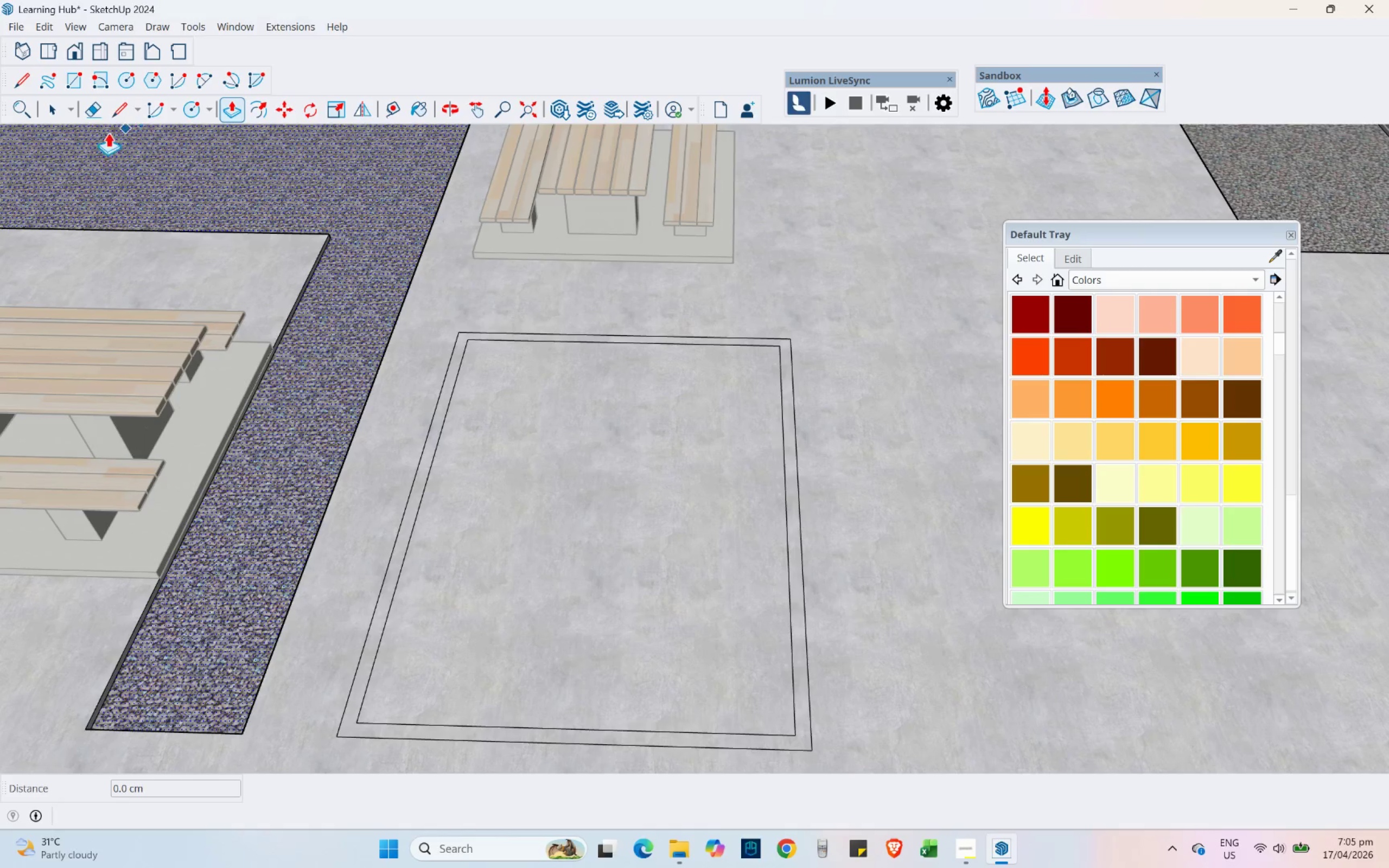 
left_click([53, 106])
 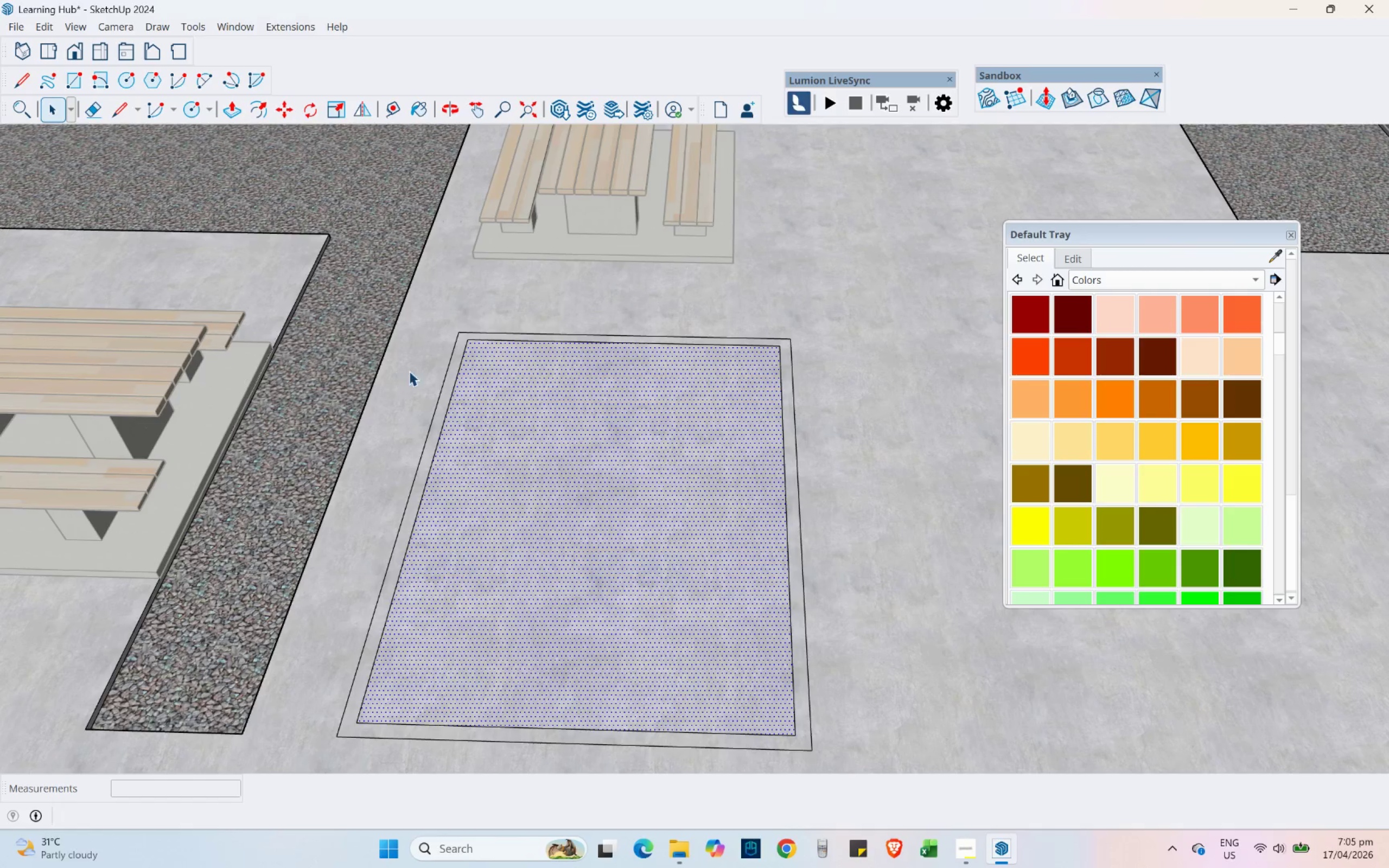 
left_click([447, 379])
 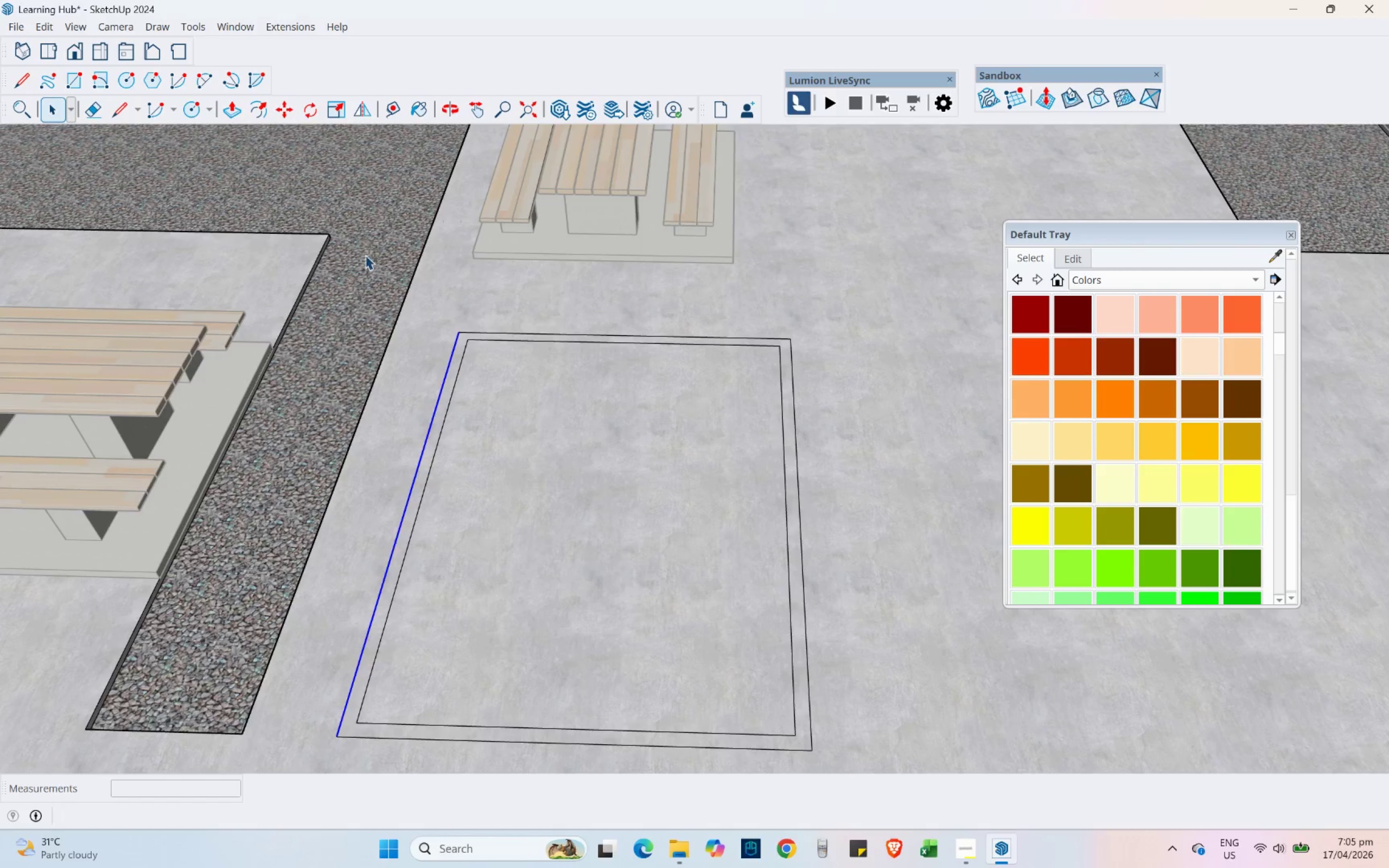 
left_click([455, 349])
 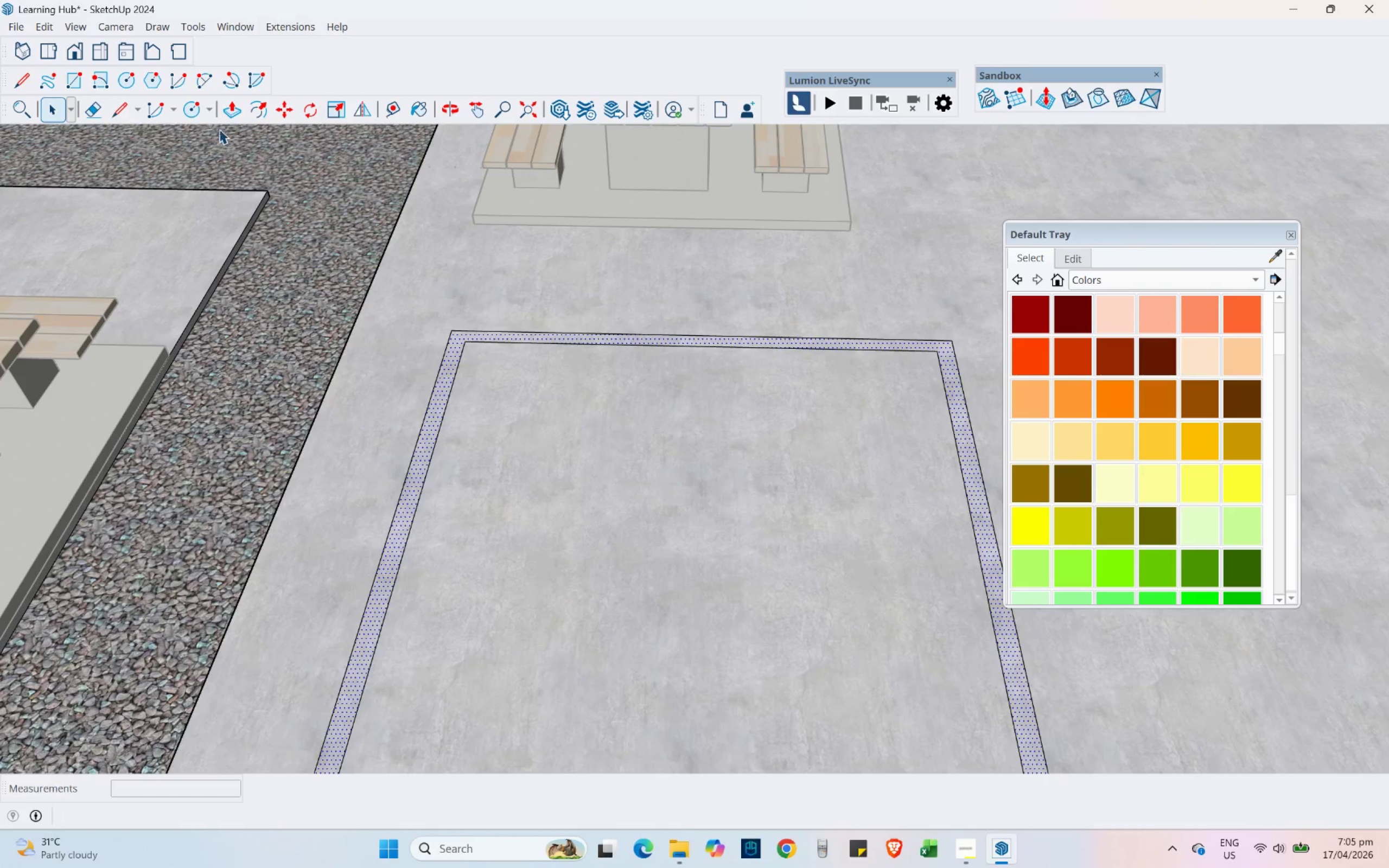 
scroll: coordinate [473, 336], scroll_direction: up, amount: 4.0
 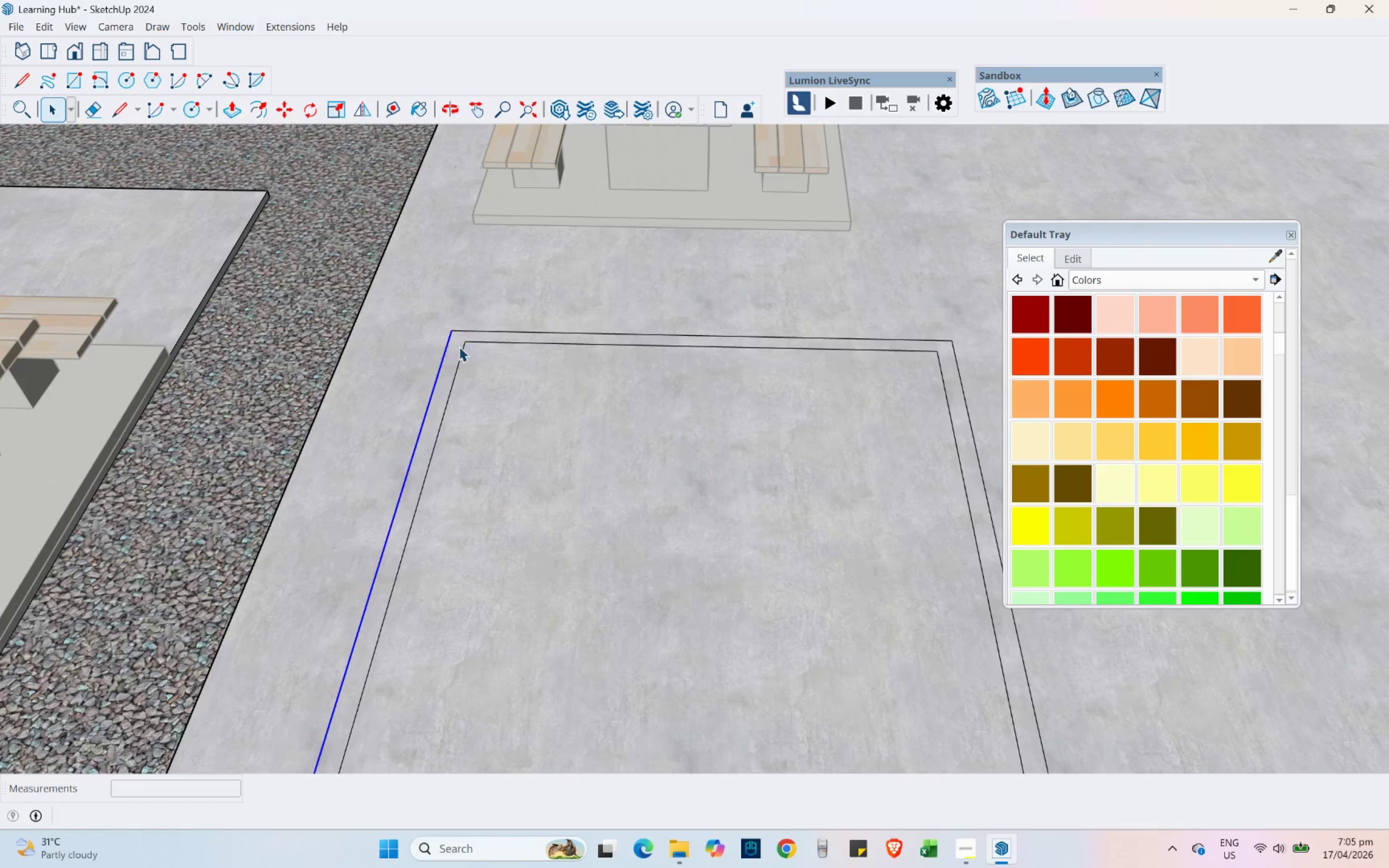 
left_click([230, 117])
 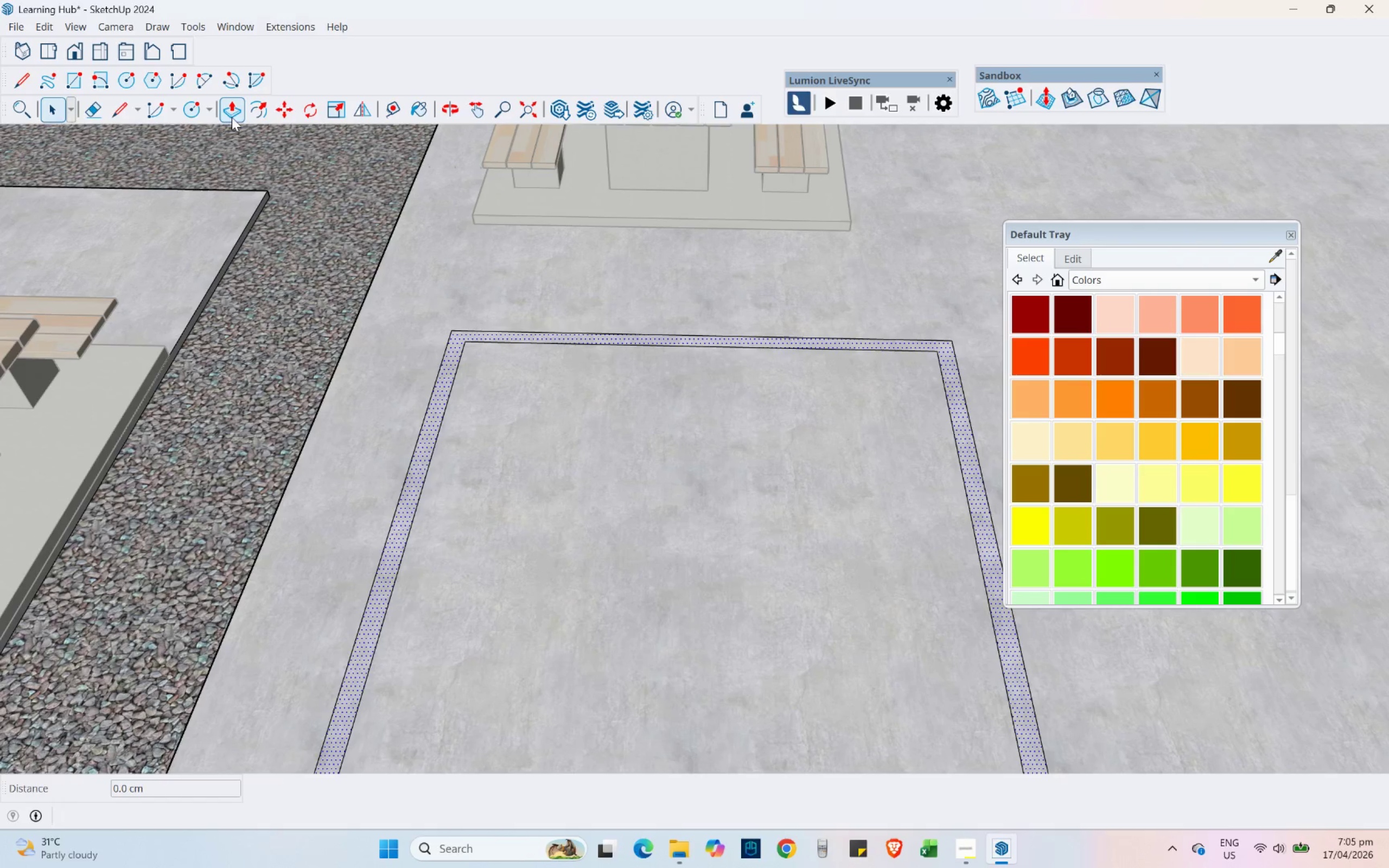 
scroll: coordinate [424, 358], scroll_direction: up, amount: 2.0
 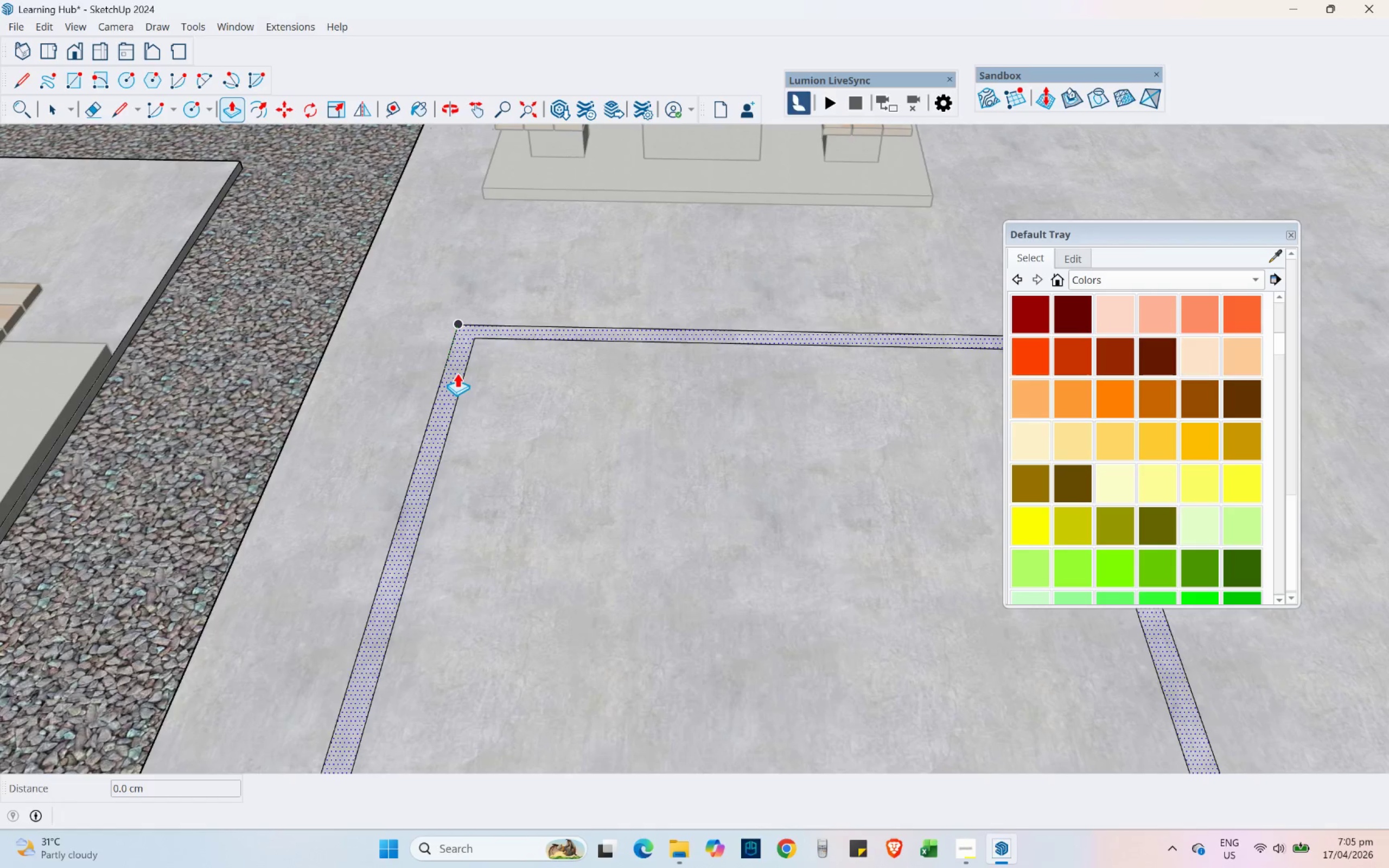 
left_click_drag(start_coordinate=[457, 373], to_coordinate=[456, 370])
 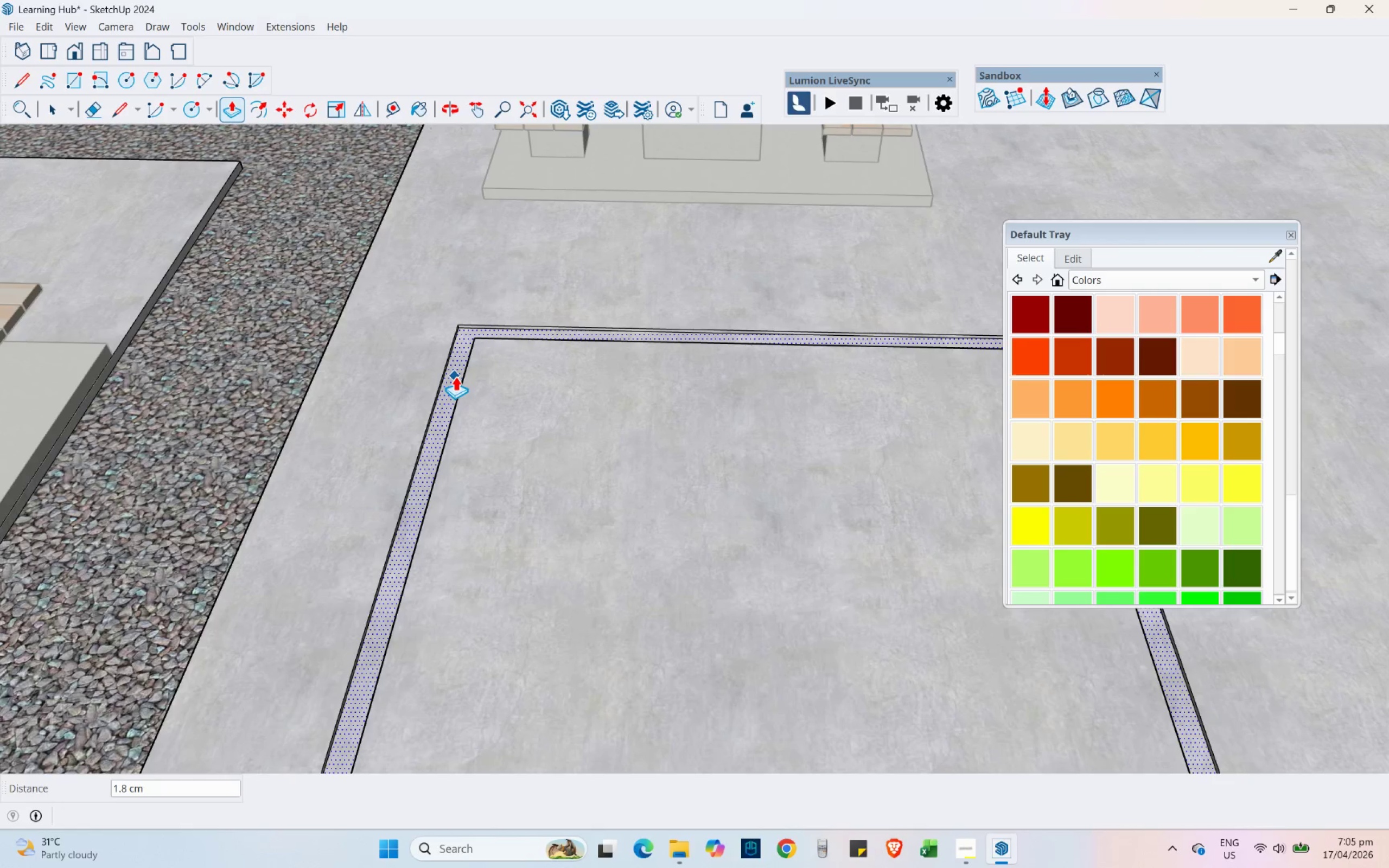 
key(Control+ControlLeft)
 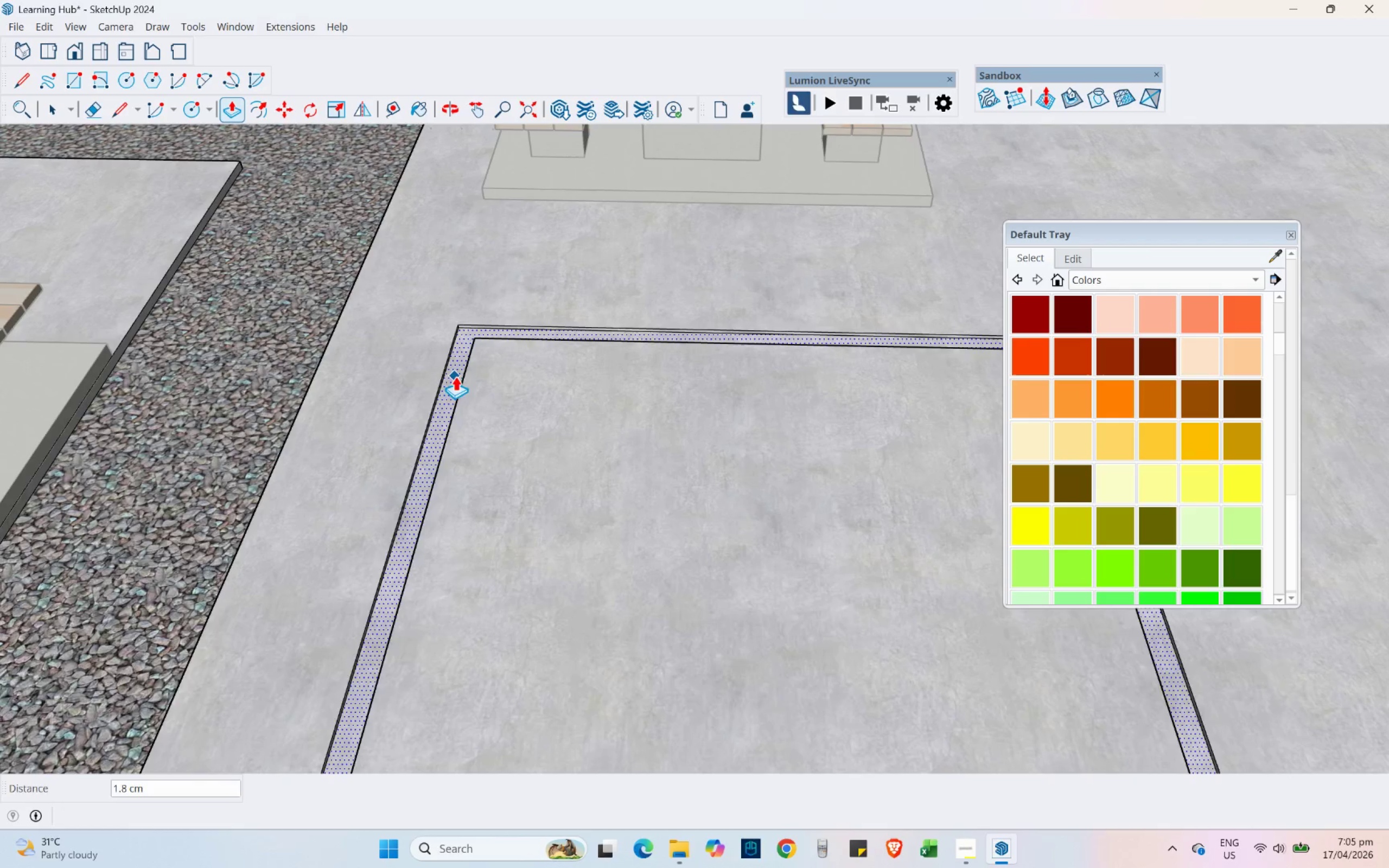 
key(Control+Z)
 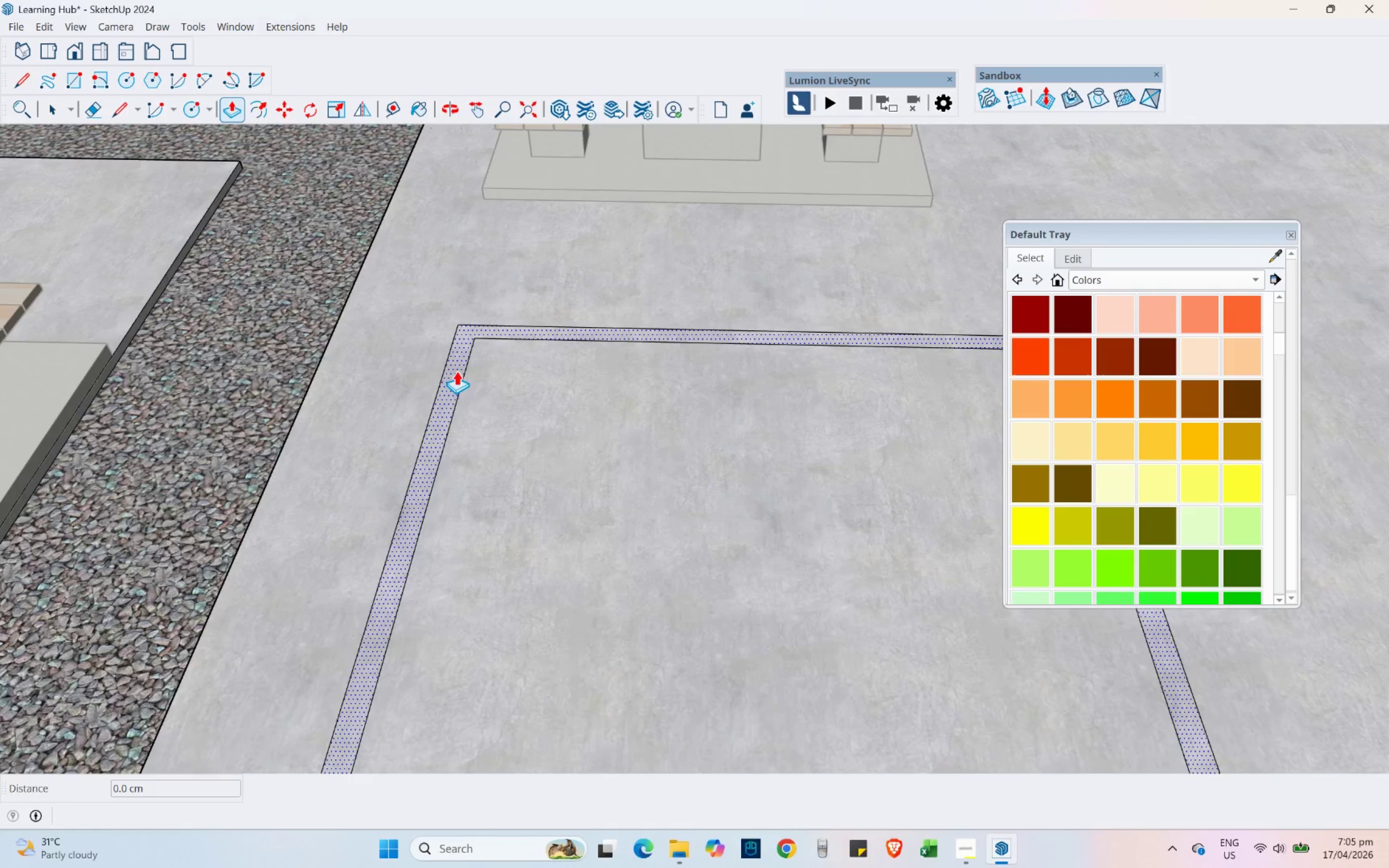 
left_click_drag(start_coordinate=[456, 371], to_coordinate=[445, 334])
 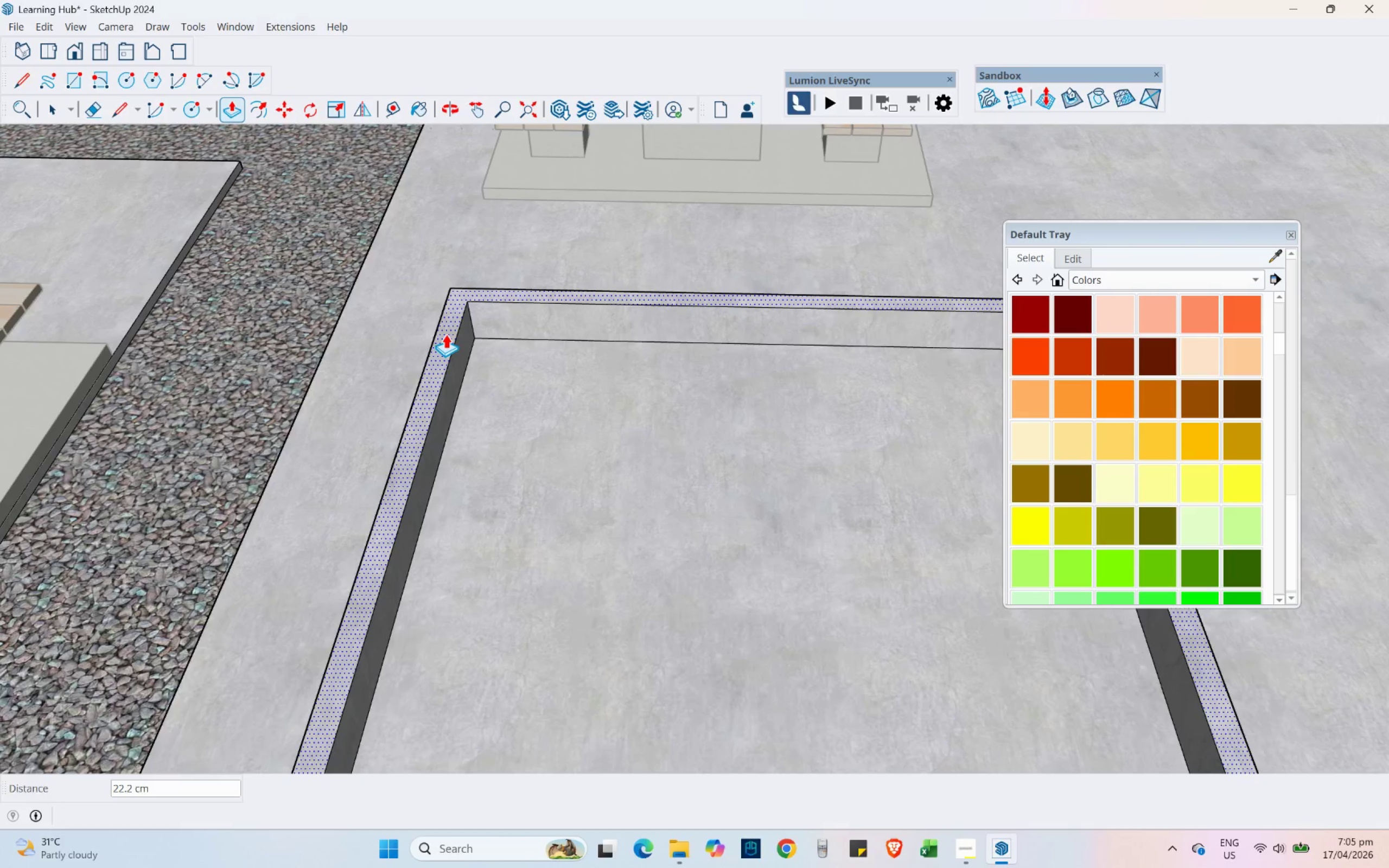 
key(Numpad1)
 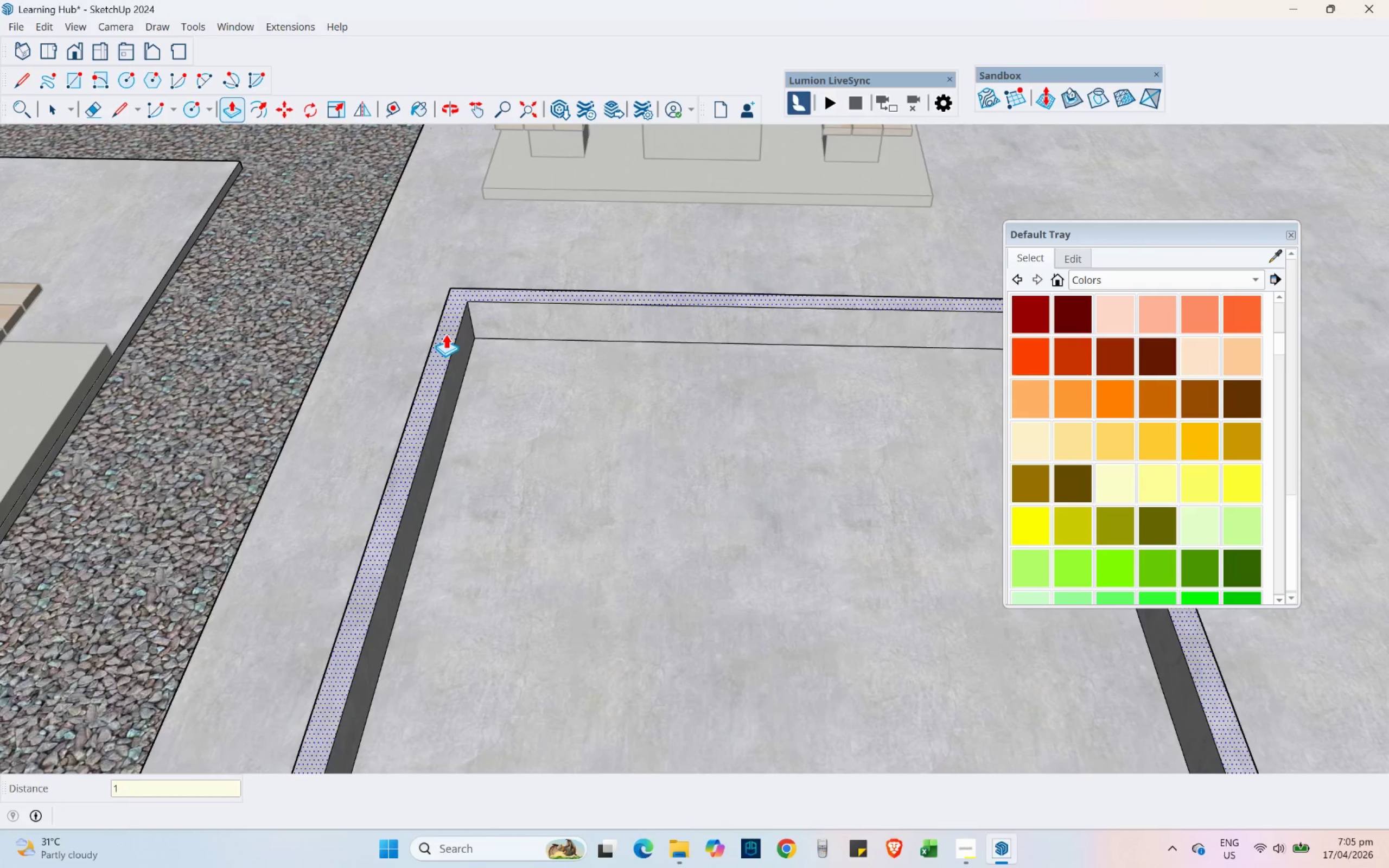 
key(Numpad5)
 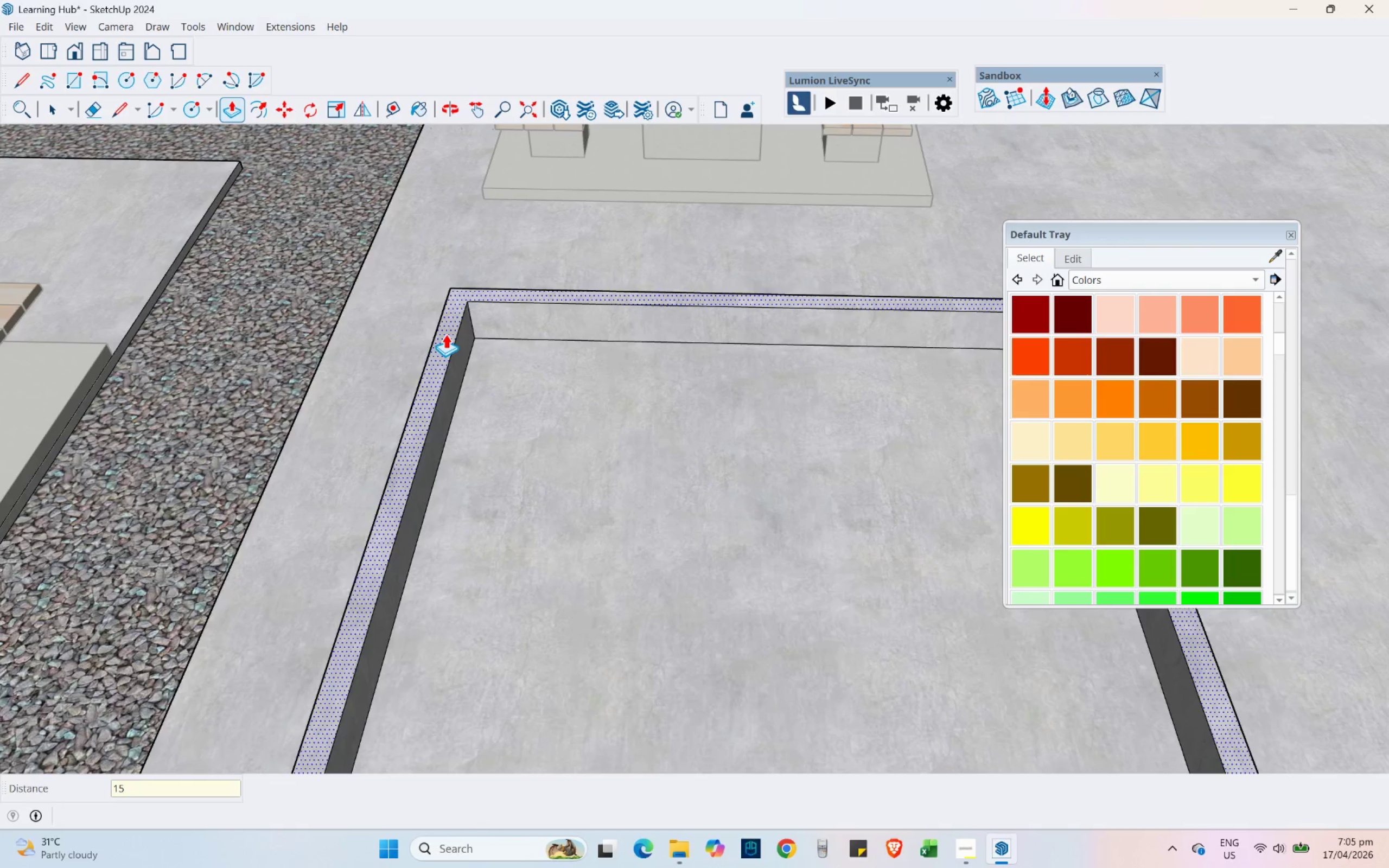 
key(NumpadEnter)
 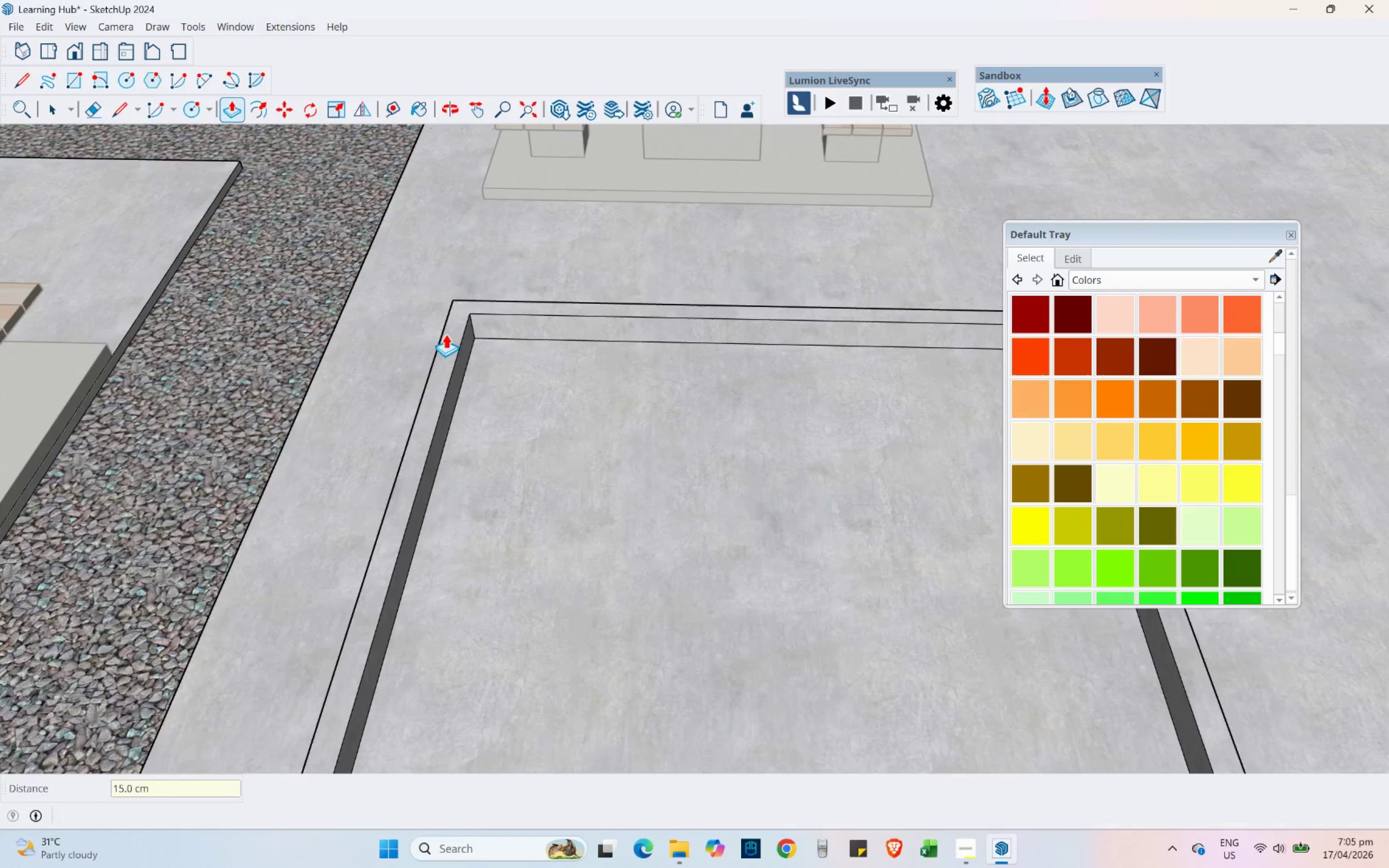 
scroll: coordinate [340, 310], scroll_direction: down, amount: 8.0
 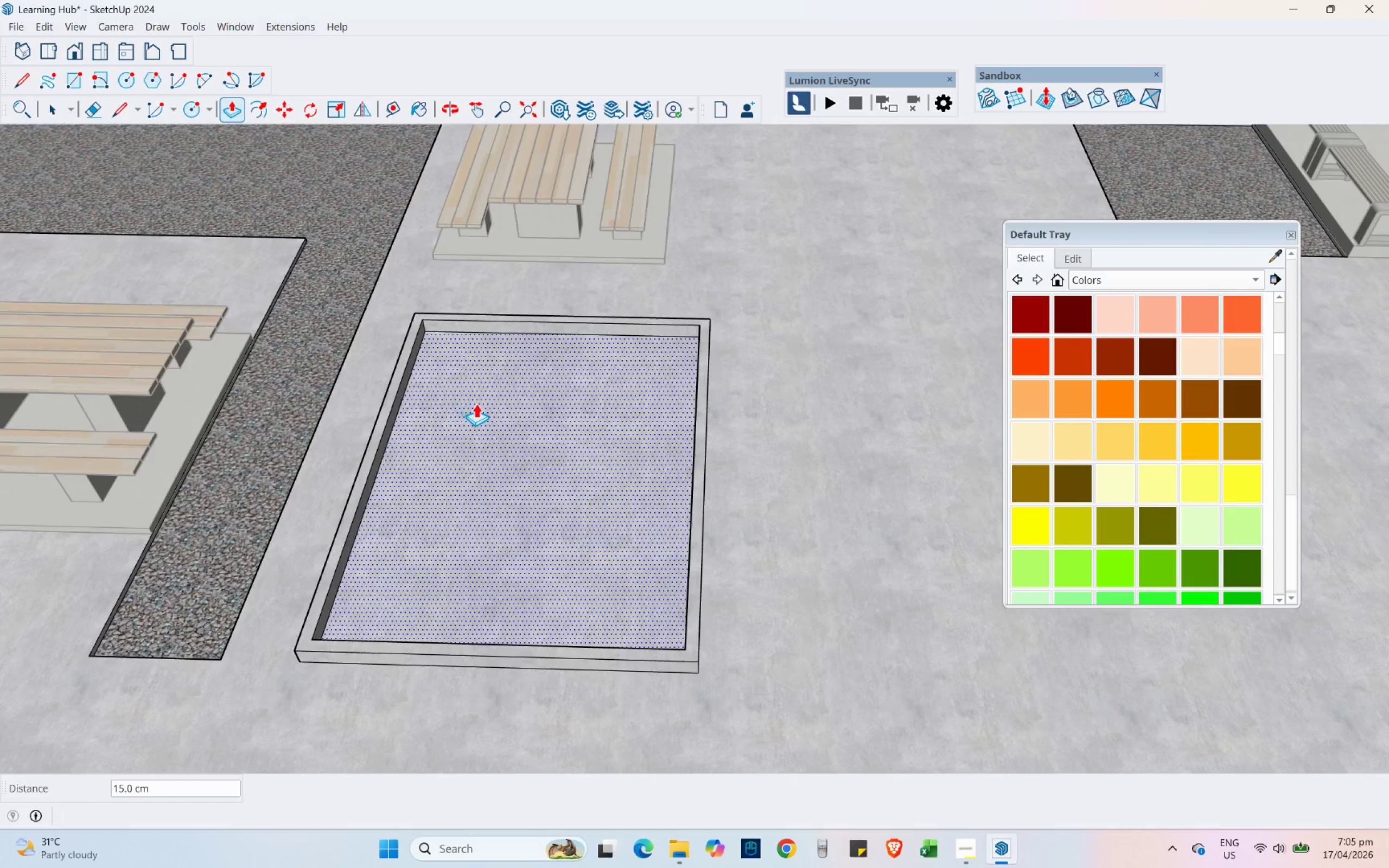 
left_click_drag(start_coordinate=[476, 404], to_coordinate=[496, 492])
 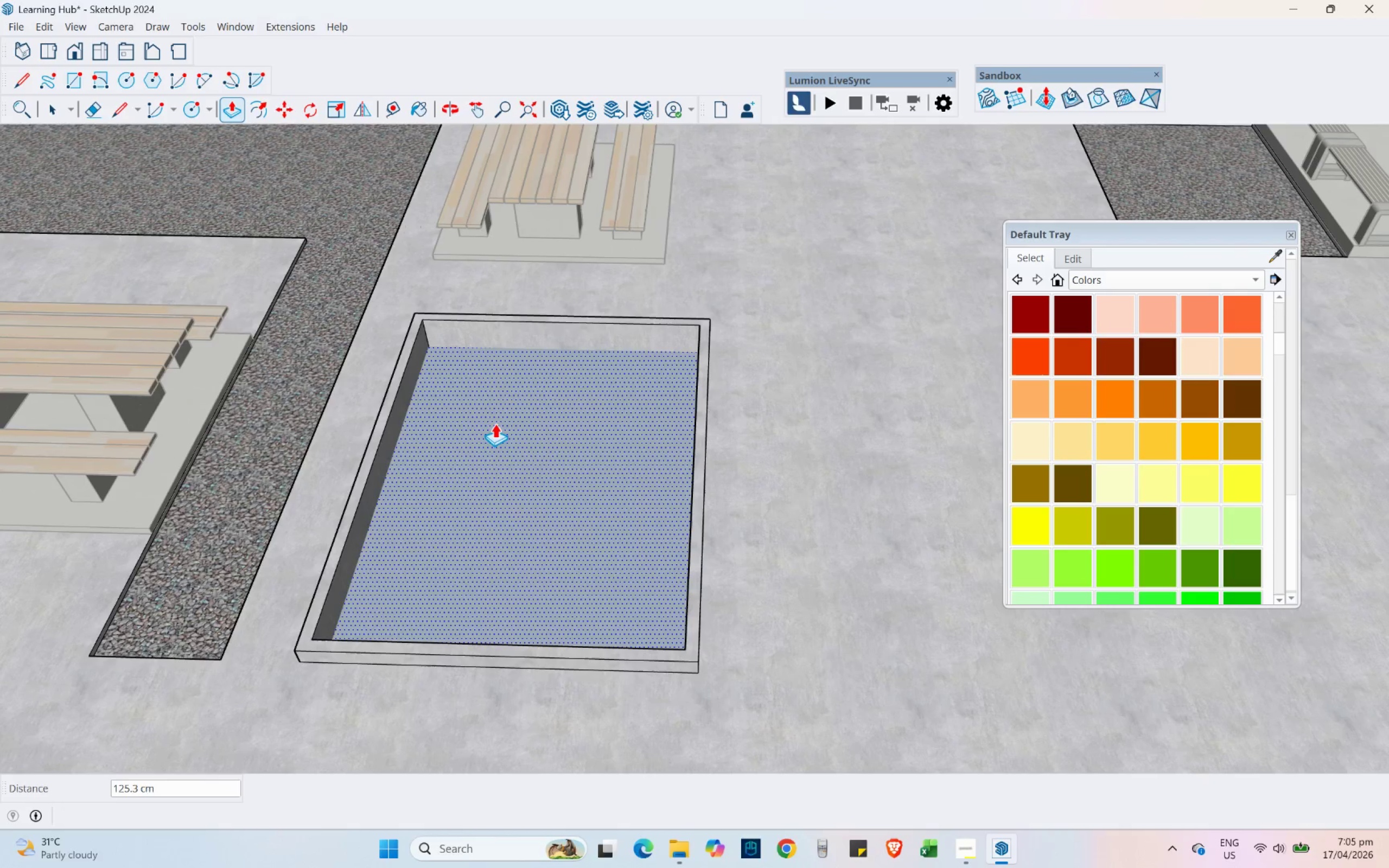 
left_click_drag(start_coordinate=[493, 420], to_coordinate=[511, 556])
 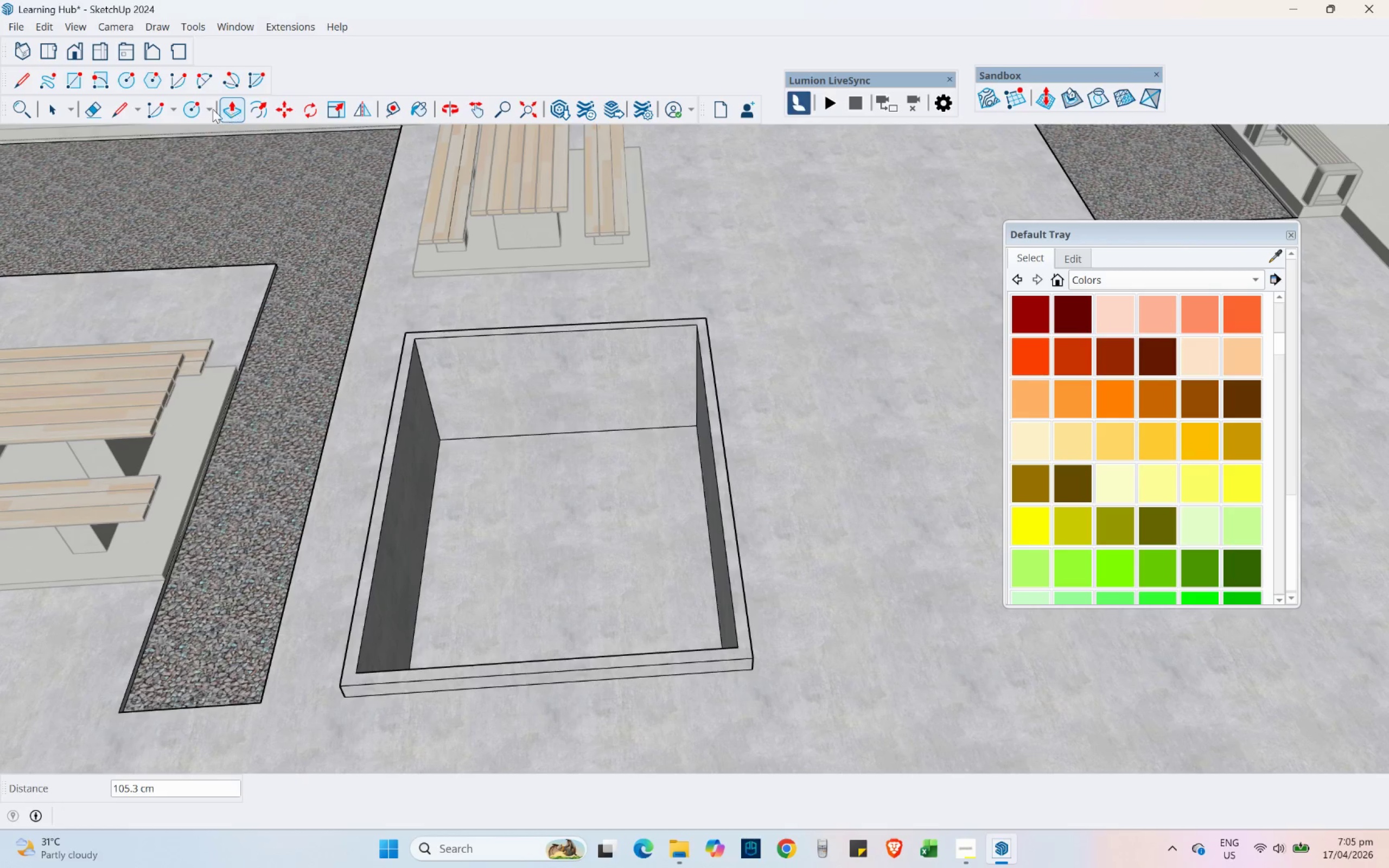 
left_click([208, 110])
 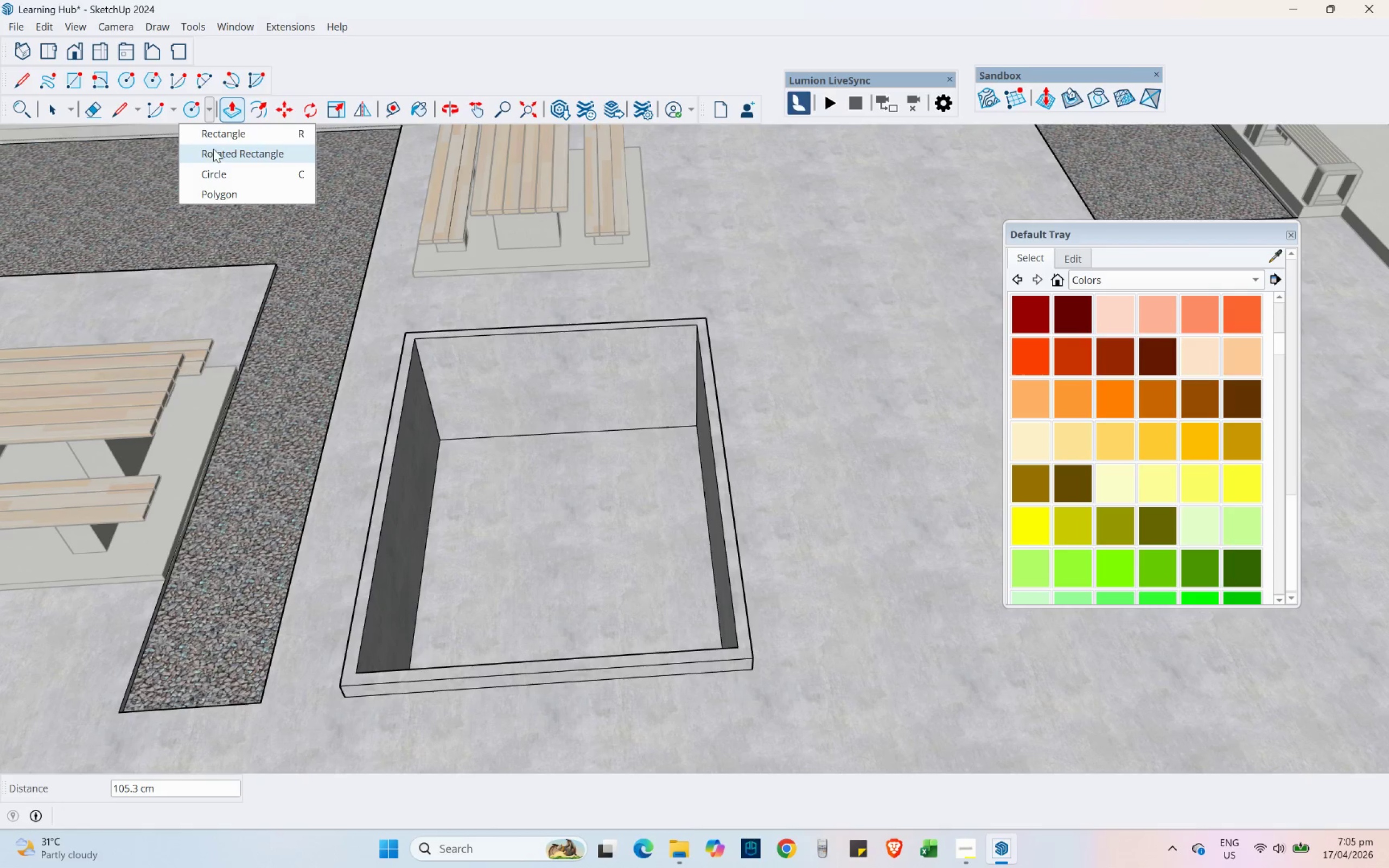 
left_click([212, 135])
 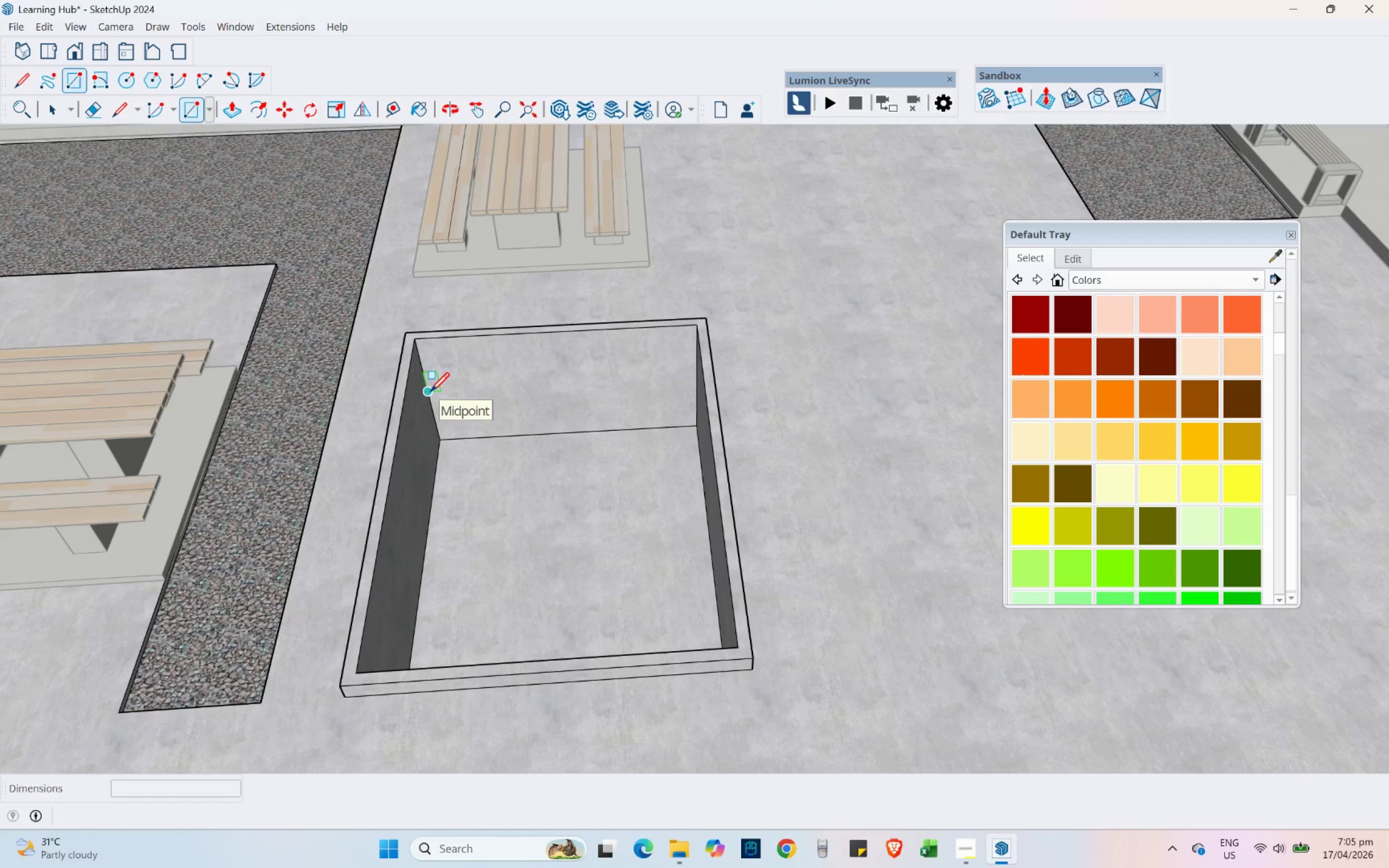 
scroll: coordinate [407, 332], scroll_direction: up, amount: 10.0
 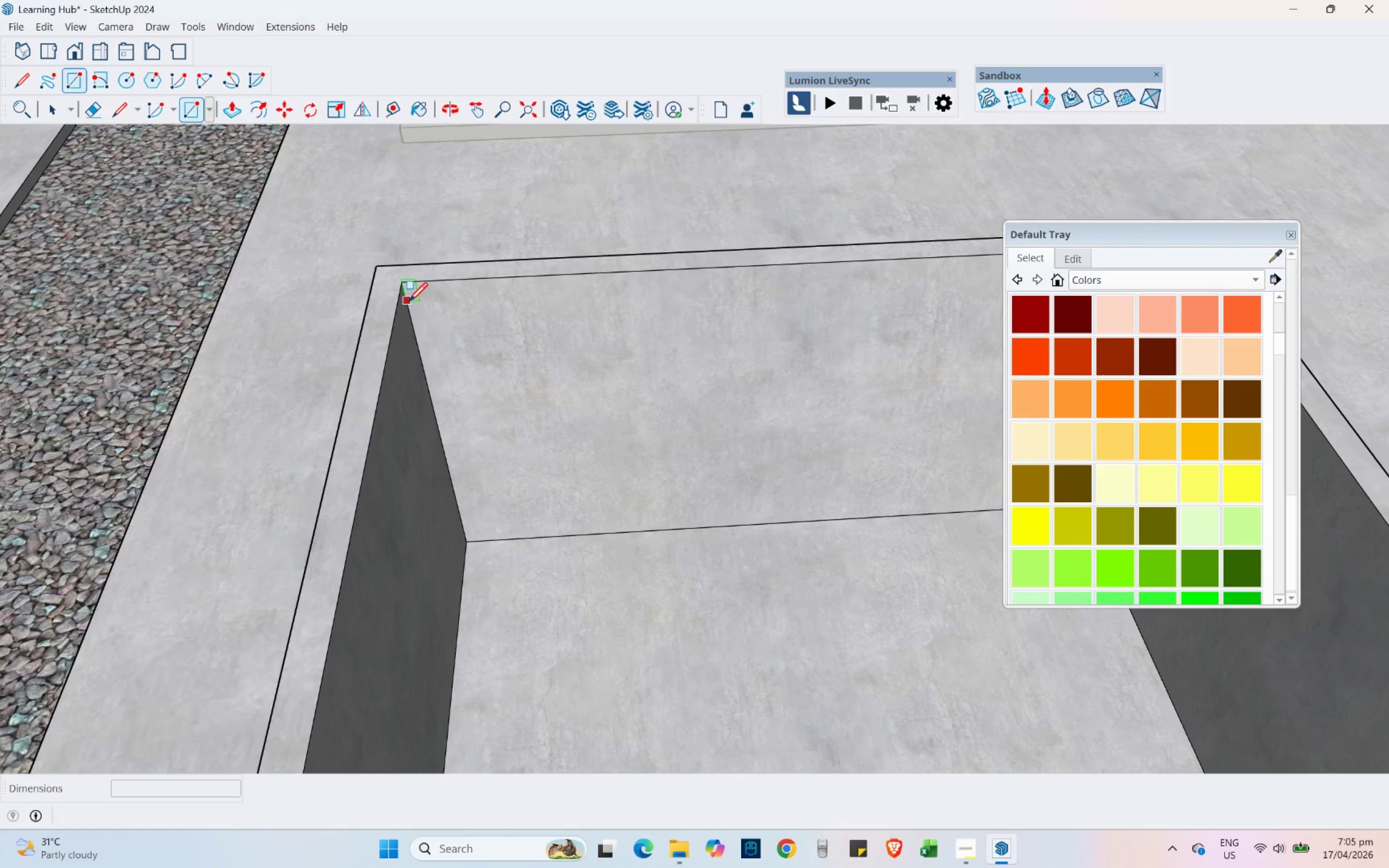 
left_click([409, 301])
 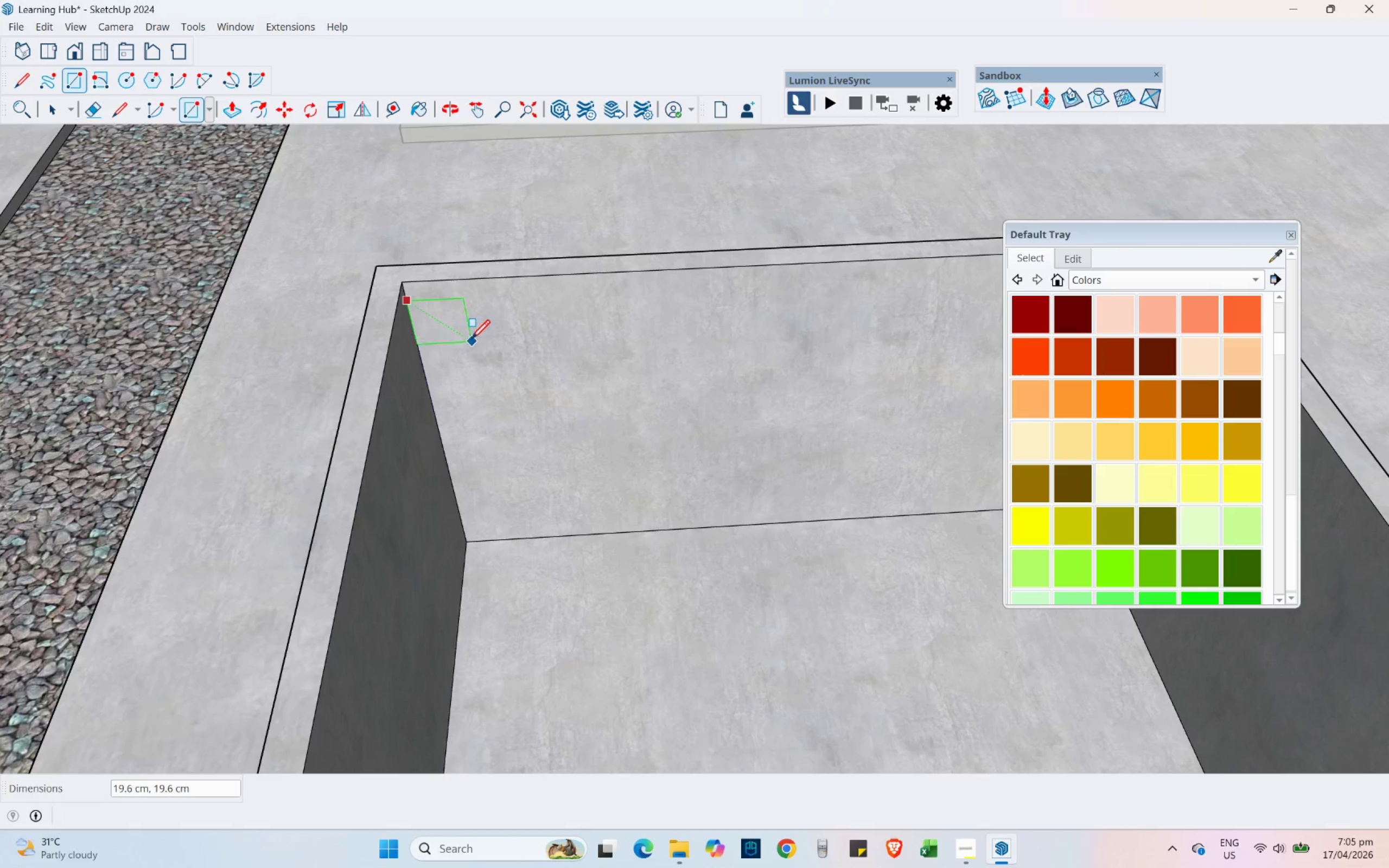 
scroll: coordinate [435, 314], scroll_direction: down, amount: 8.0
 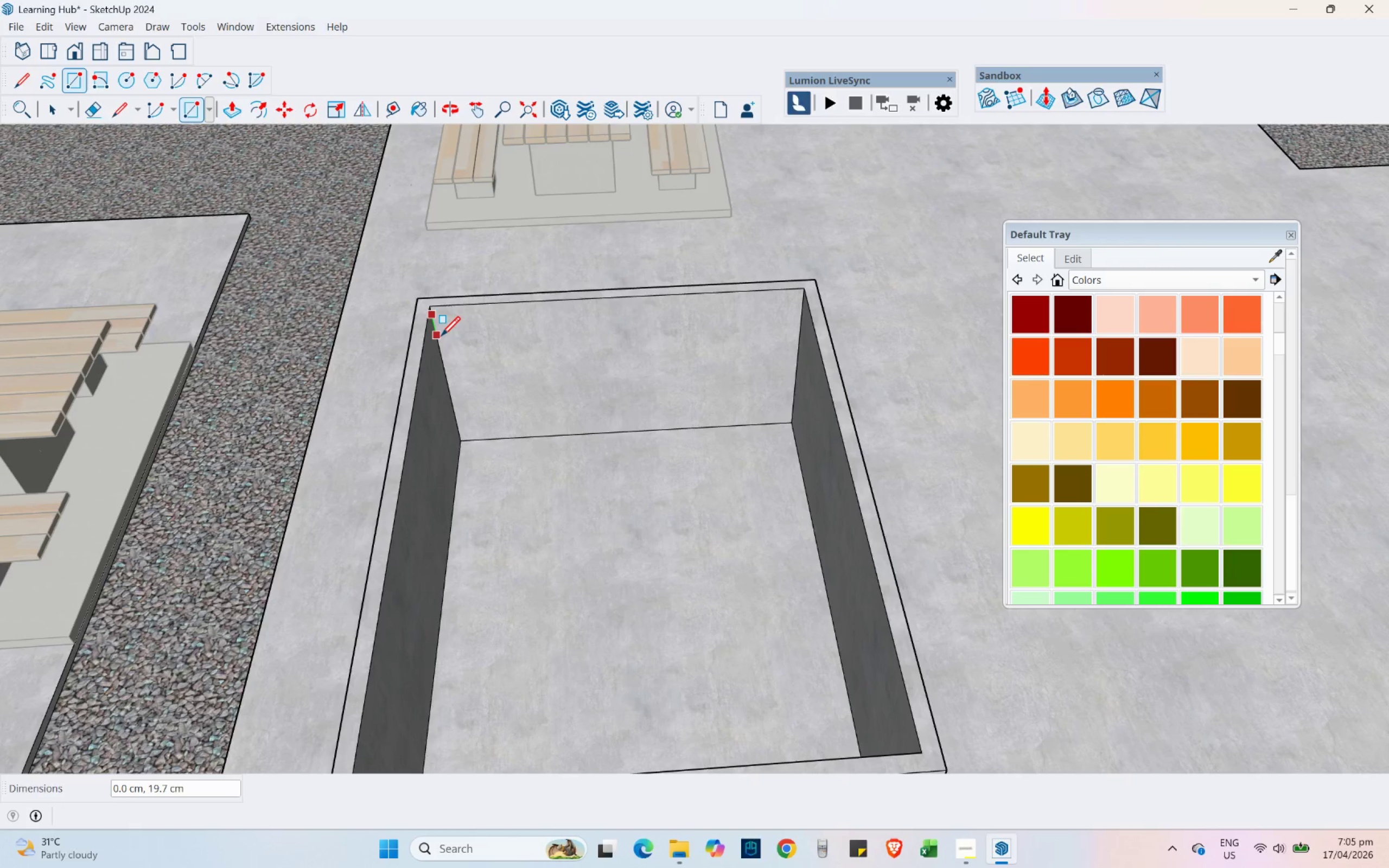 
scroll: coordinate [441, 335], scroll_direction: up, amount: 2.0
 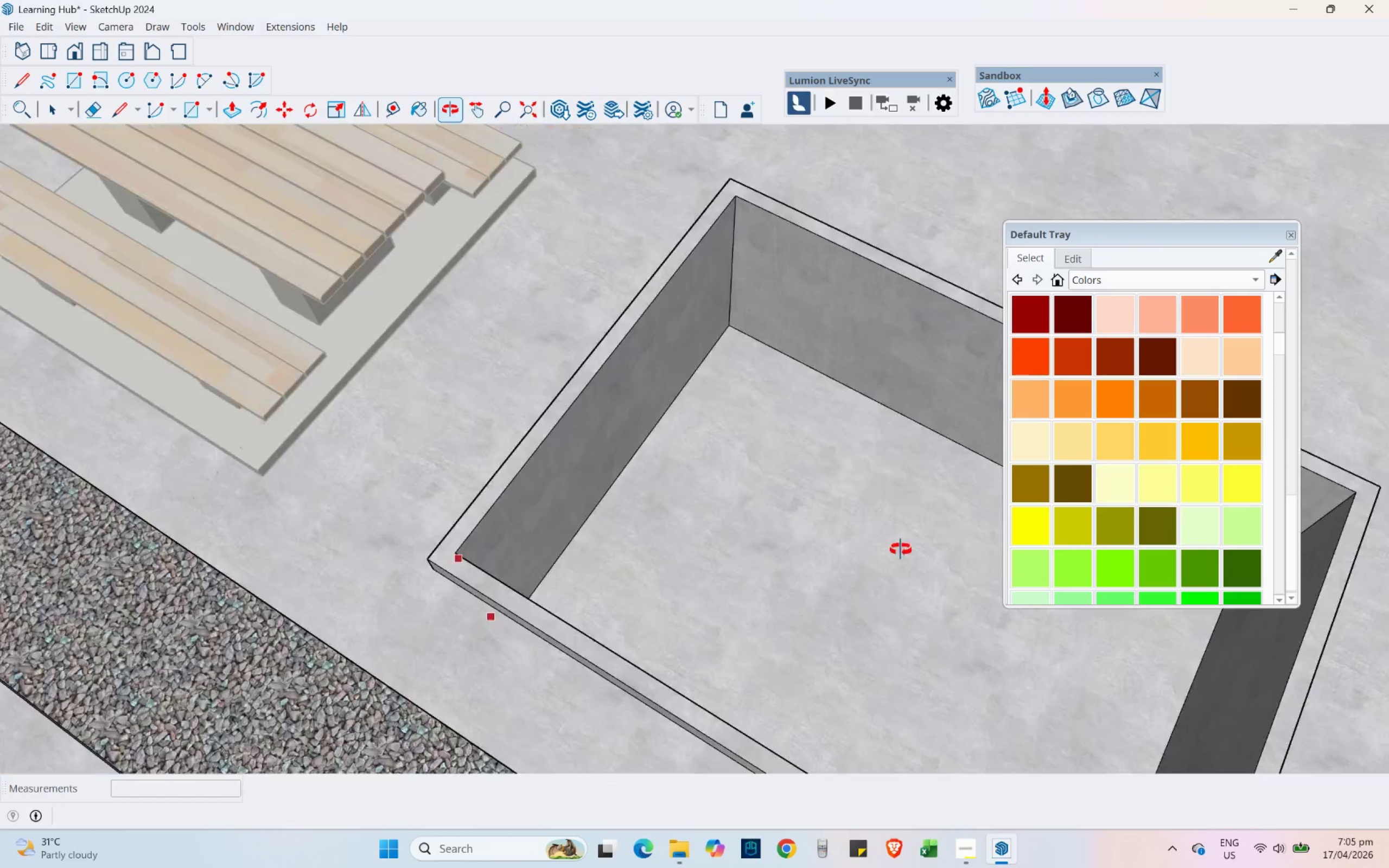 
key(Shift+ShiftLeft)
 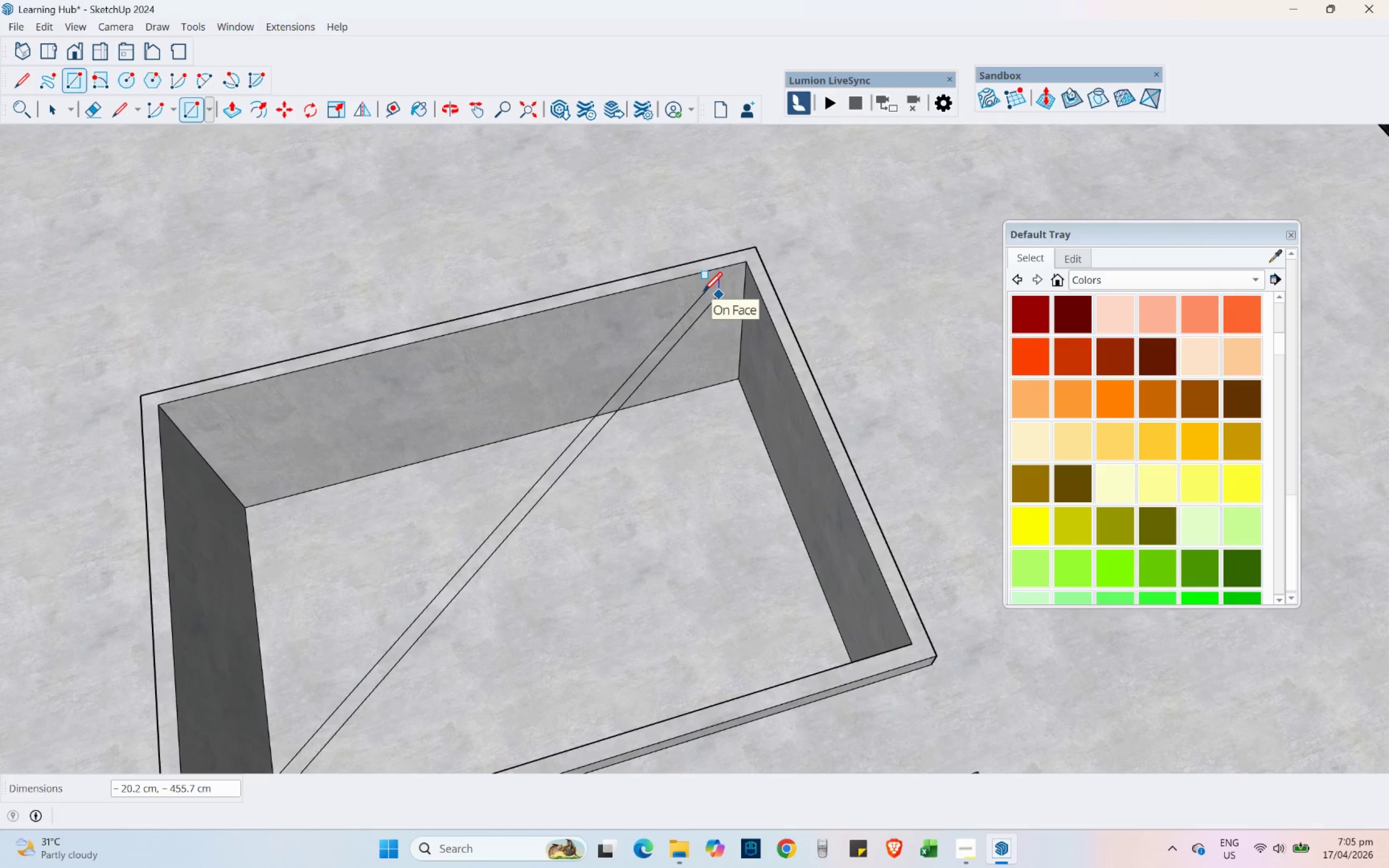 
mouse_move([364, 391])
 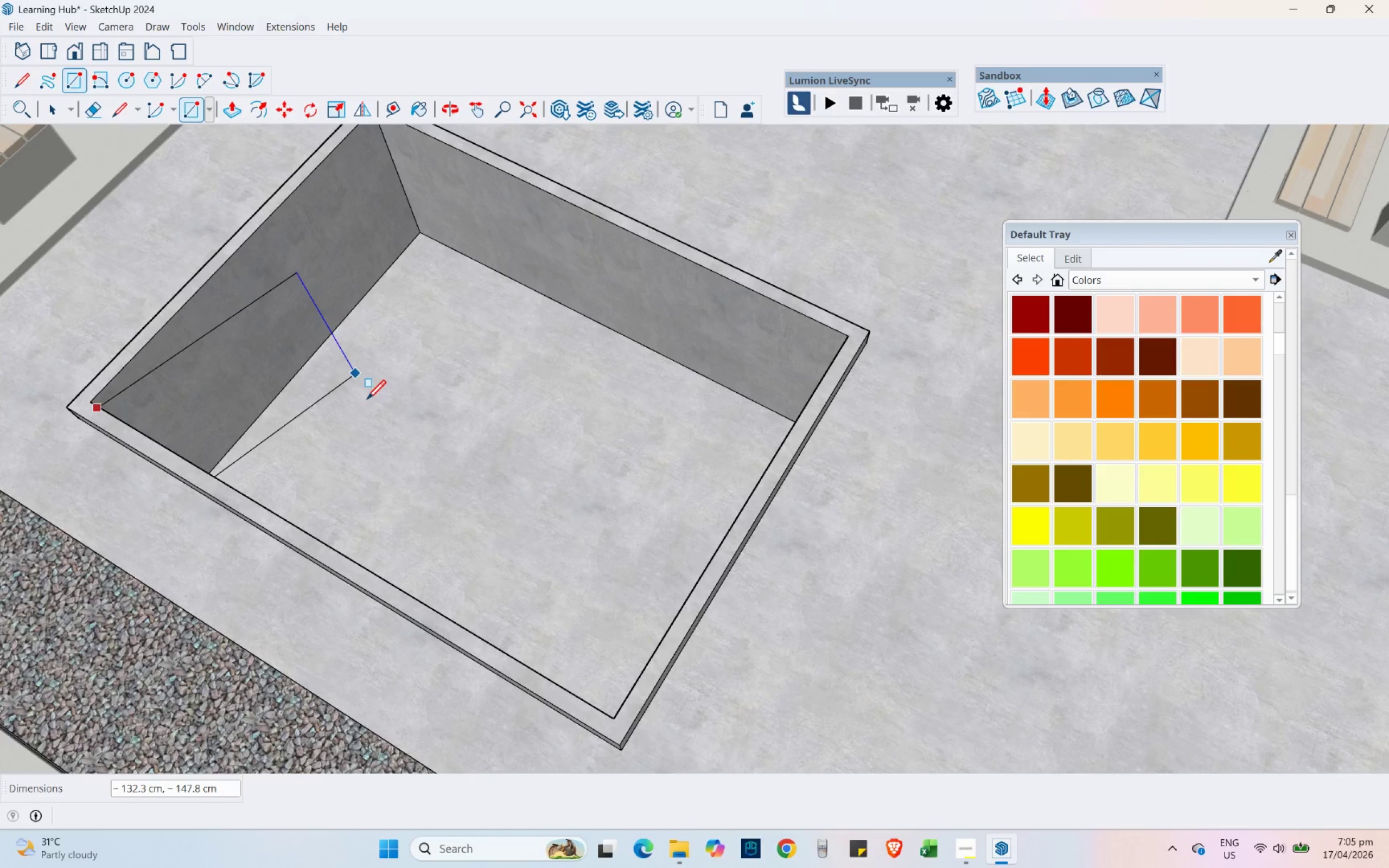 
scroll: coordinate [397, 335], scroll_direction: down, amount: 2.0
 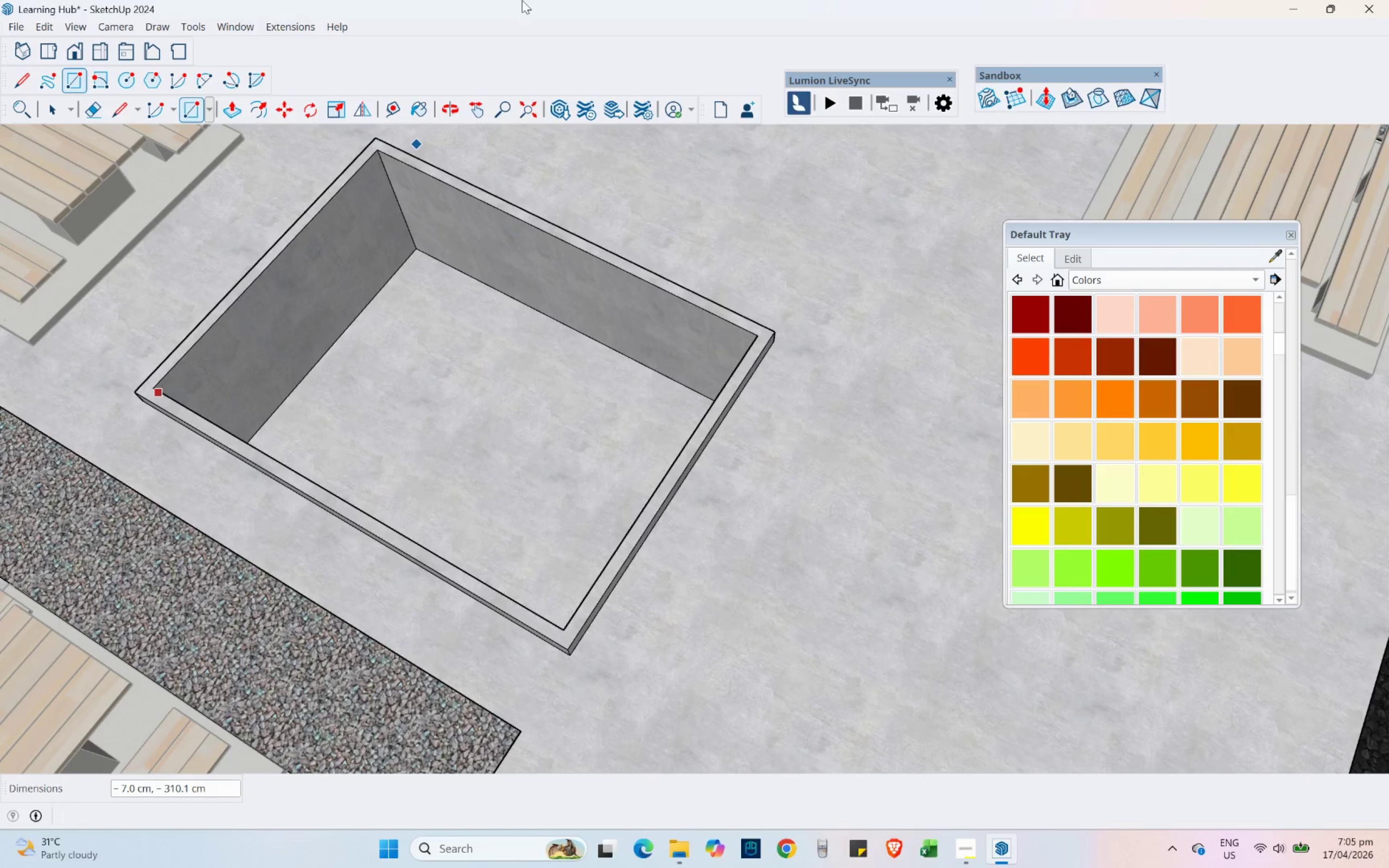 
mouse_move([468, 123])
 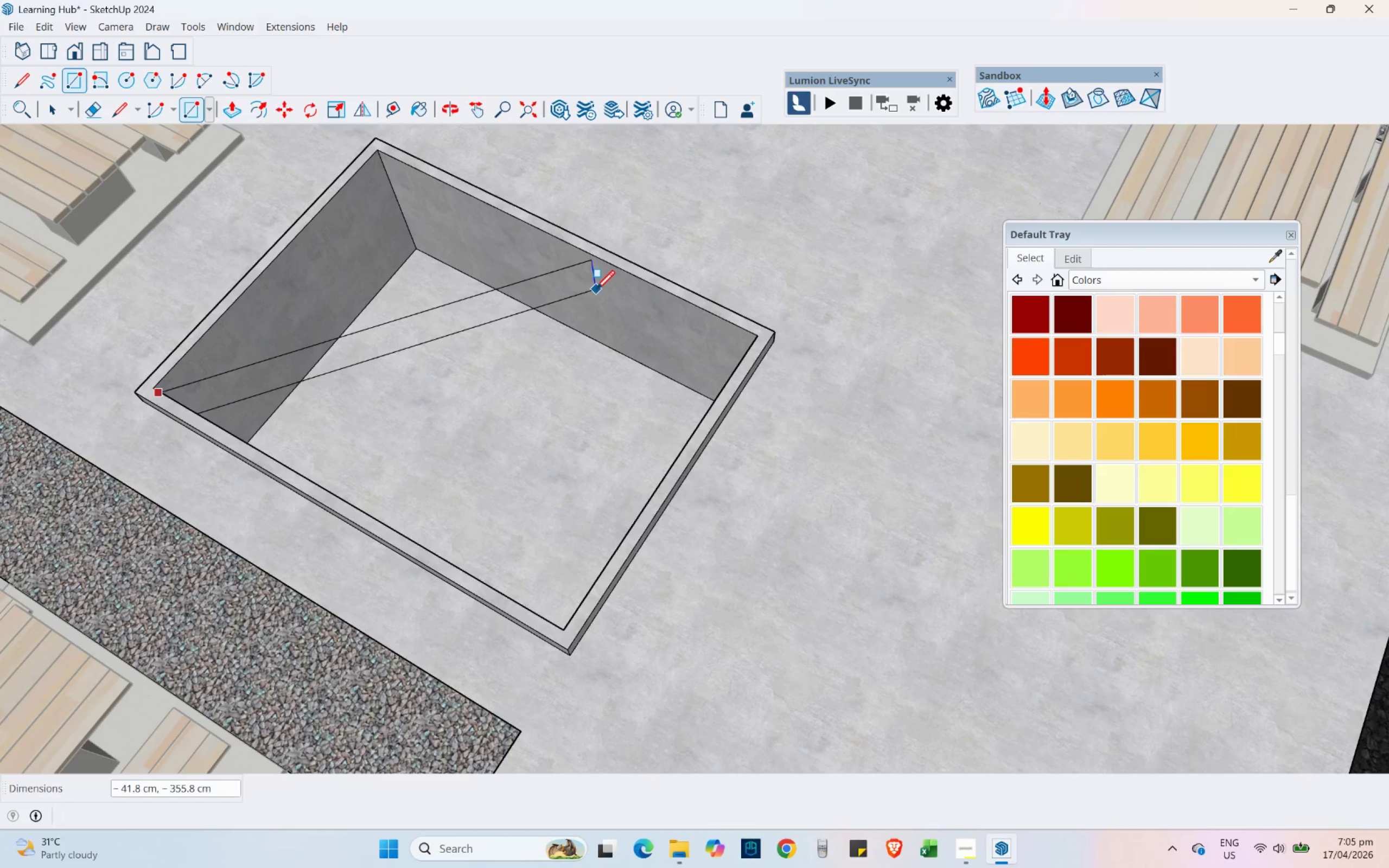 
key(Escape)
 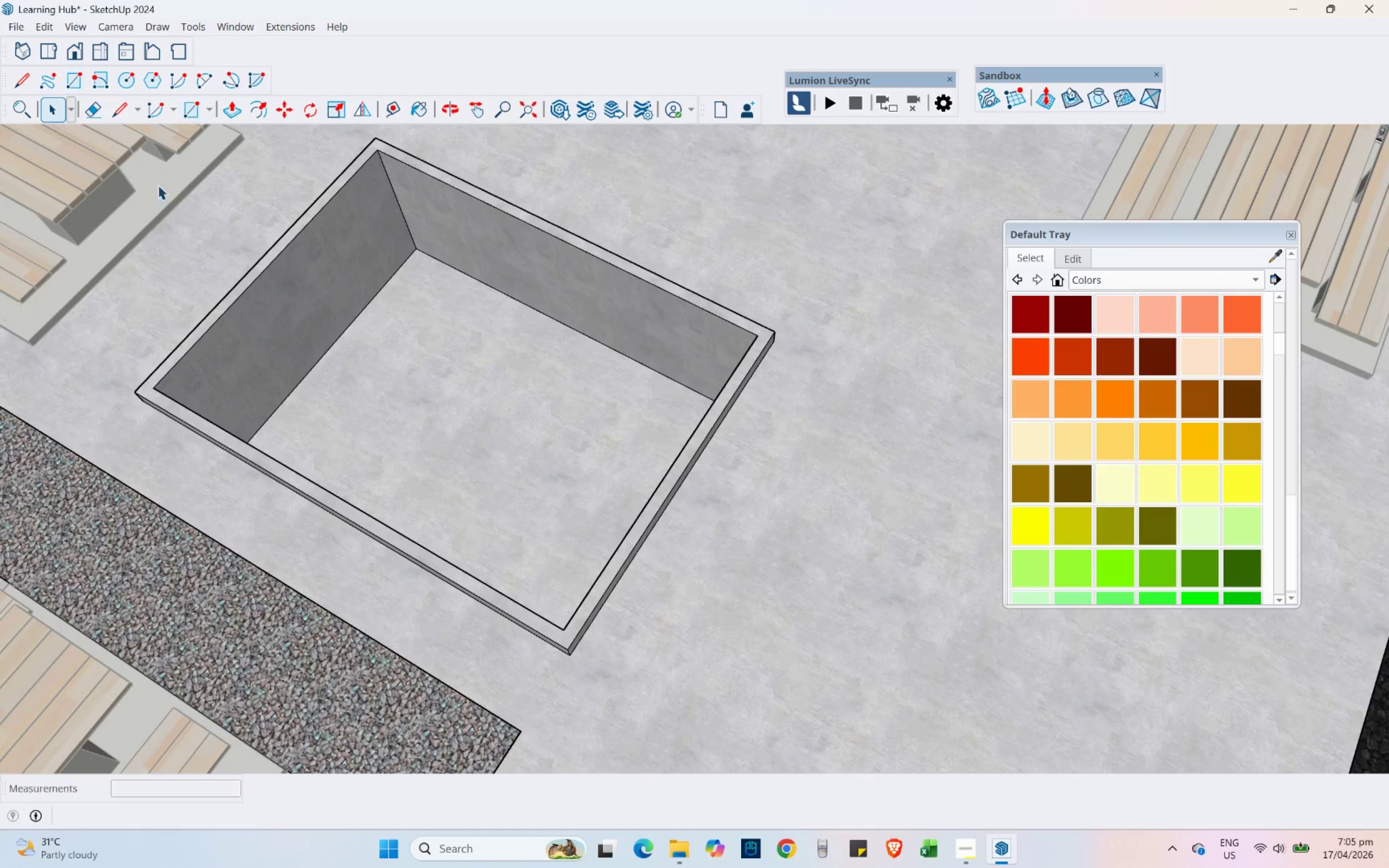 
double_click([409, 405])
 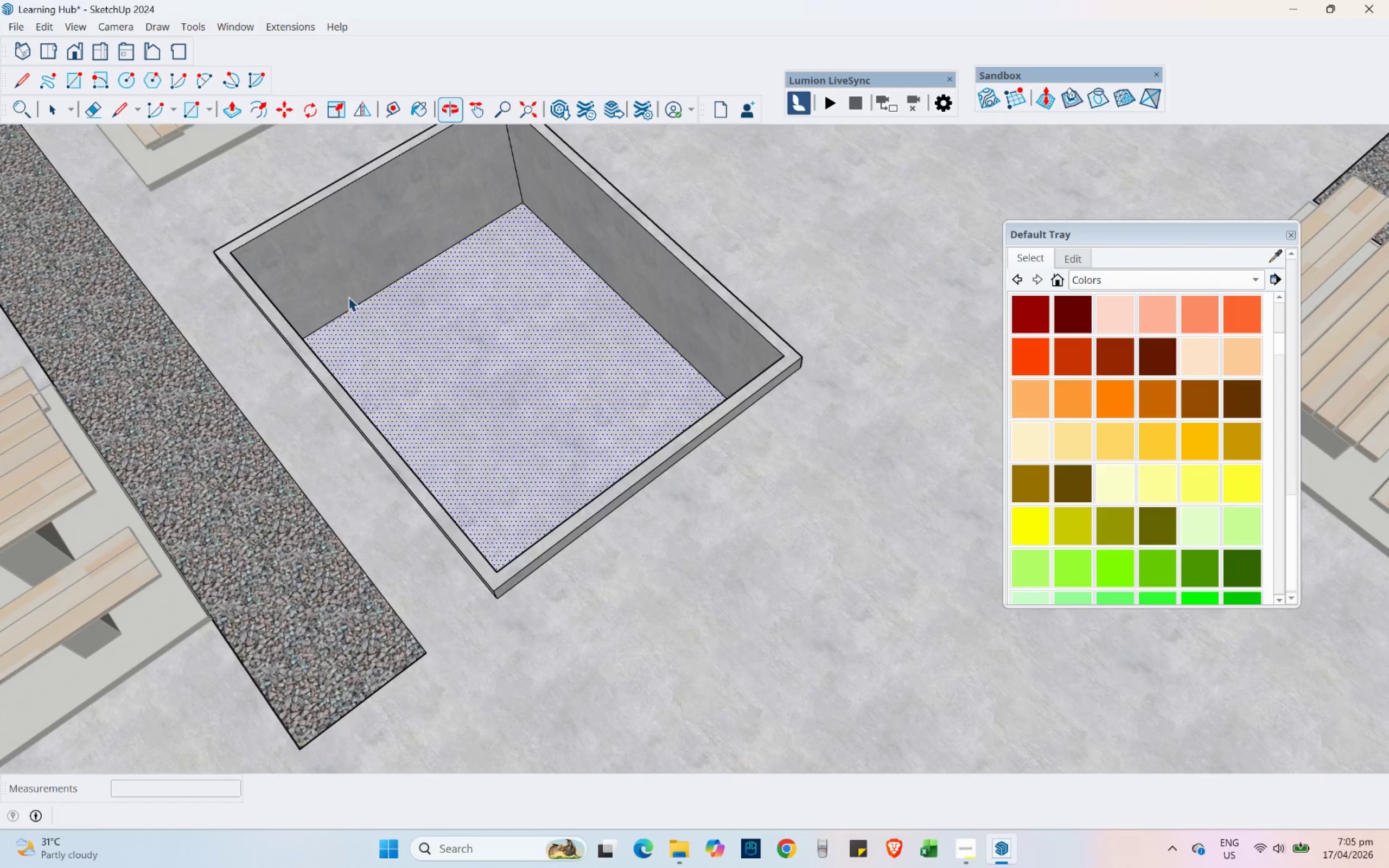 
scroll: coordinate [359, 125], scroll_direction: up, amount: 3.0
 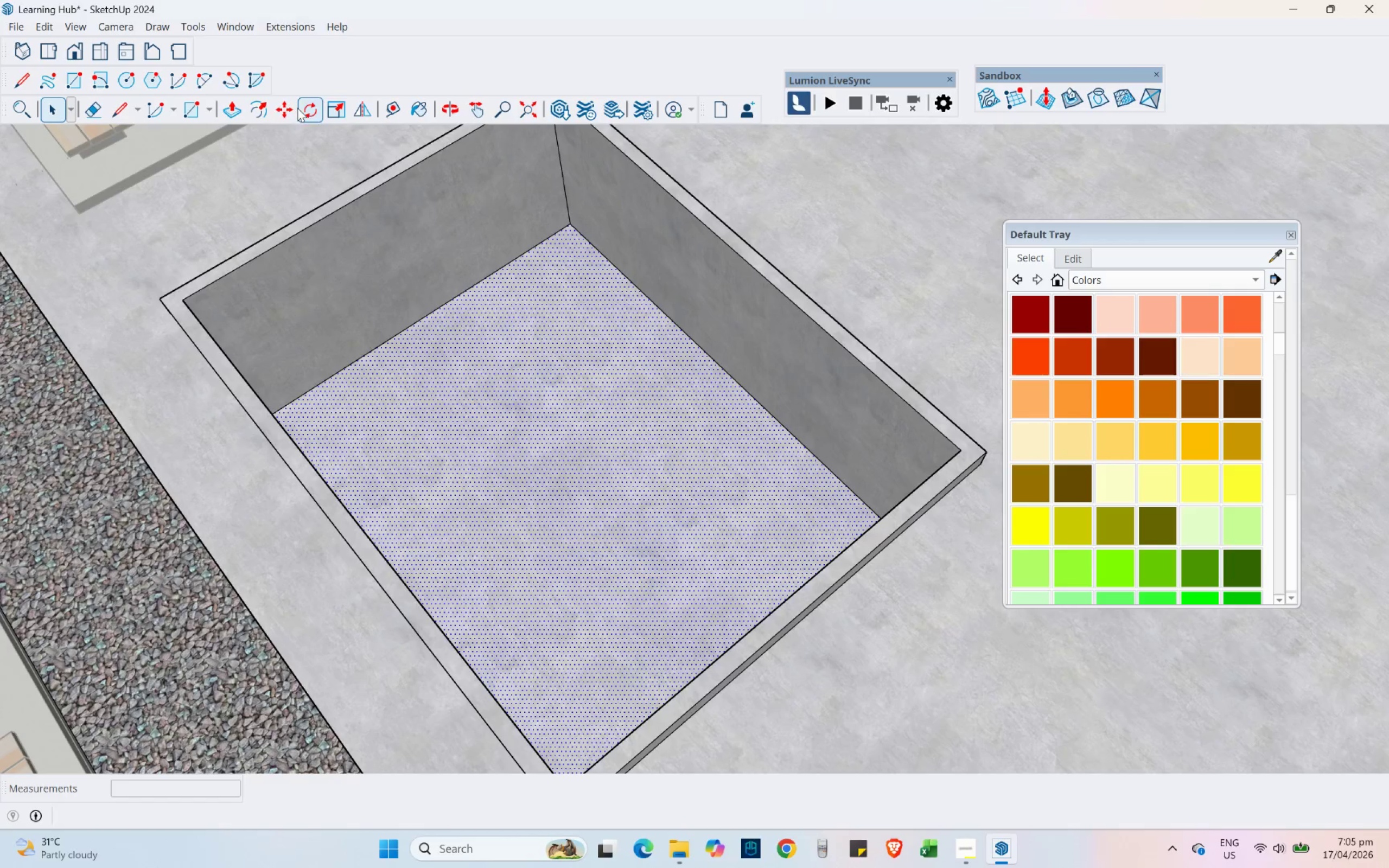 
left_click([285, 108])
 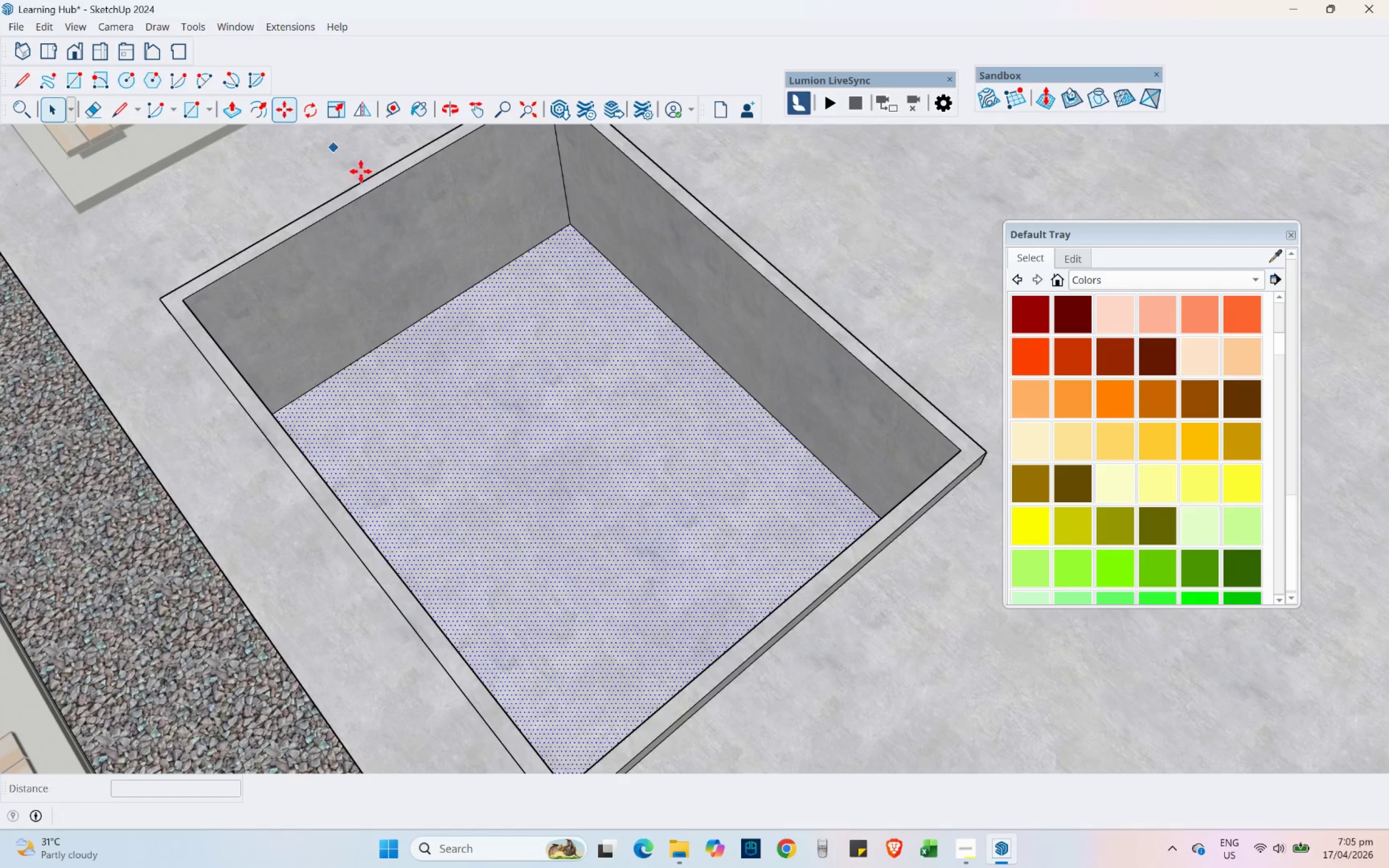 
key(Control+ControlLeft)
 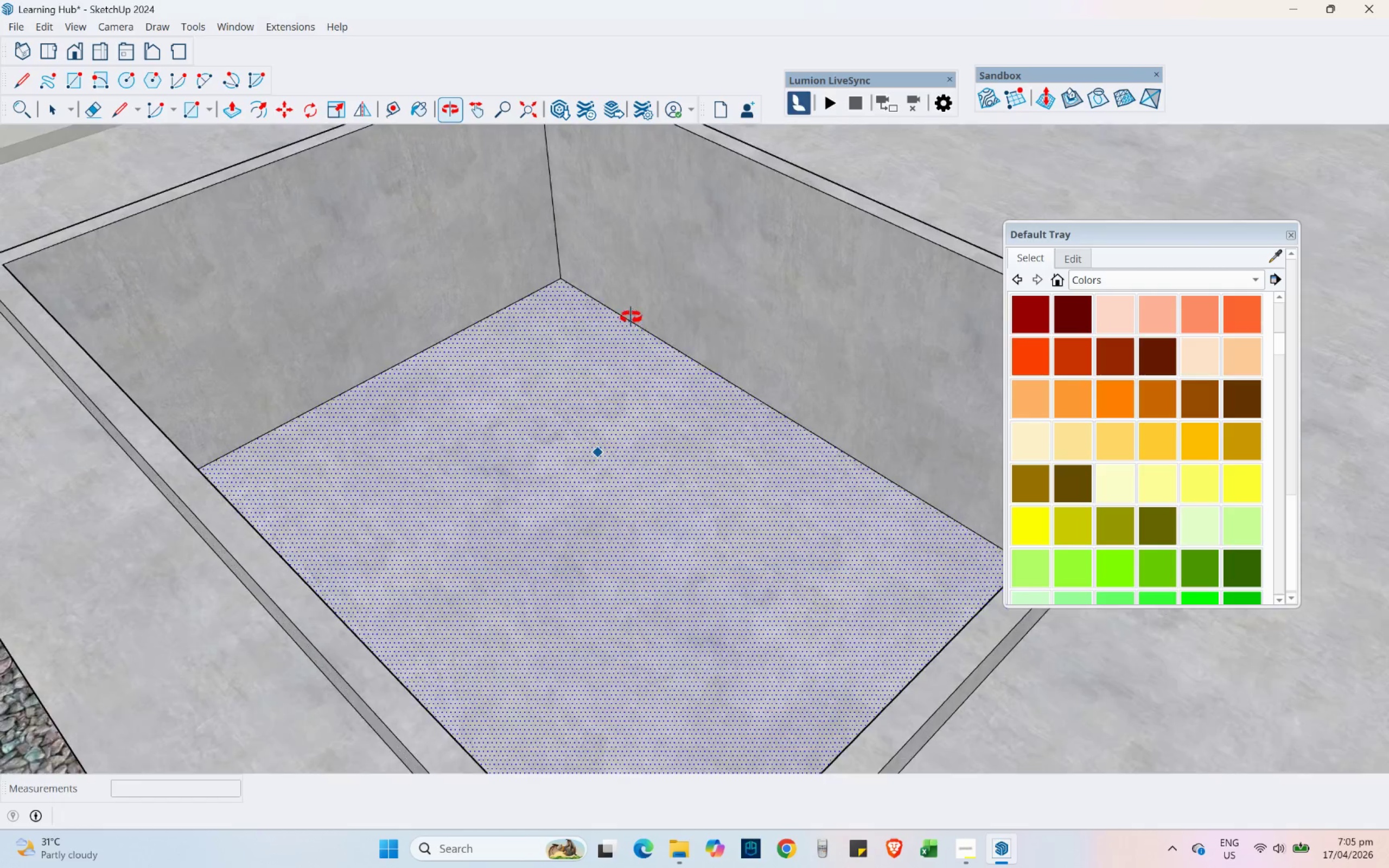 
scroll: coordinate [561, 267], scroll_direction: up, amount: 3.0
 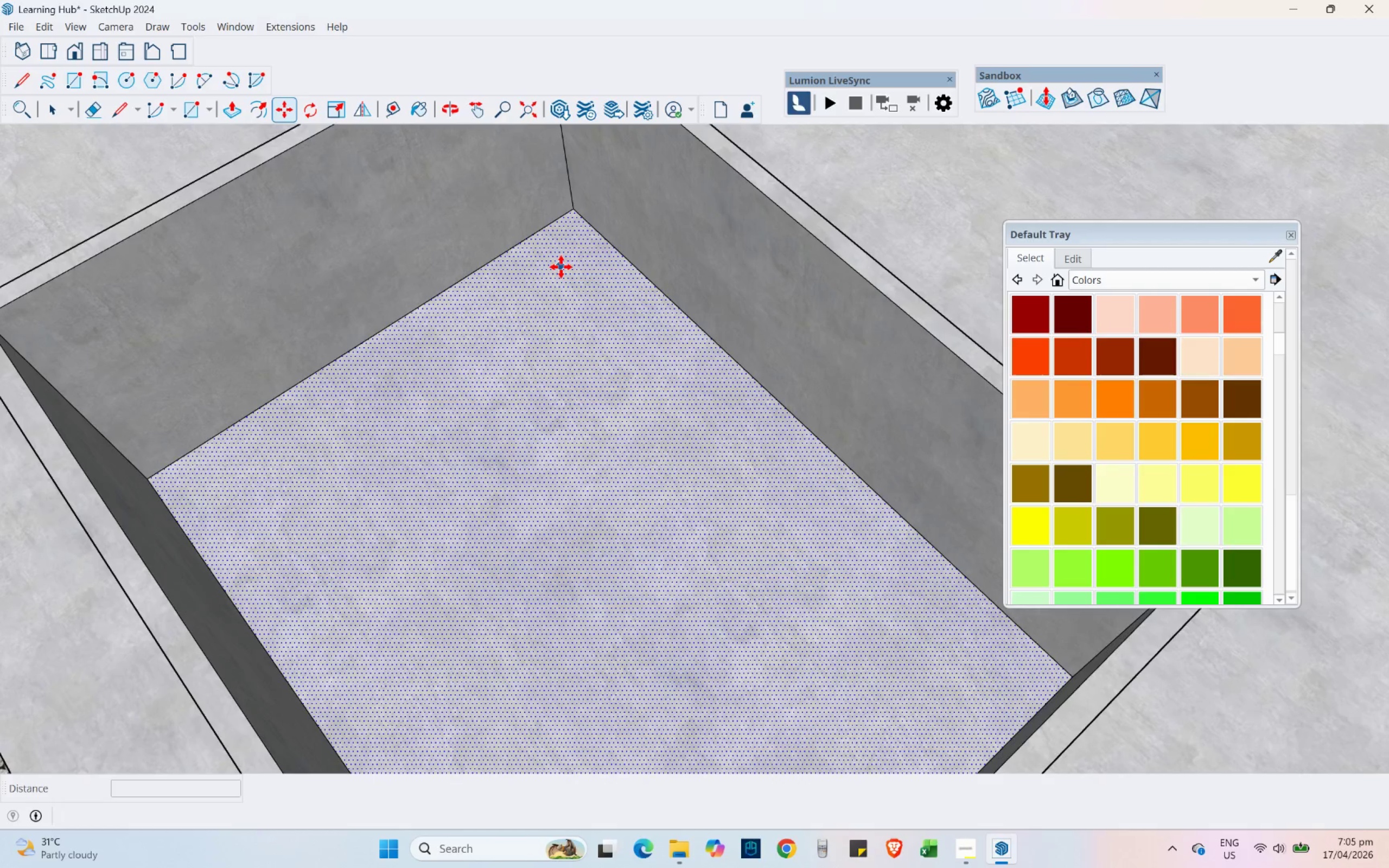 
hold_key(key=ShiftLeft, duration=0.33)
 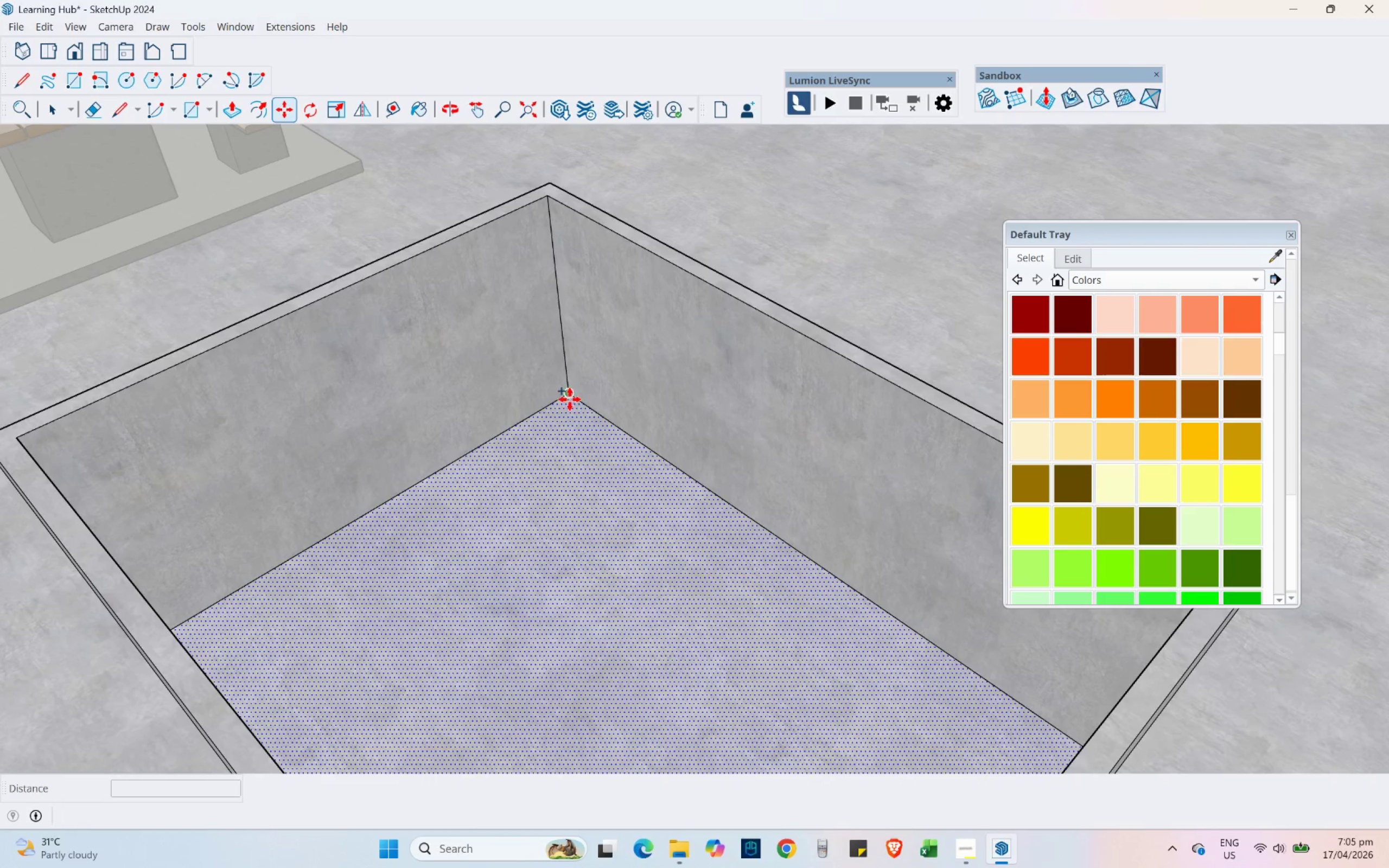 
left_click([568, 397])
 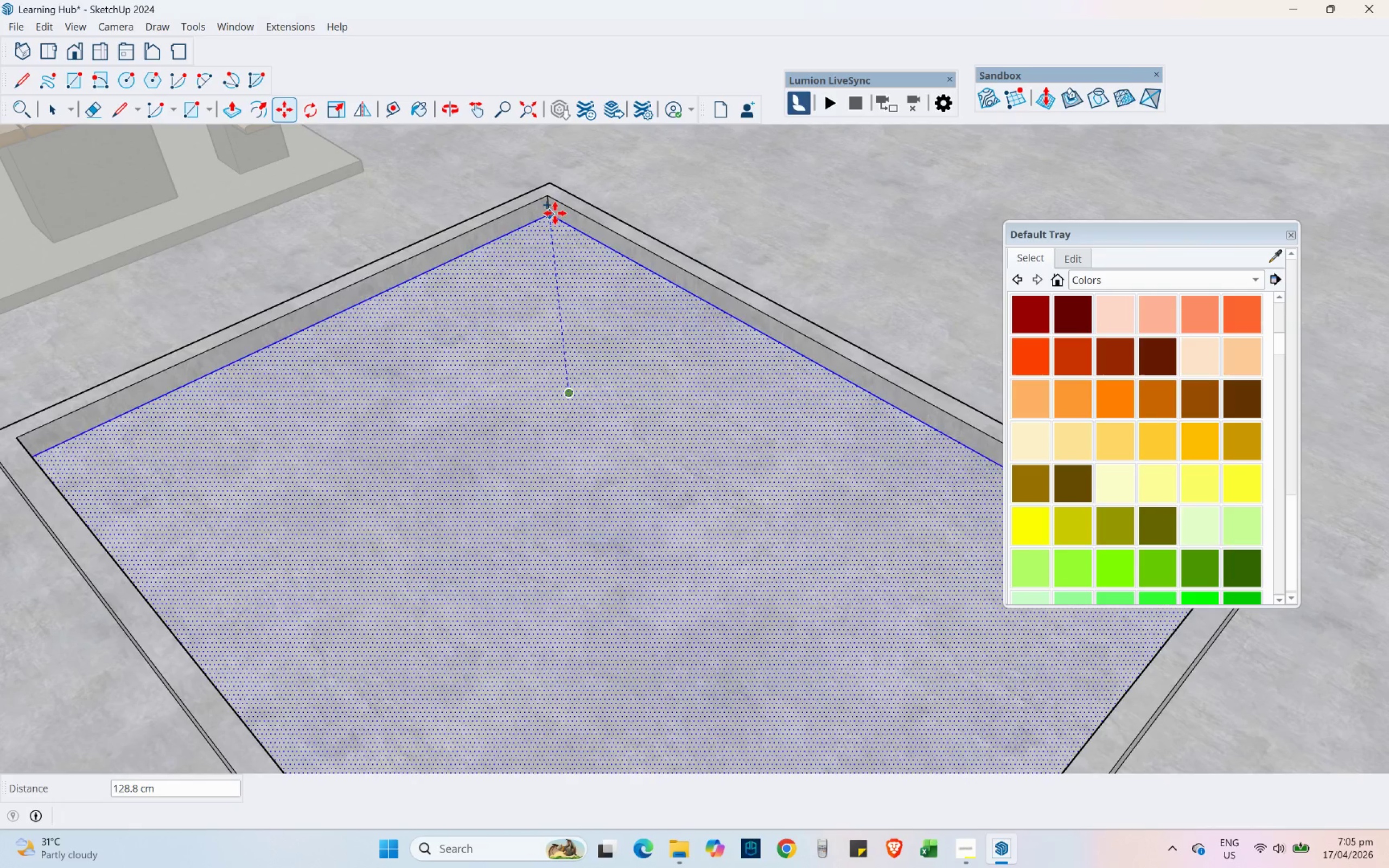 
left_click([554, 212])
 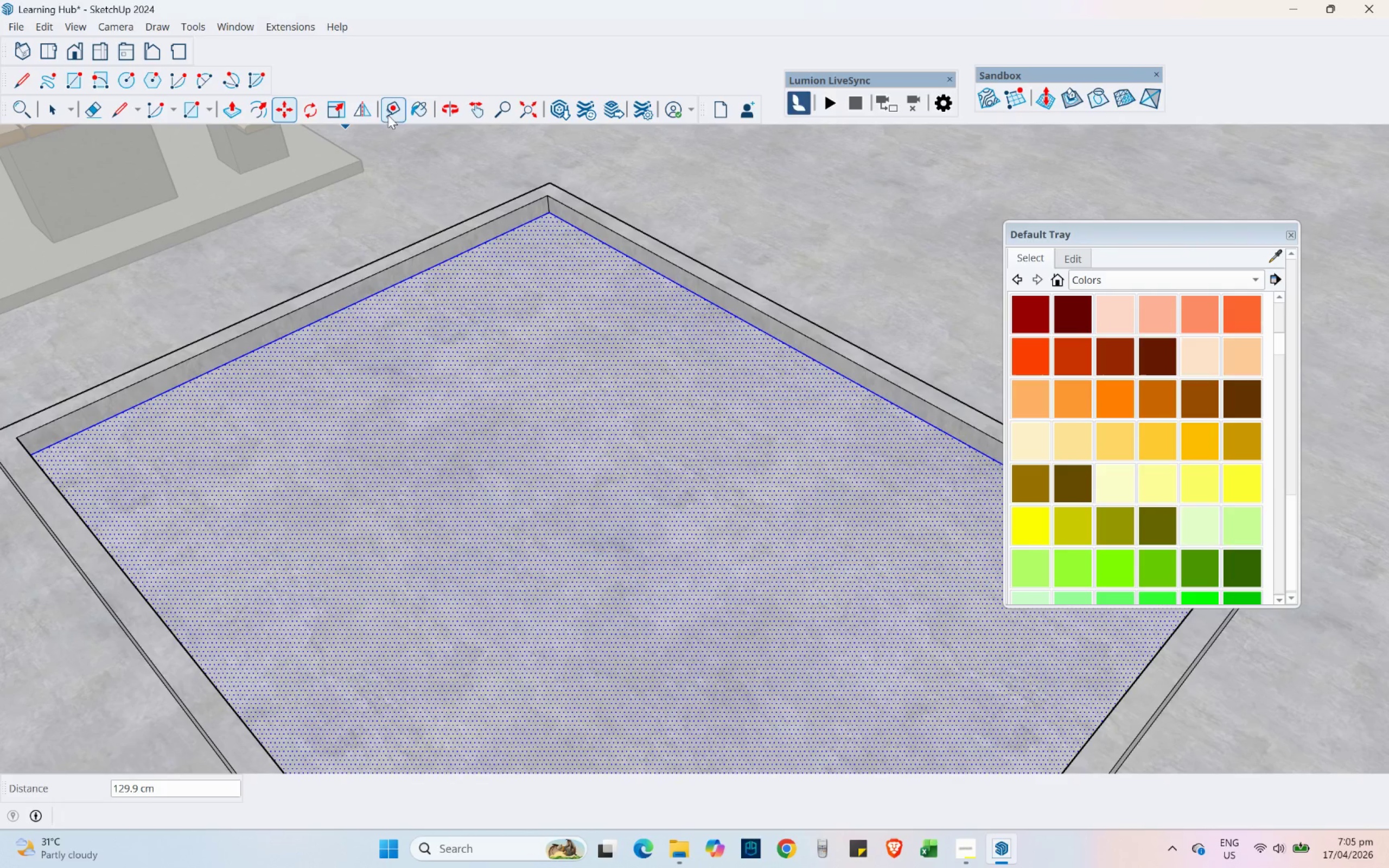 
left_click([425, 110])
 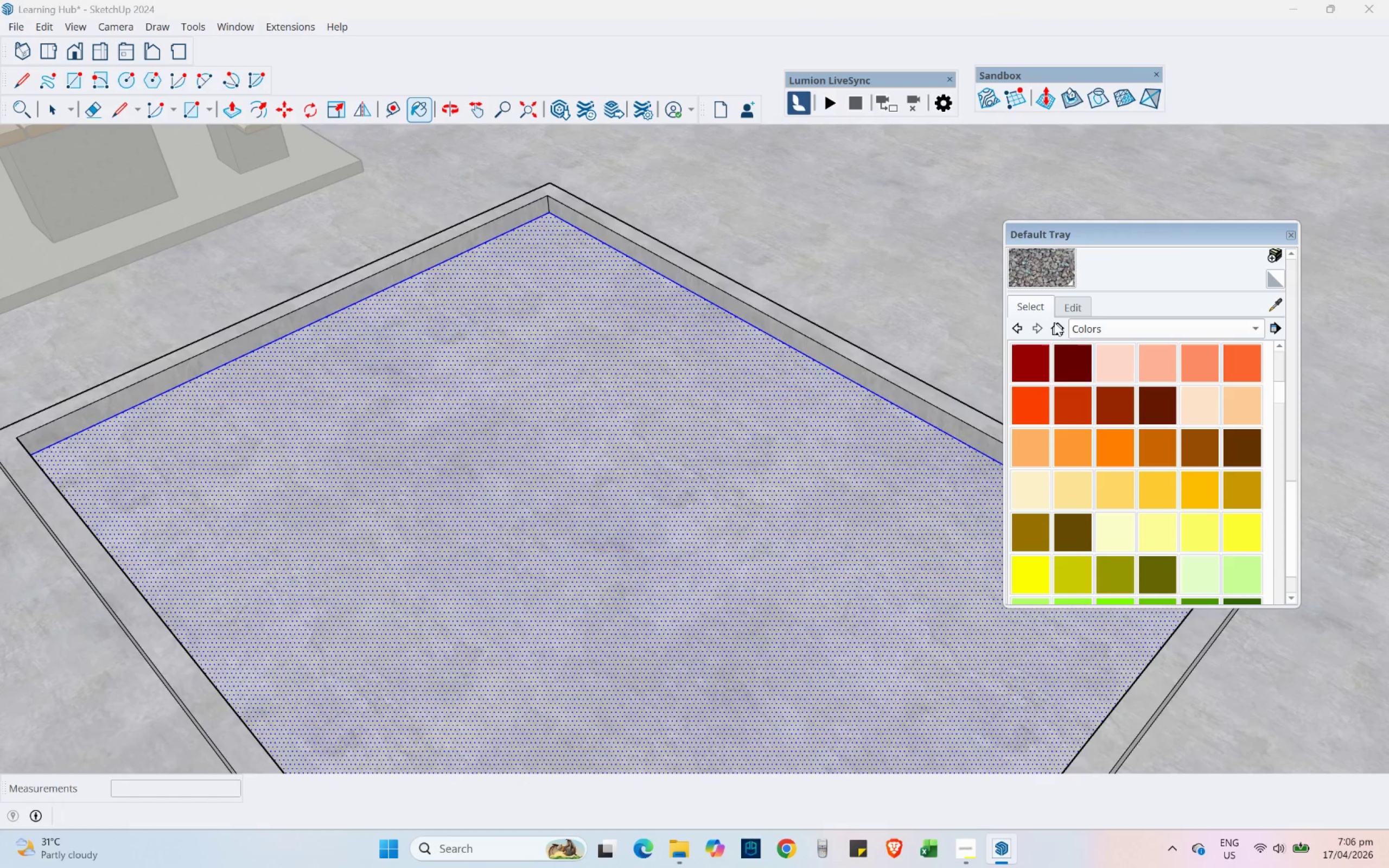 
left_click([1082, 326])
 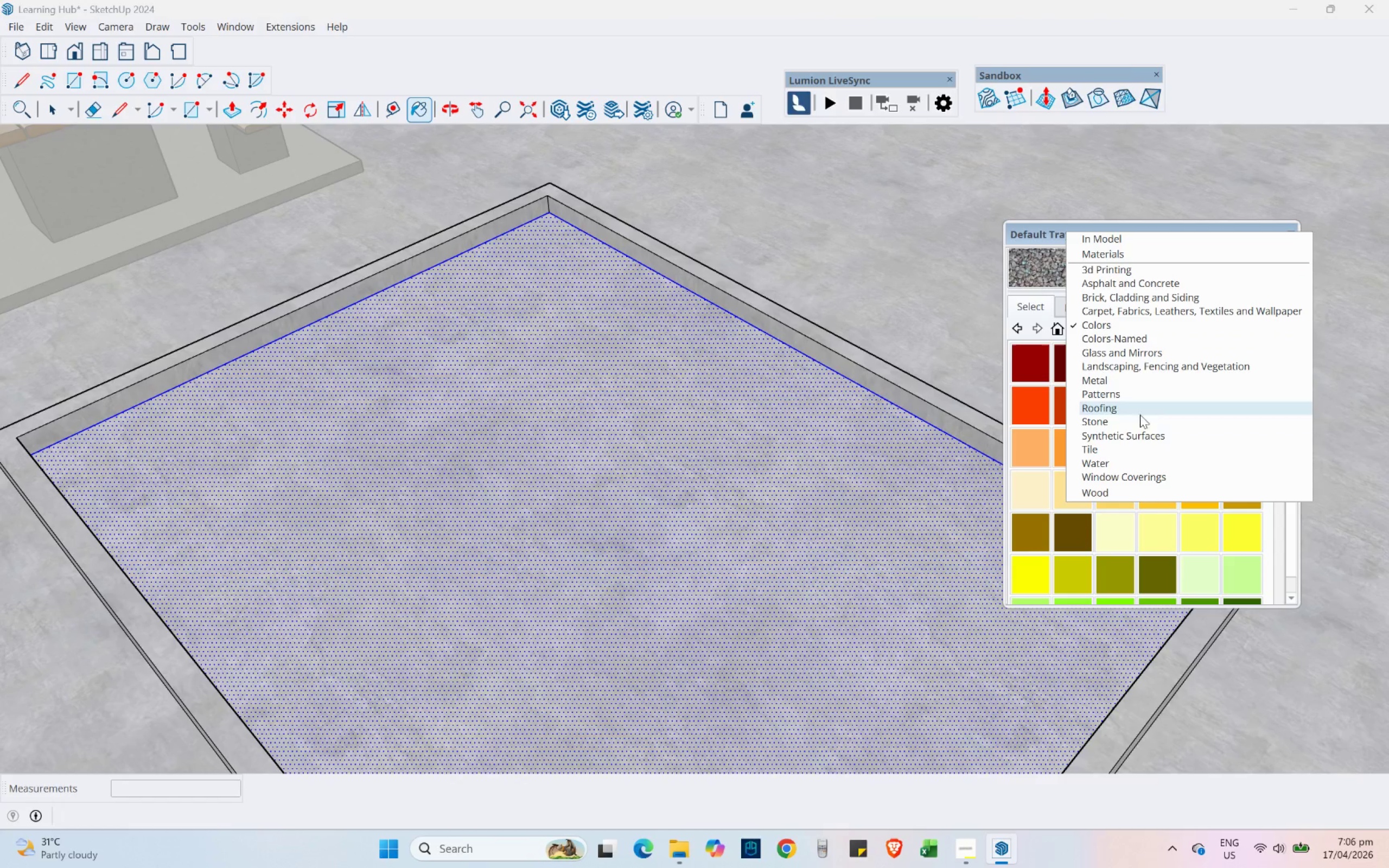 
left_click([1131, 467])
 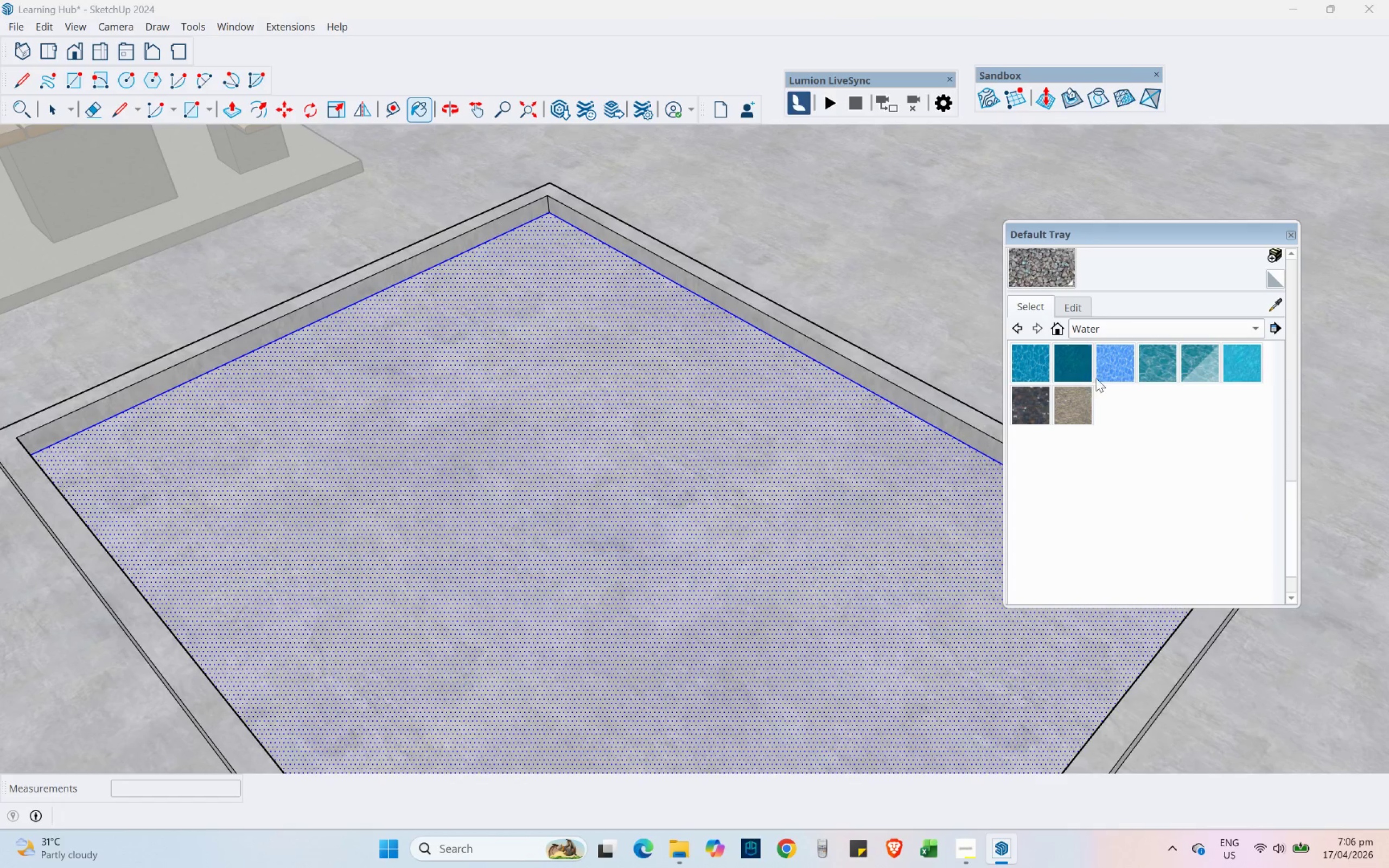 
left_click([1117, 369])
 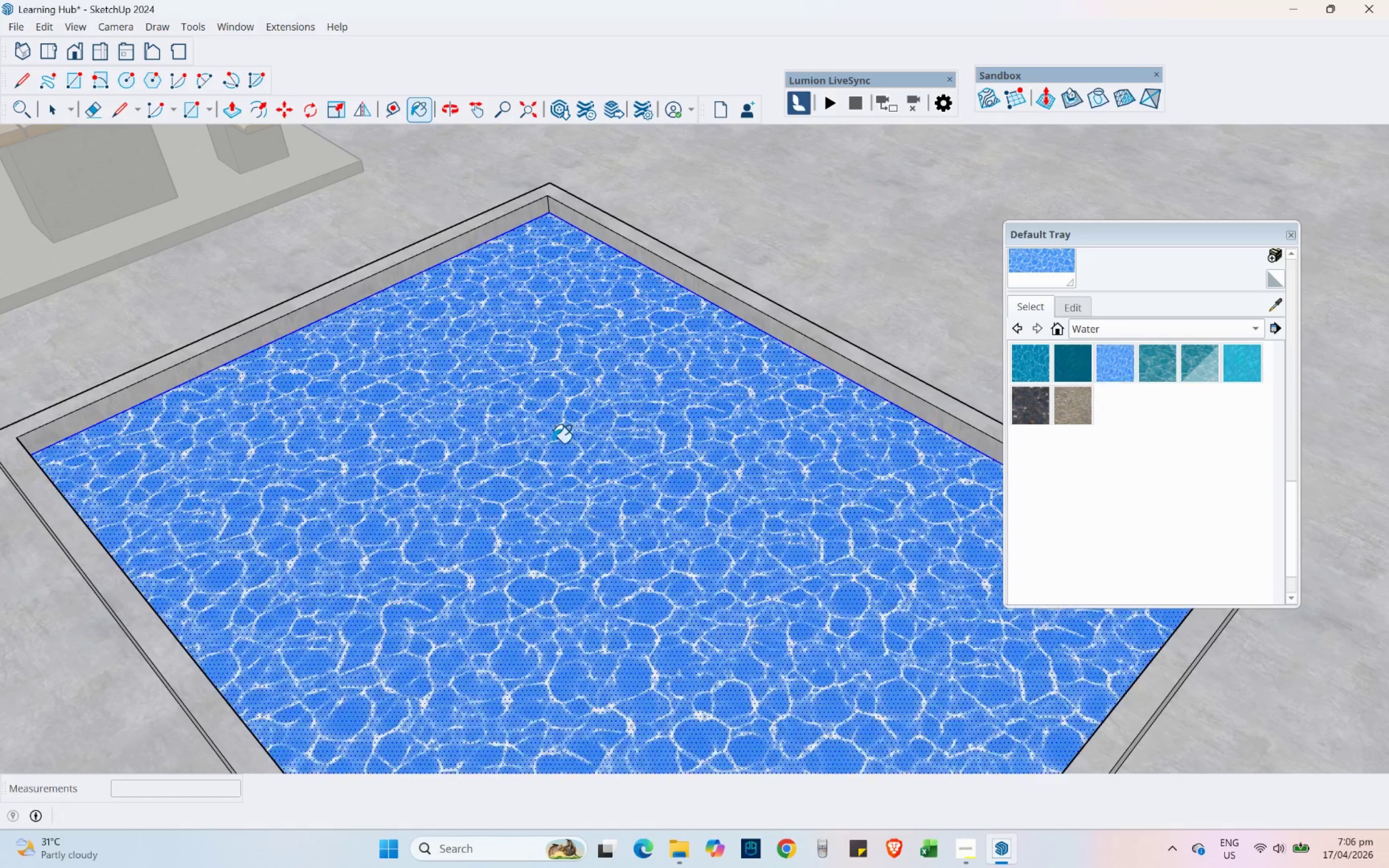 
scroll: coordinate [721, 433], scroll_direction: down, amount: 5.0
 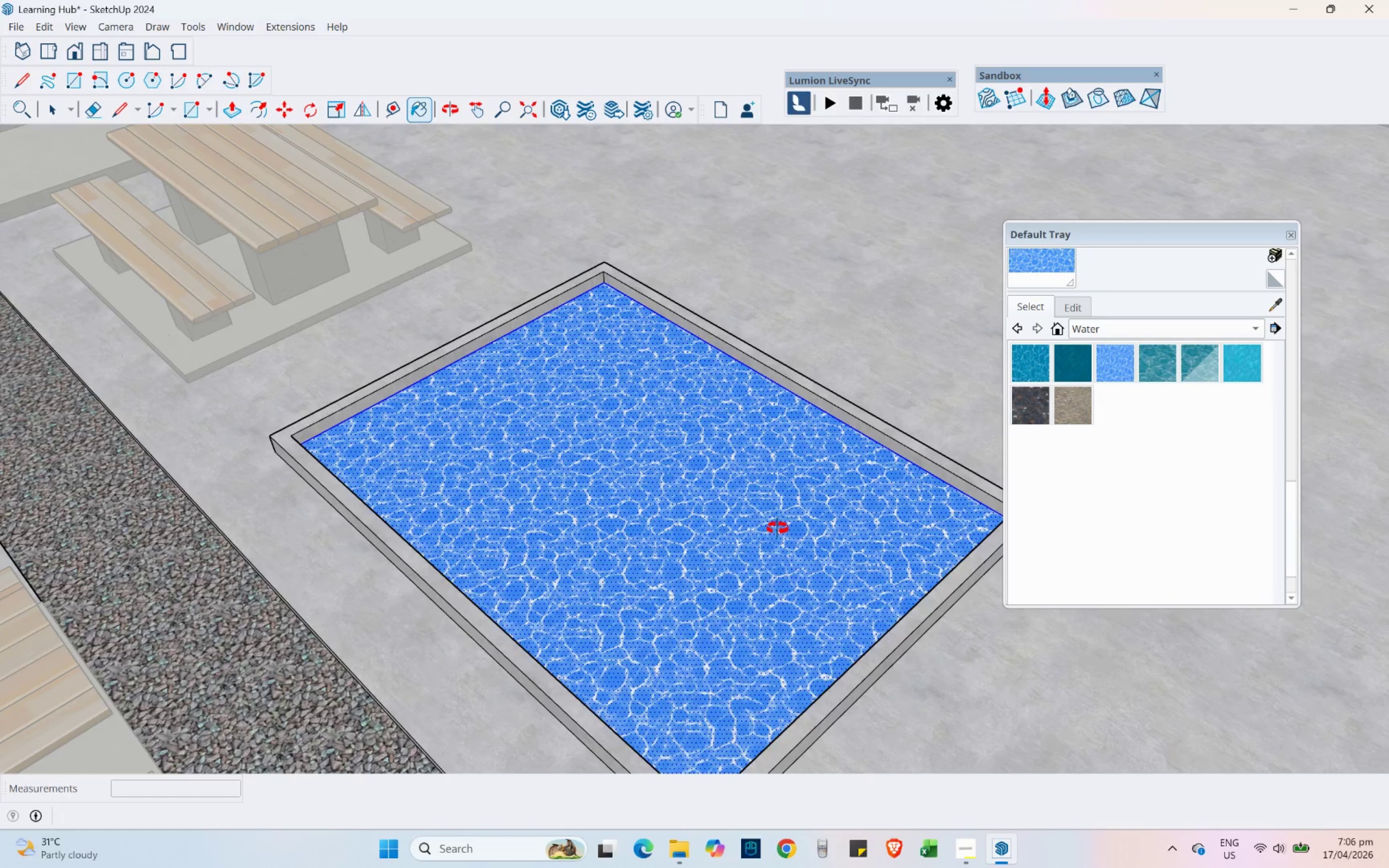 
key(Space)
 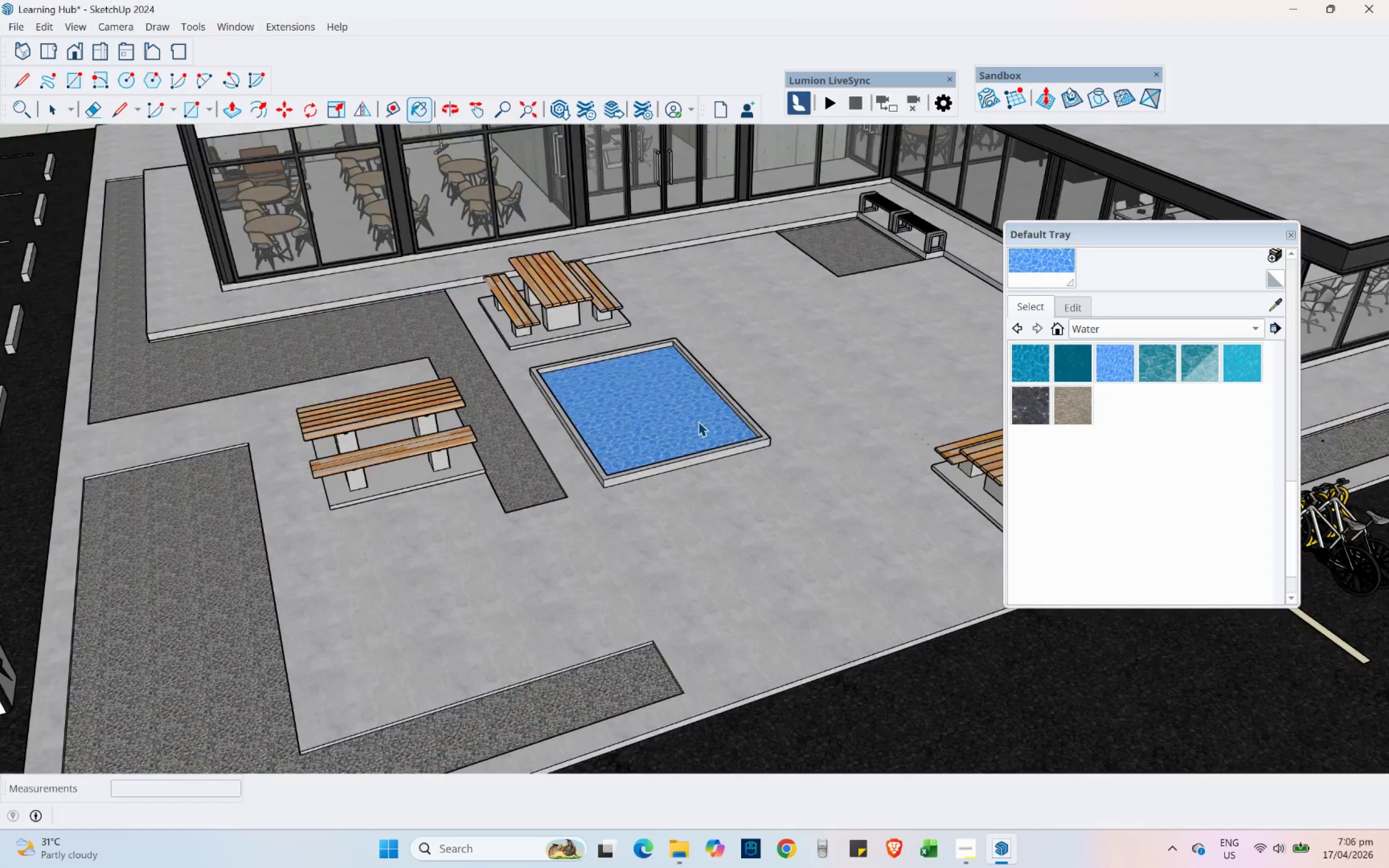 
key(Escape)
 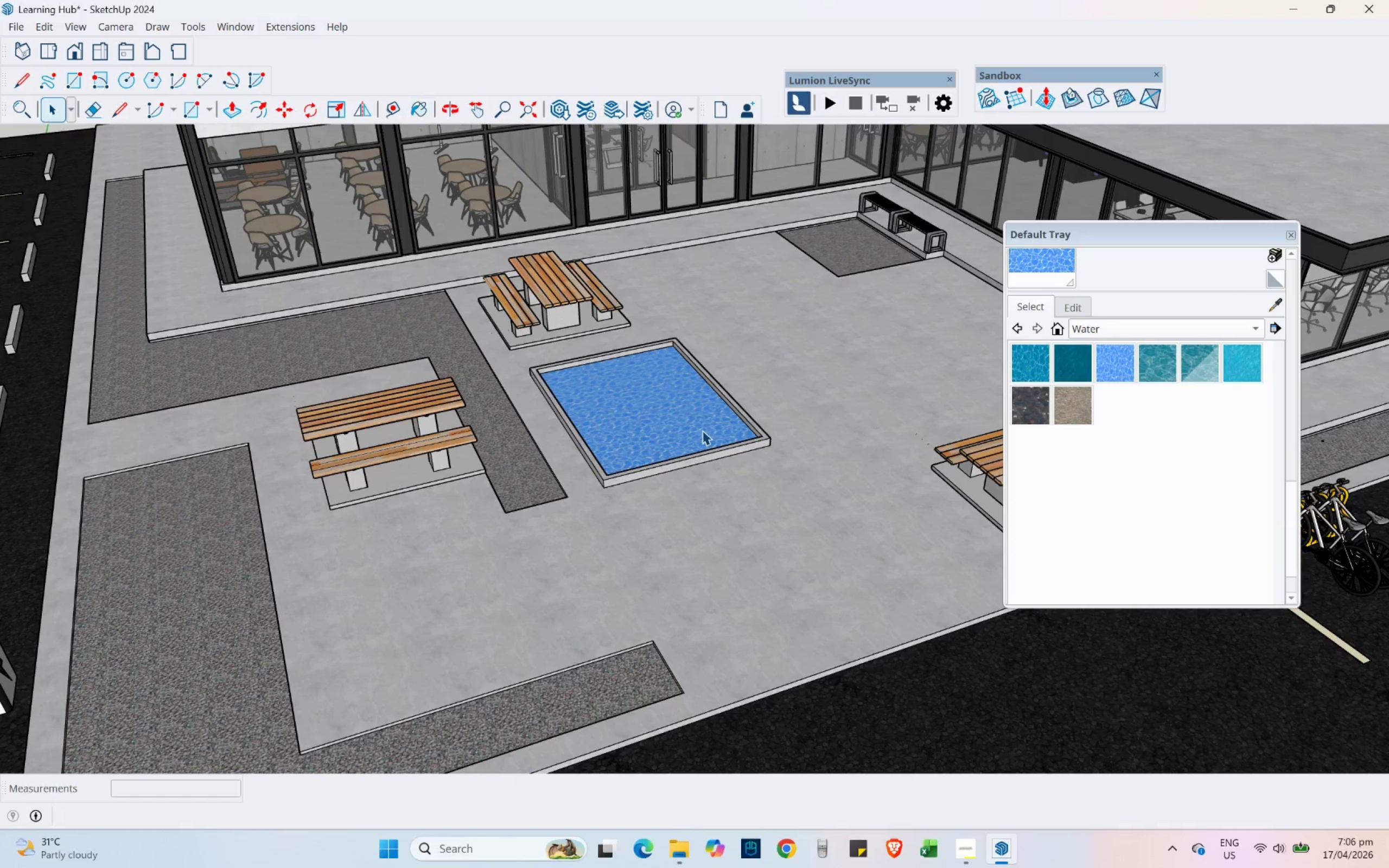 
scroll: coordinate [680, 392], scroll_direction: down, amount: 11.0
 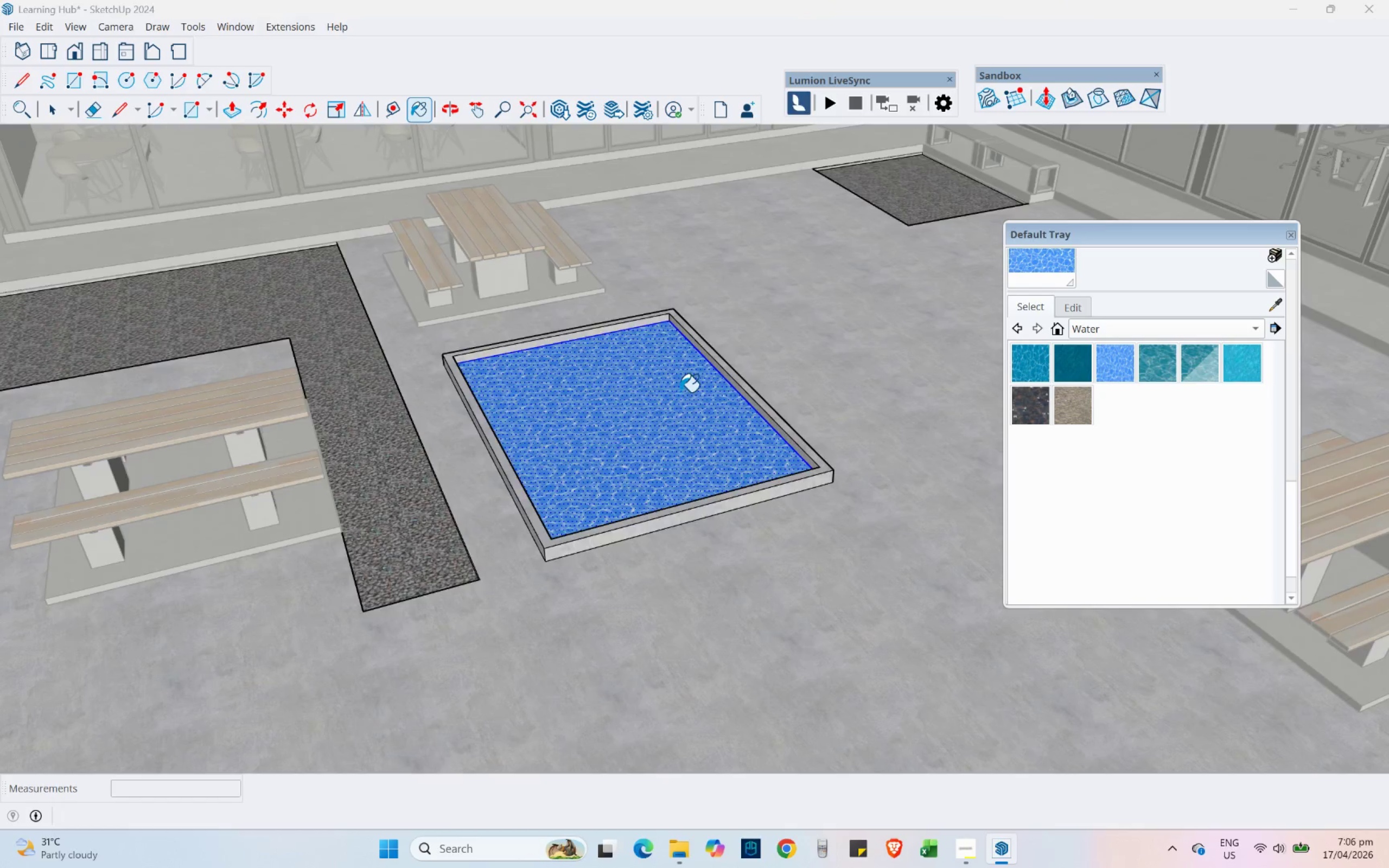 
key(Control+ControlLeft)
 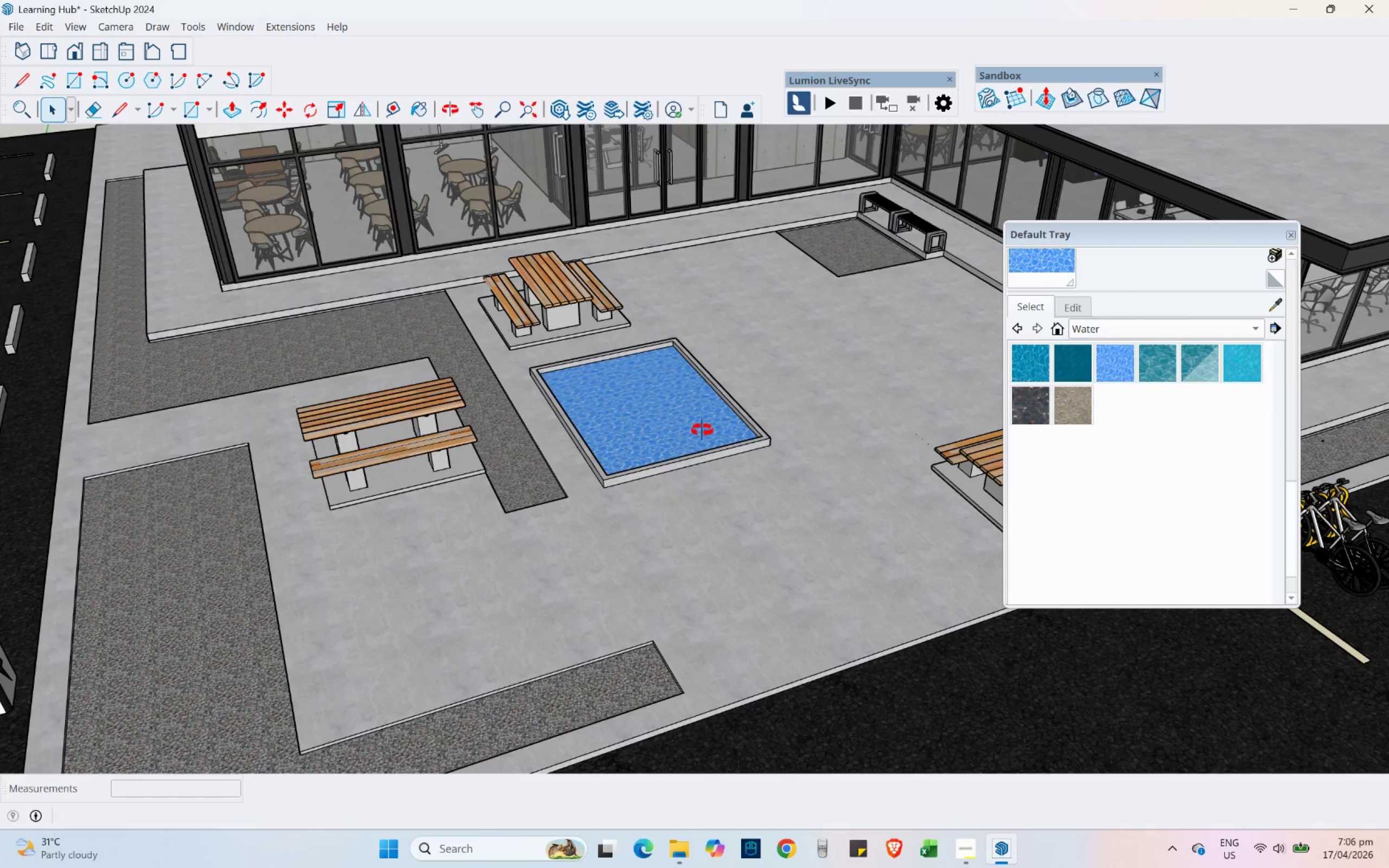 
key(Control+S)
 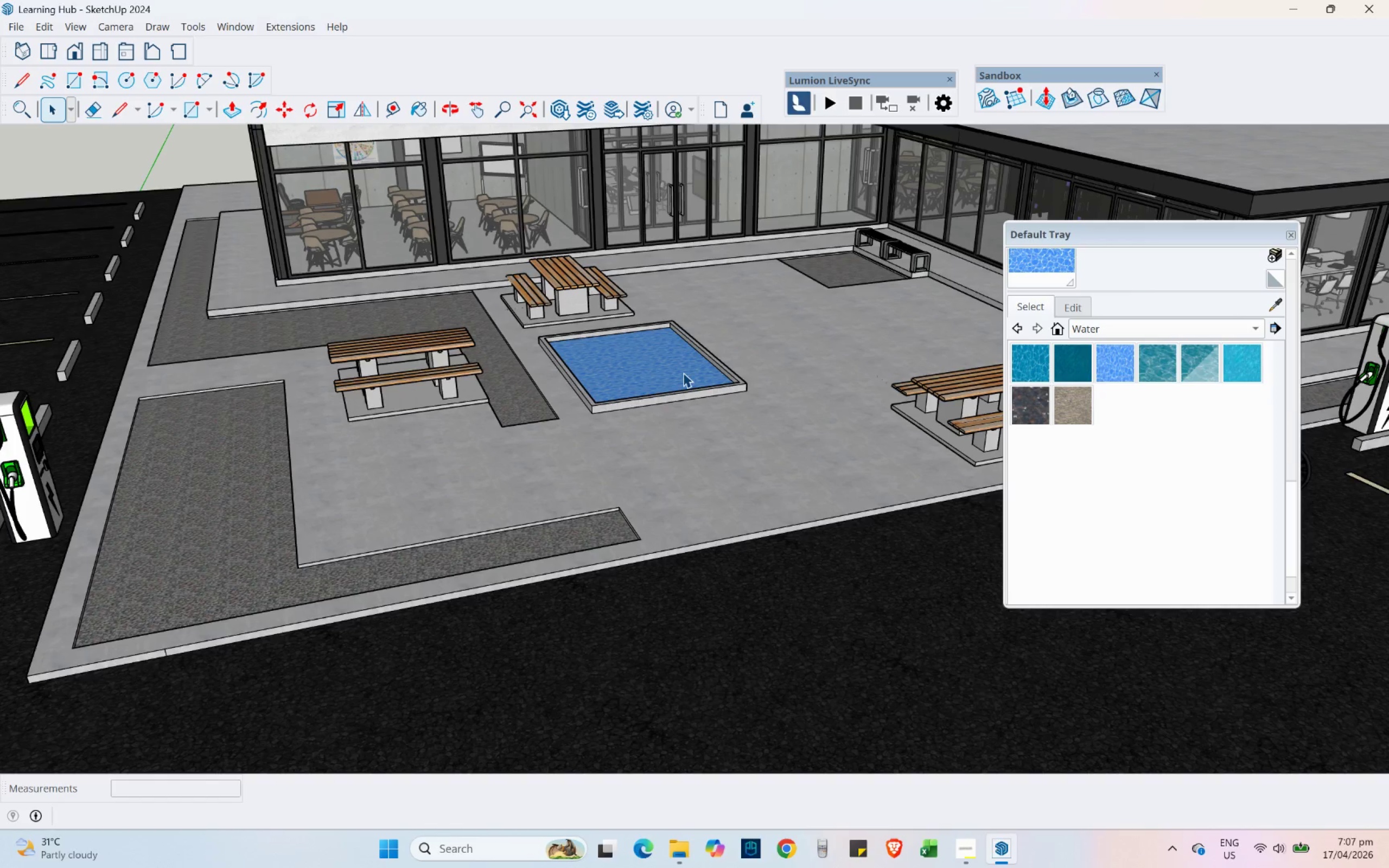 
scroll: coordinate [702, 430], scroll_direction: down, amount: 1.0
 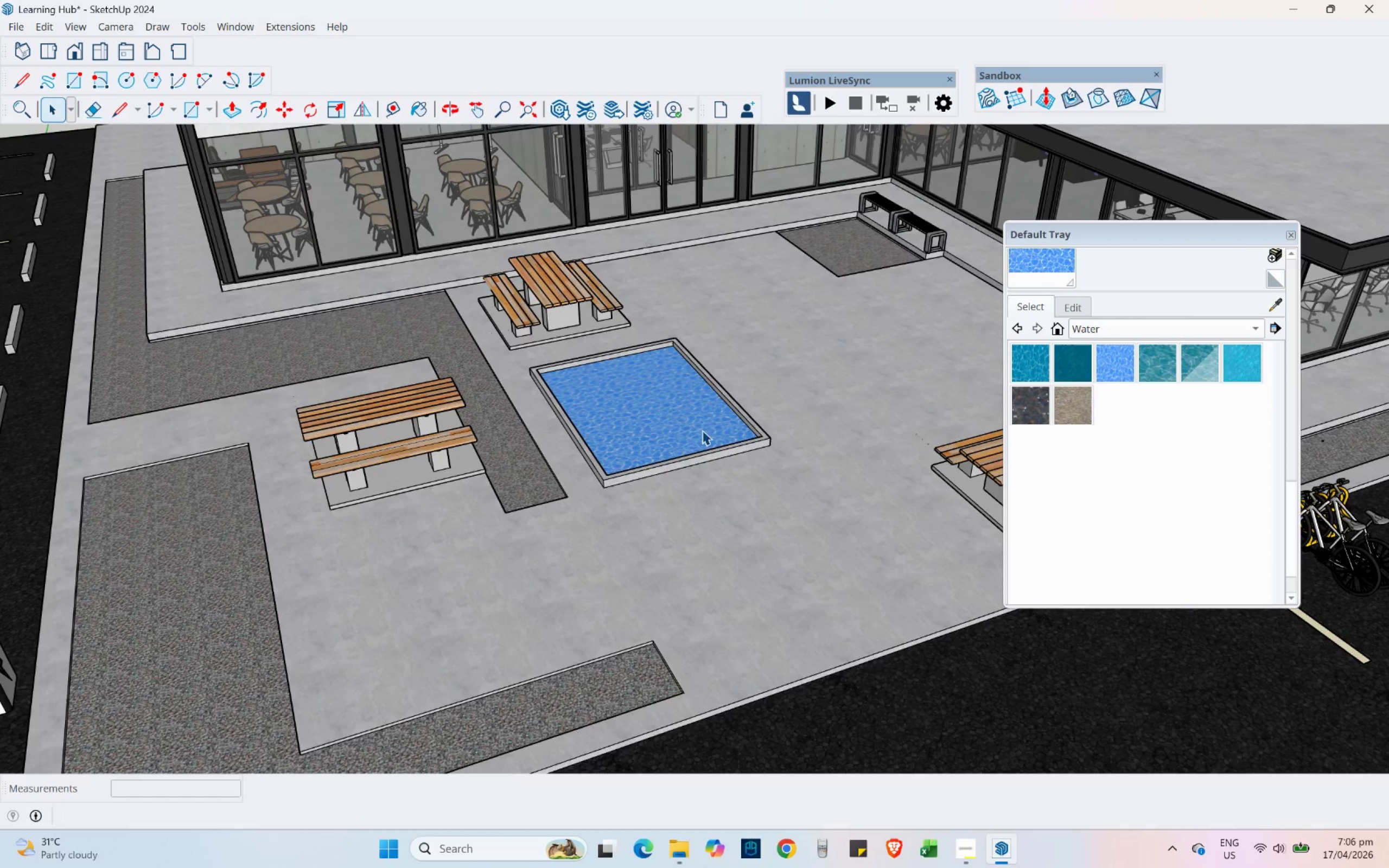 
wait(87.3)
 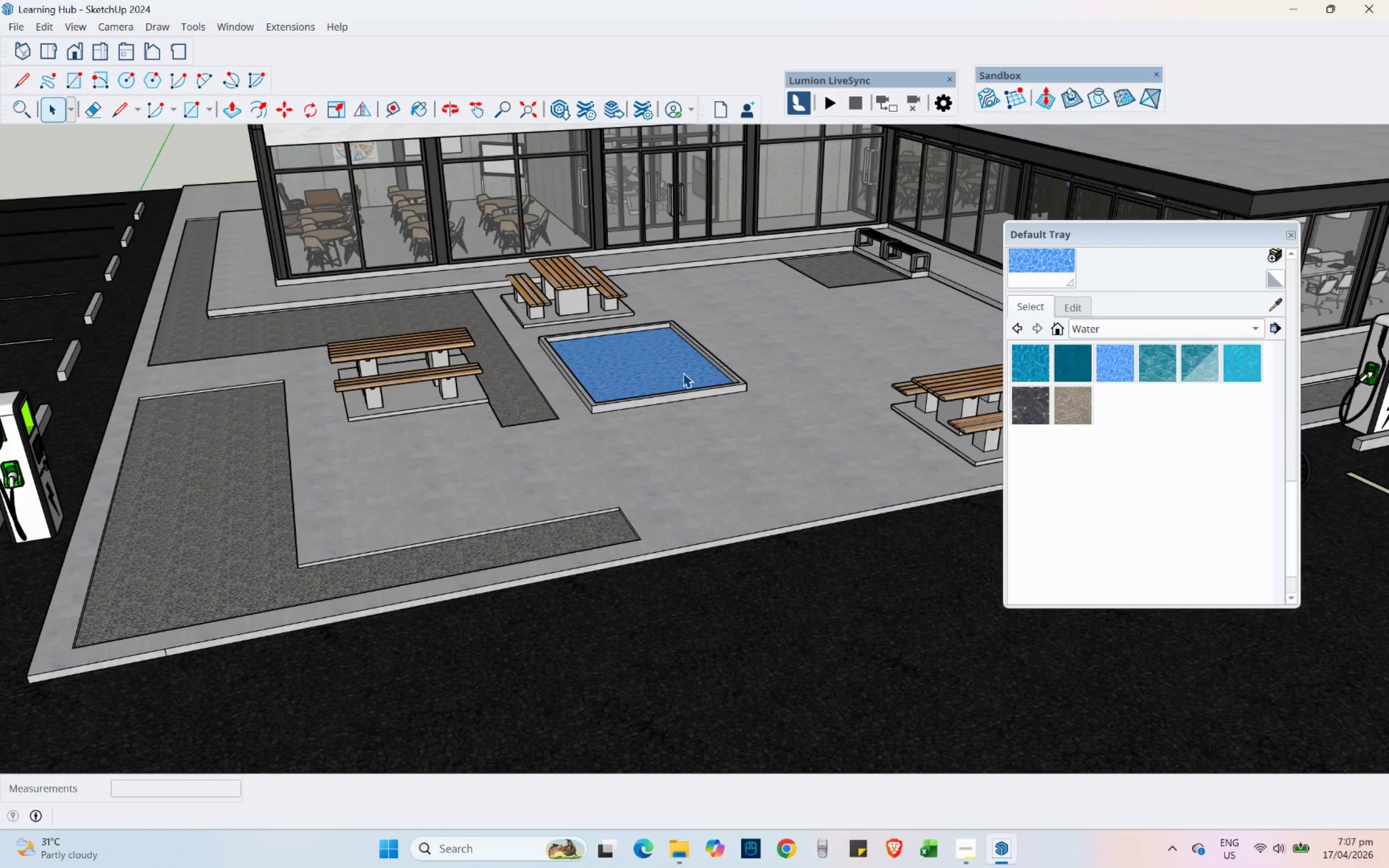 
scroll: coordinate [870, 351], scroll_direction: up, amount: 3.0
 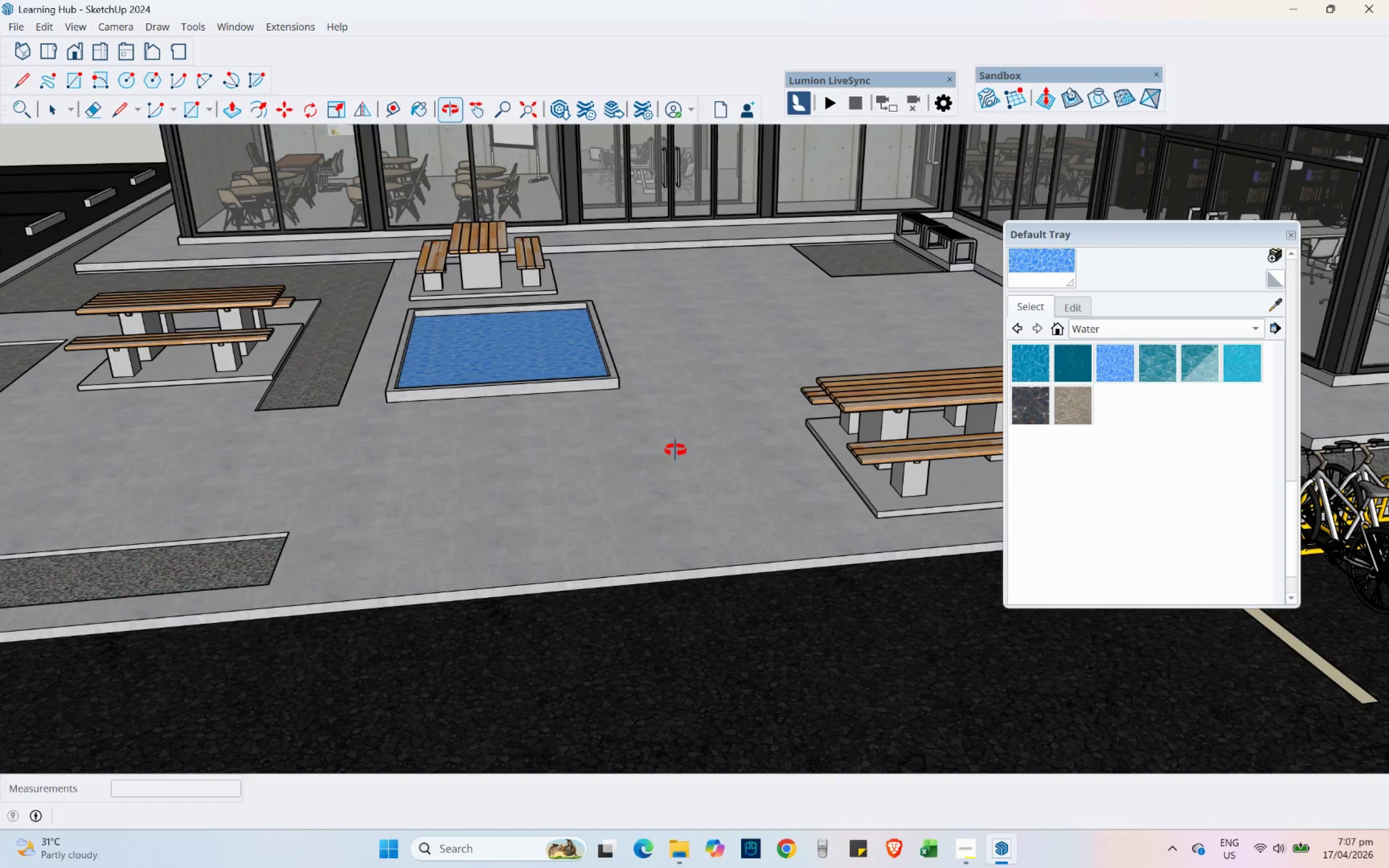 
hold_key(key=ShiftLeft, duration=0.34)
 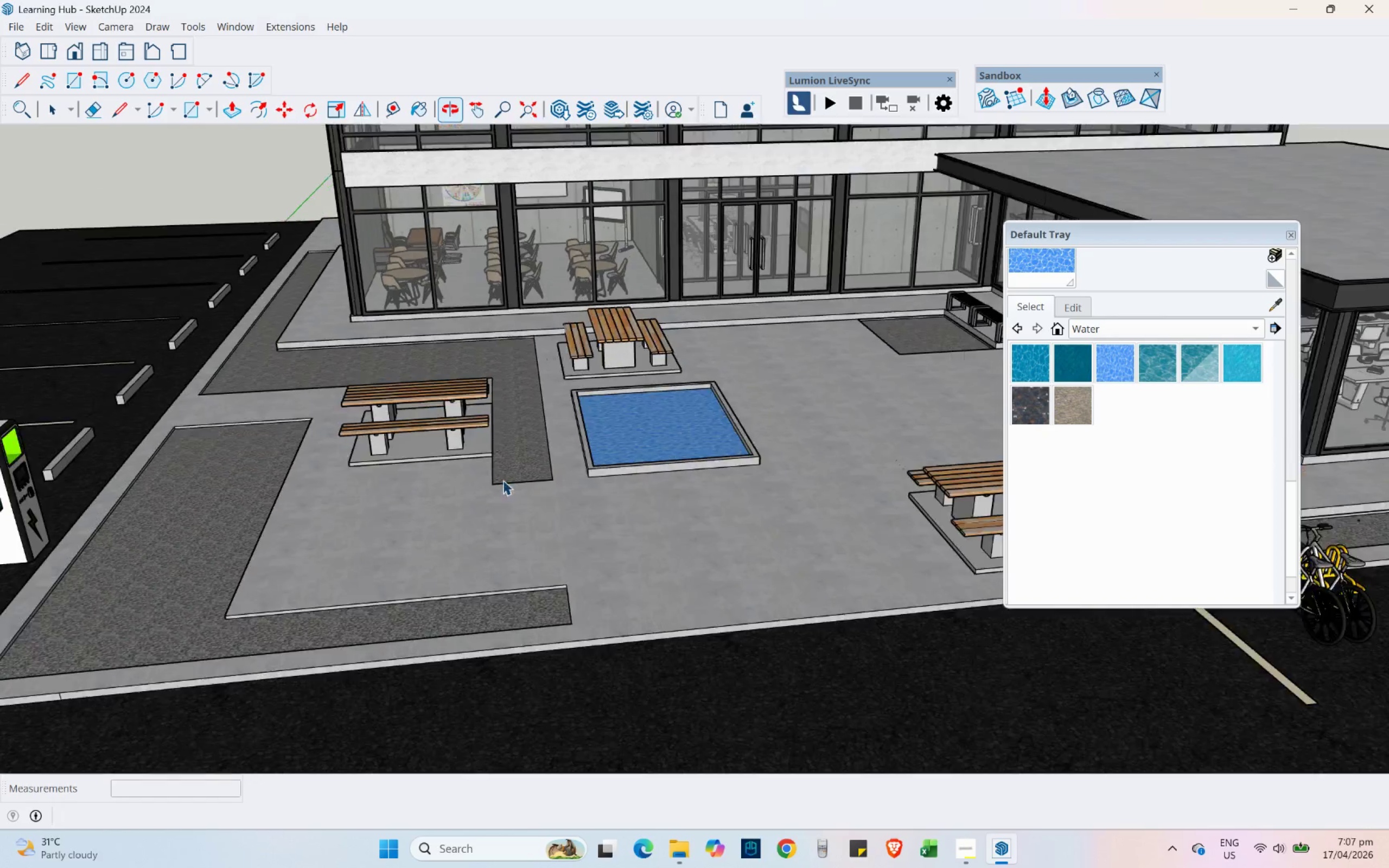 
scroll: coordinate [594, 454], scroll_direction: down, amount: 7.0
 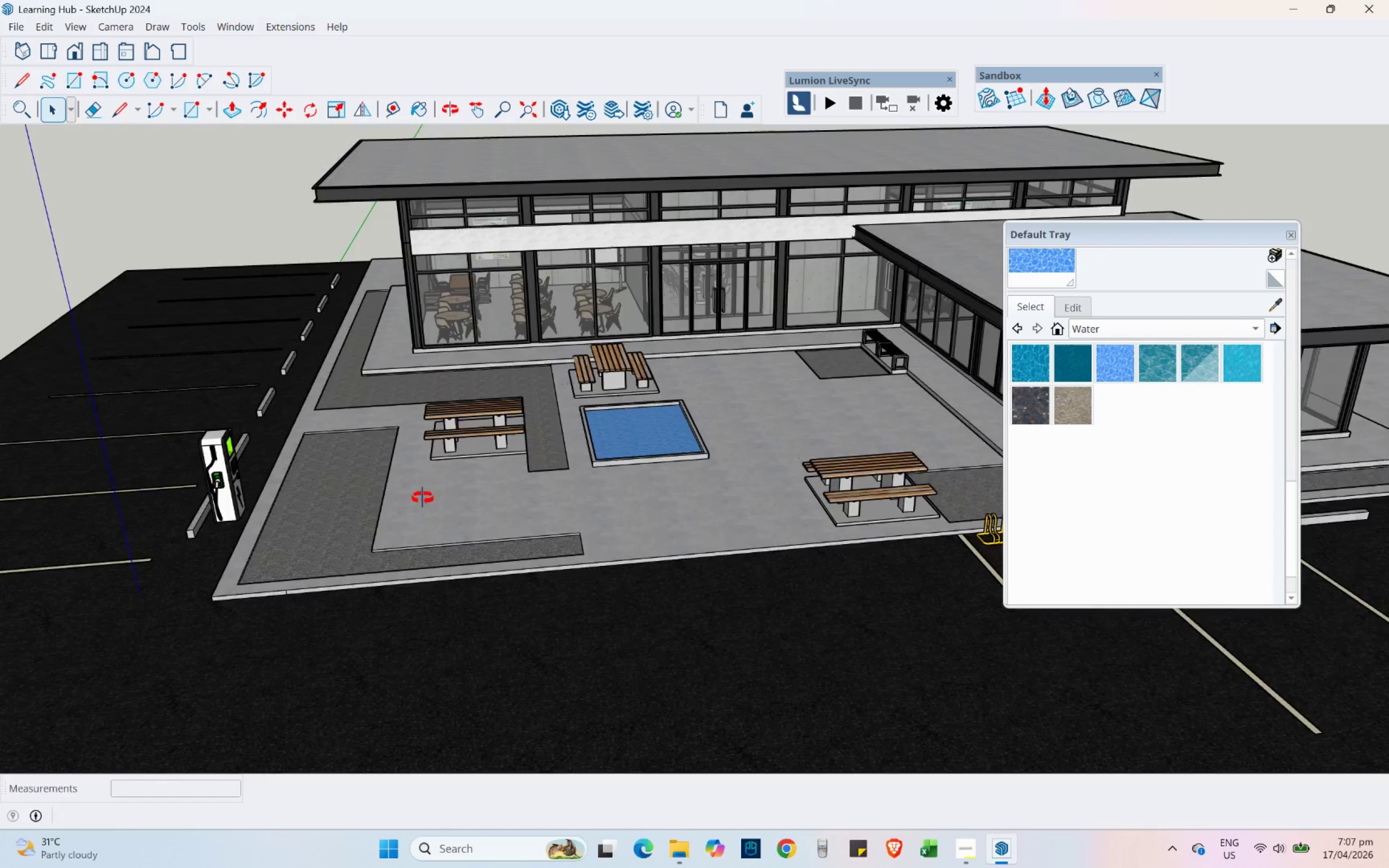 
hold_key(key=ShiftLeft, duration=0.42)
 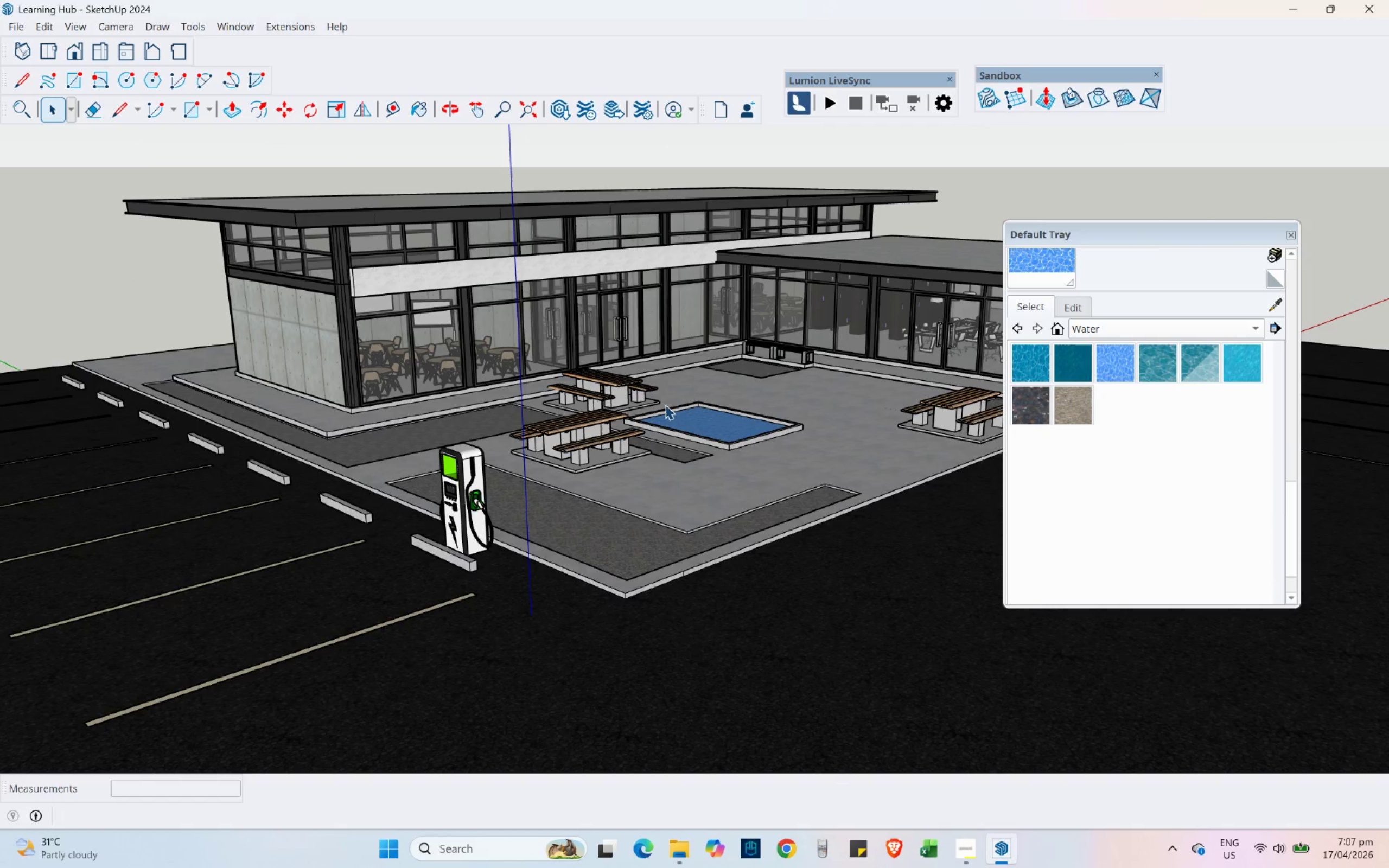 
key(Shift+ShiftLeft)
 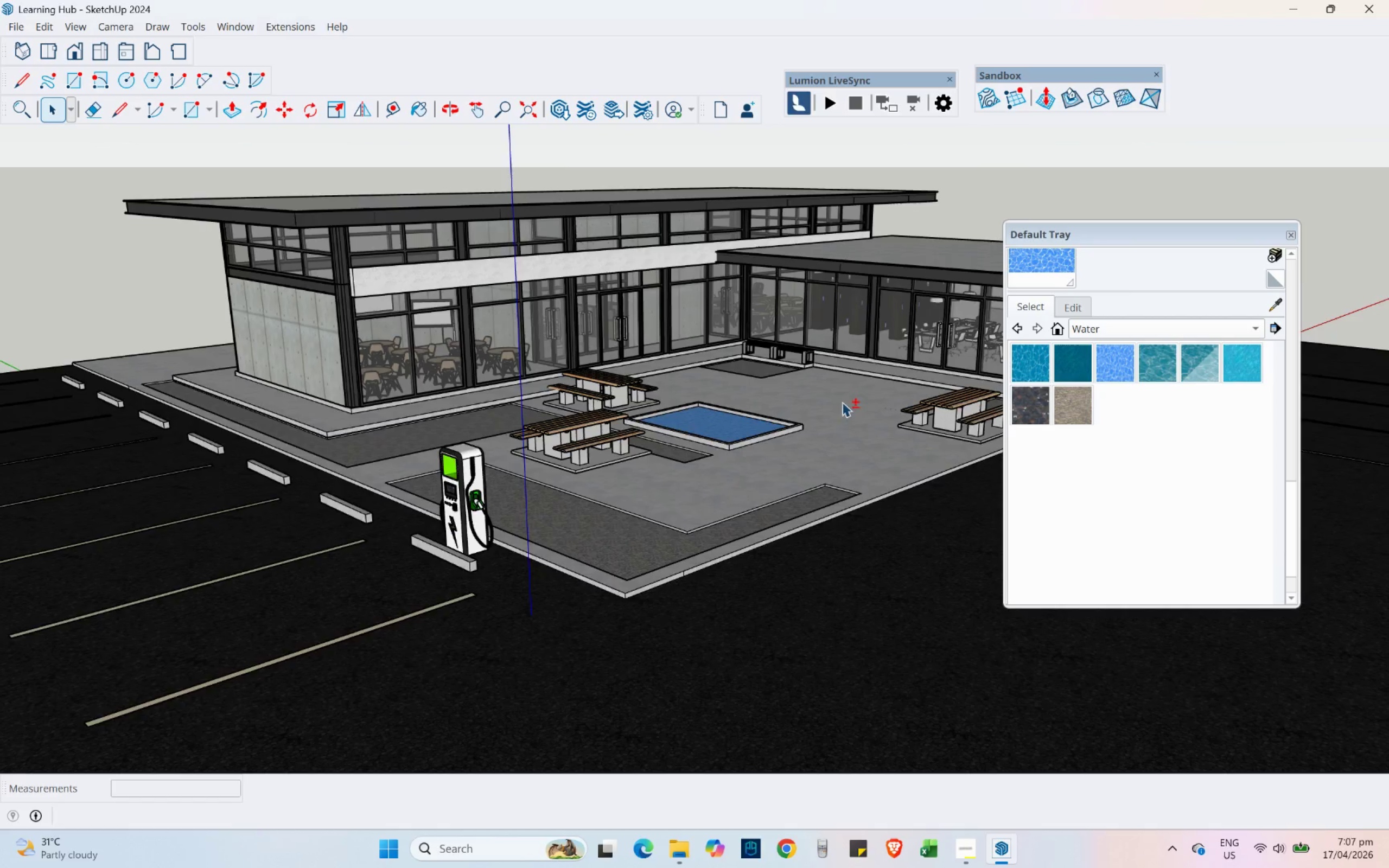 
hold_key(key=ShiftLeft, duration=0.41)
 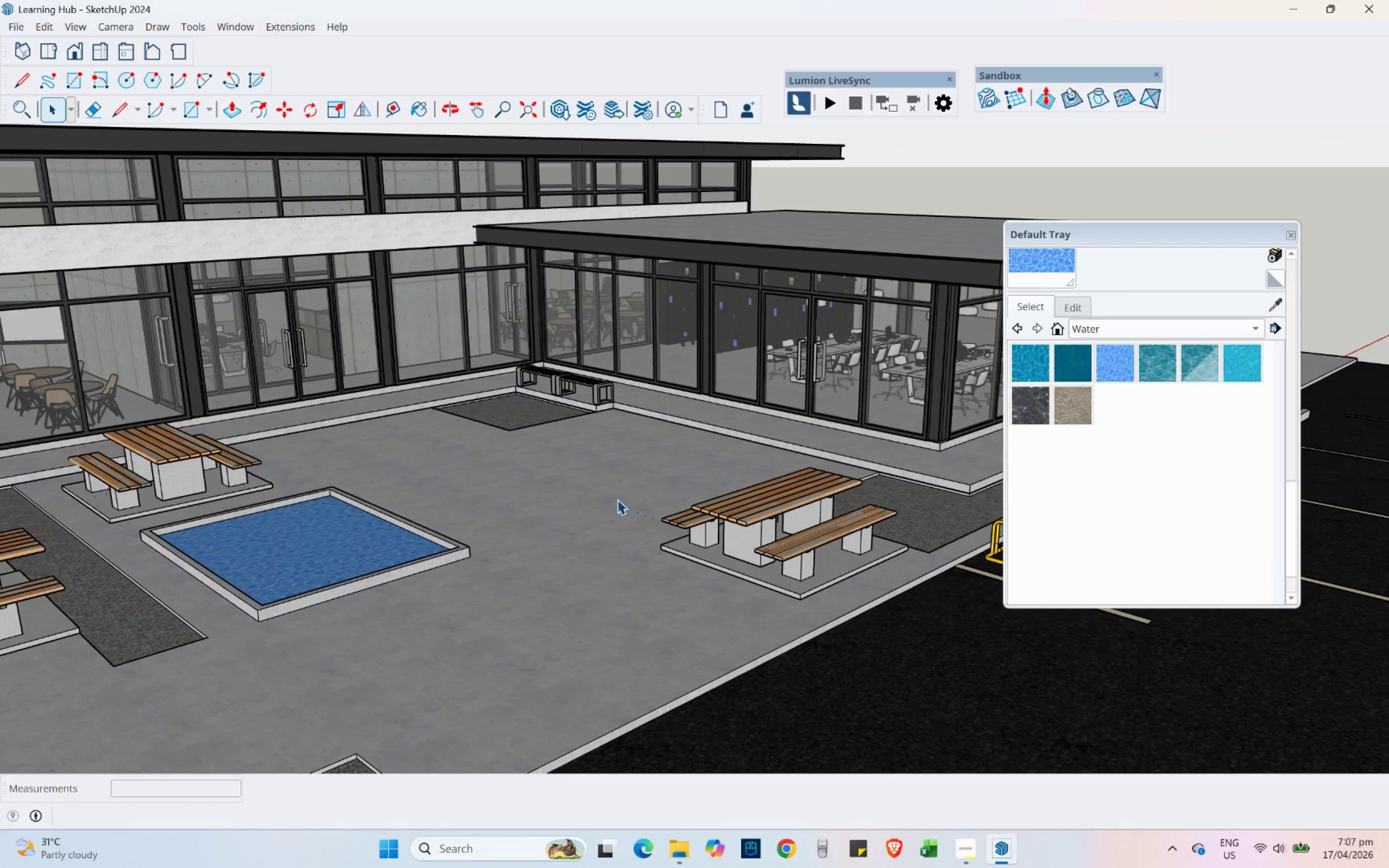 
scroll: coordinate [848, 385], scroll_direction: up, amount: 5.0
 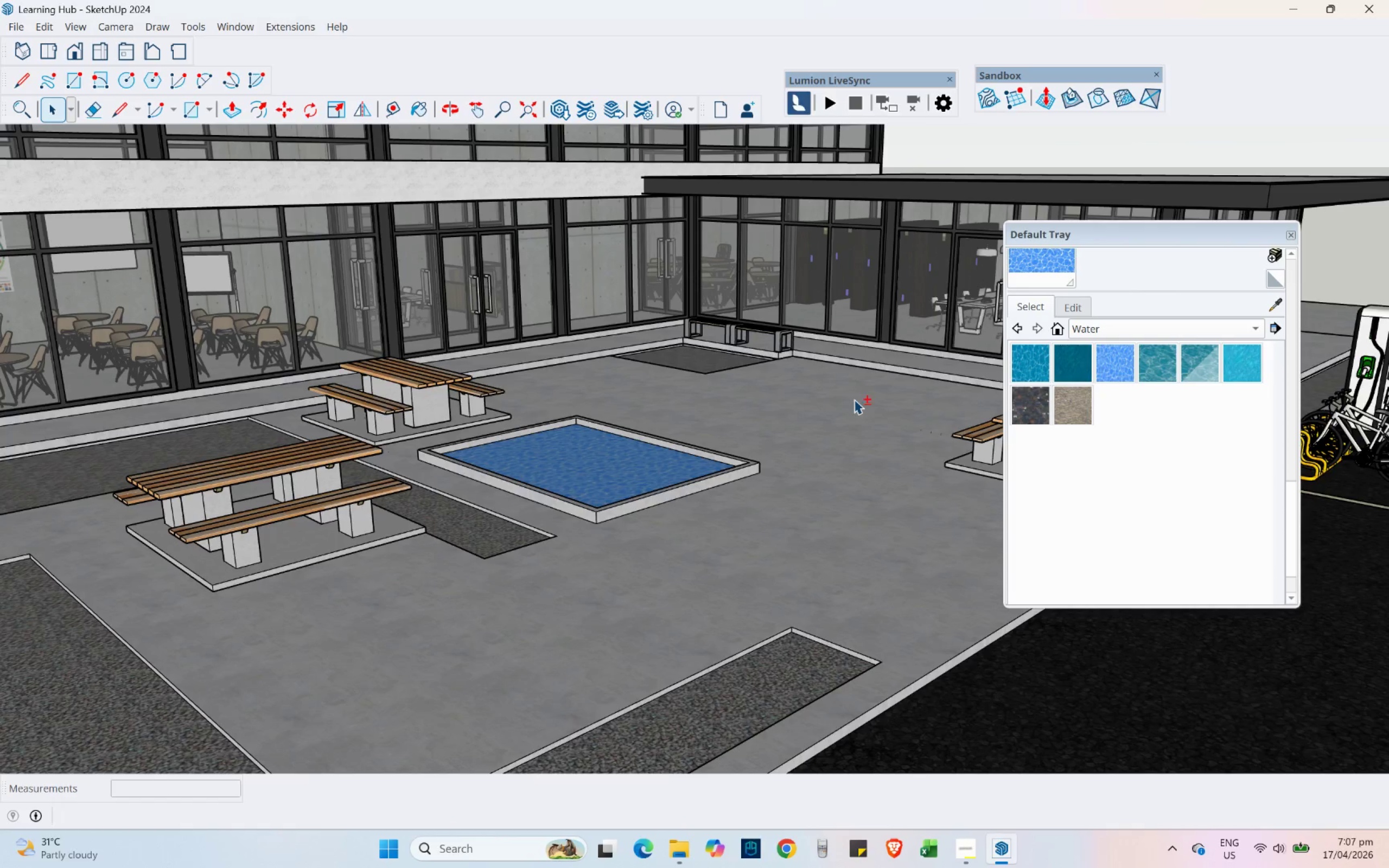 
scroll: coordinate [632, 497], scroll_direction: down, amount: 2.0
 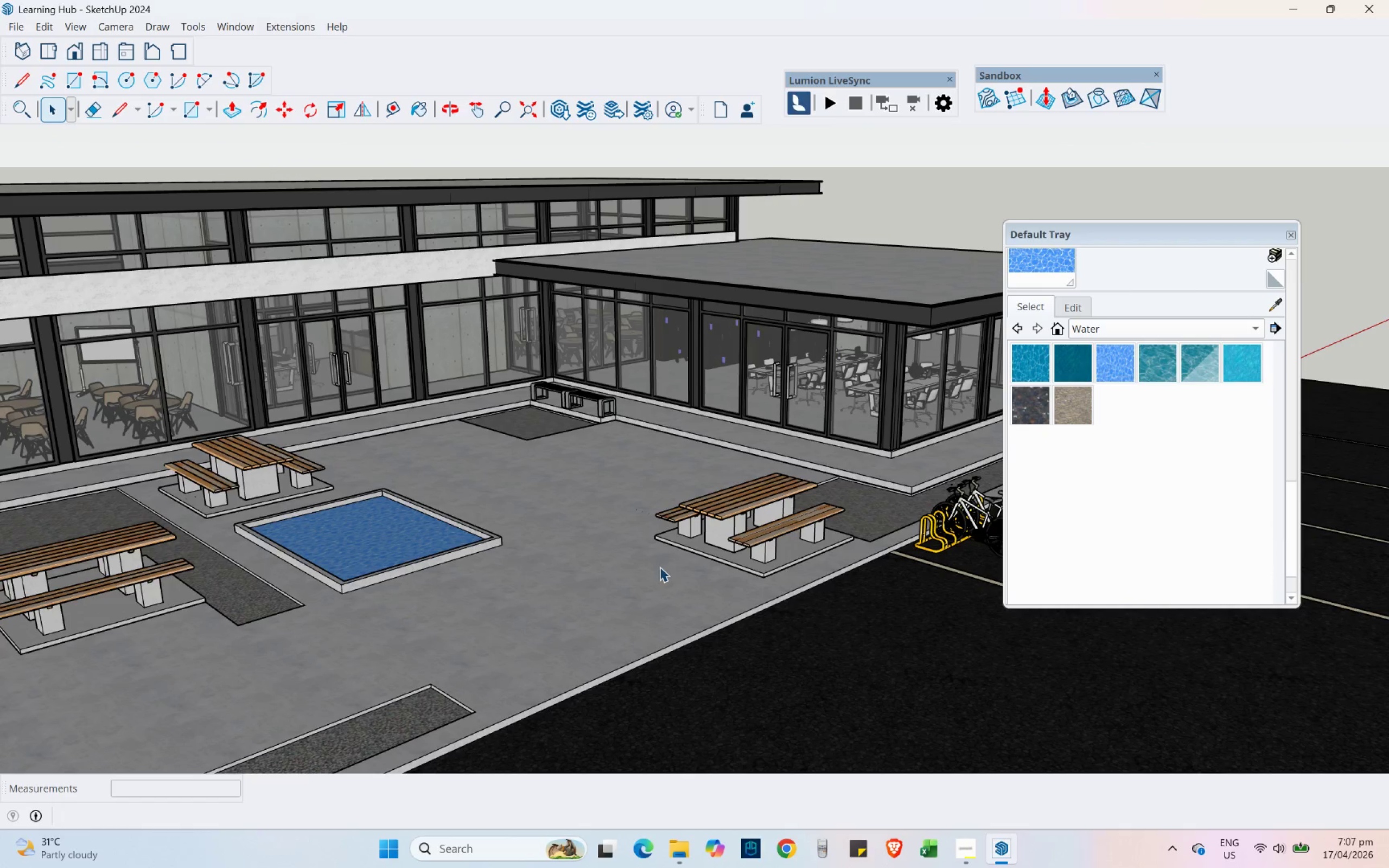 
hold_key(key=ControlLeft, duration=0.53)
 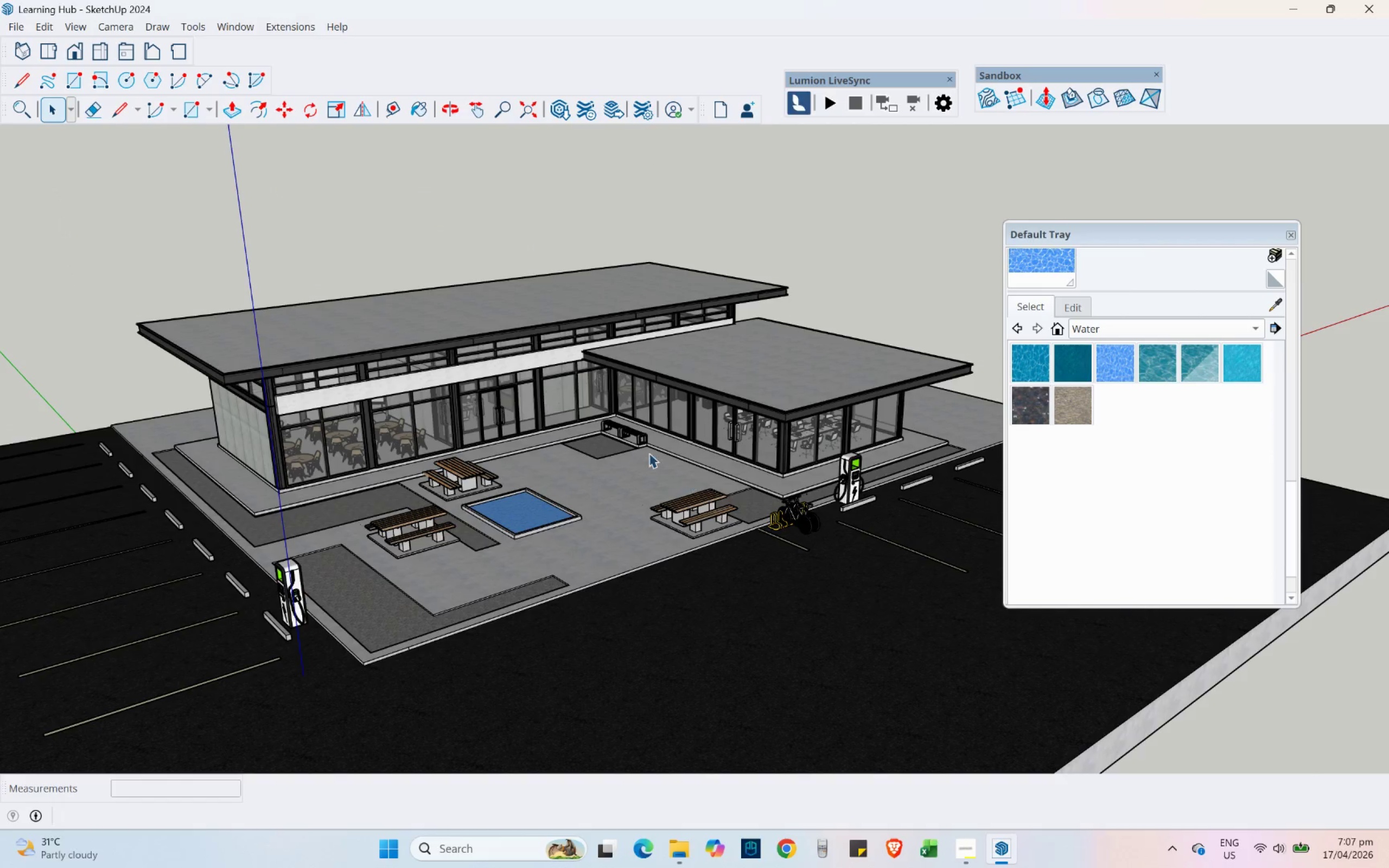 
scroll: coordinate [687, 480], scroll_direction: down, amount: 7.0
 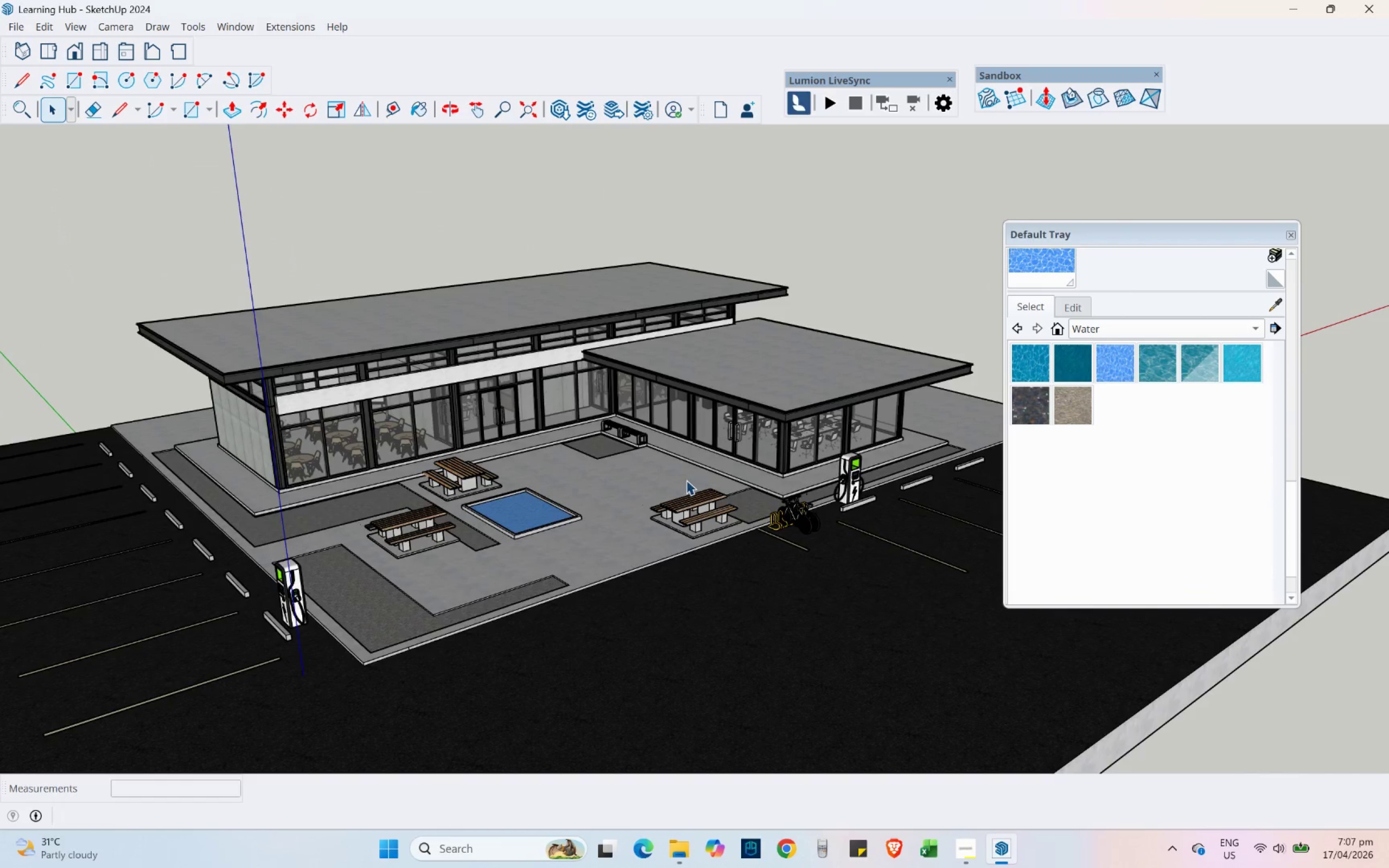 
key(Control+ControlLeft)
 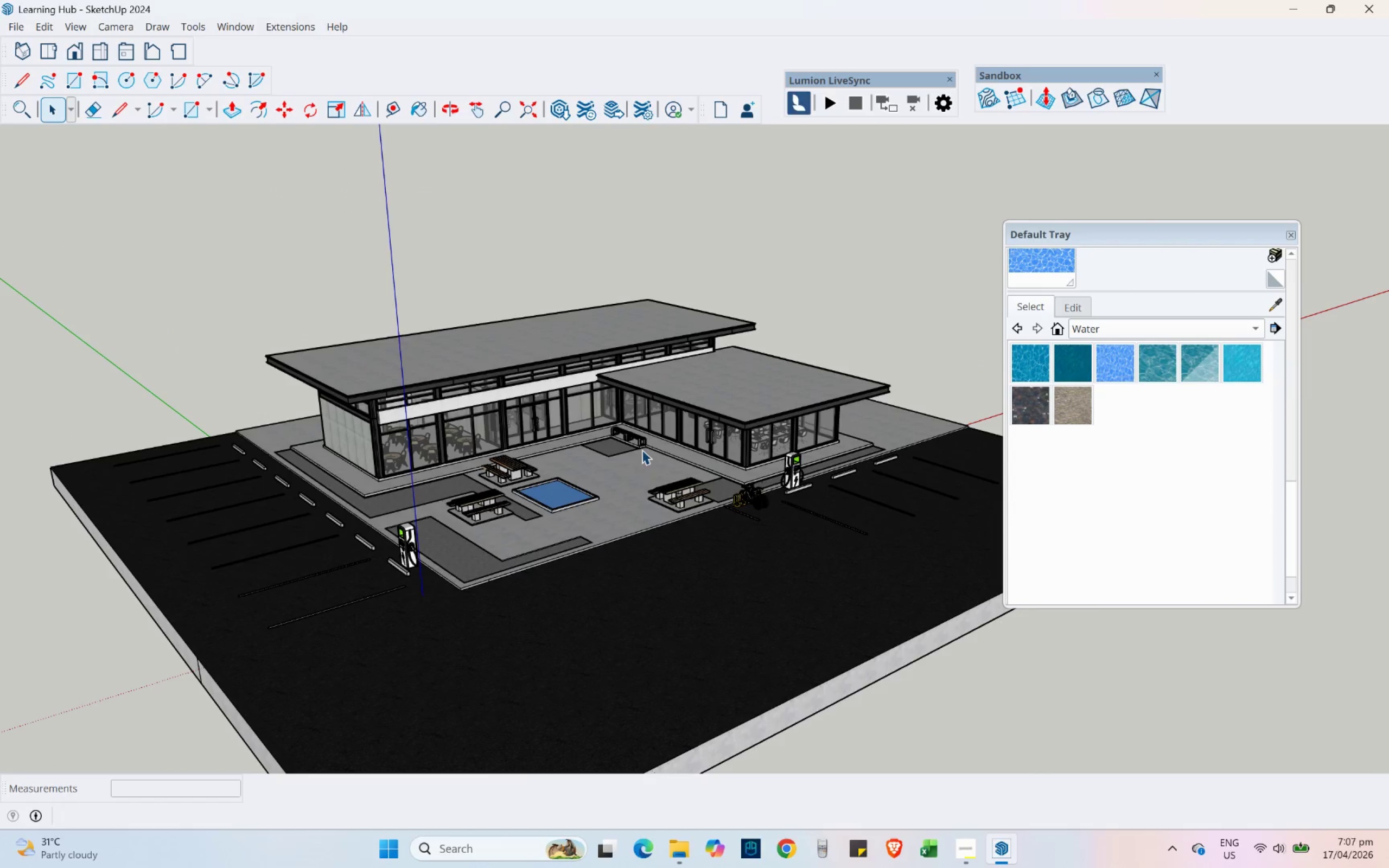 
key(Control+S)
 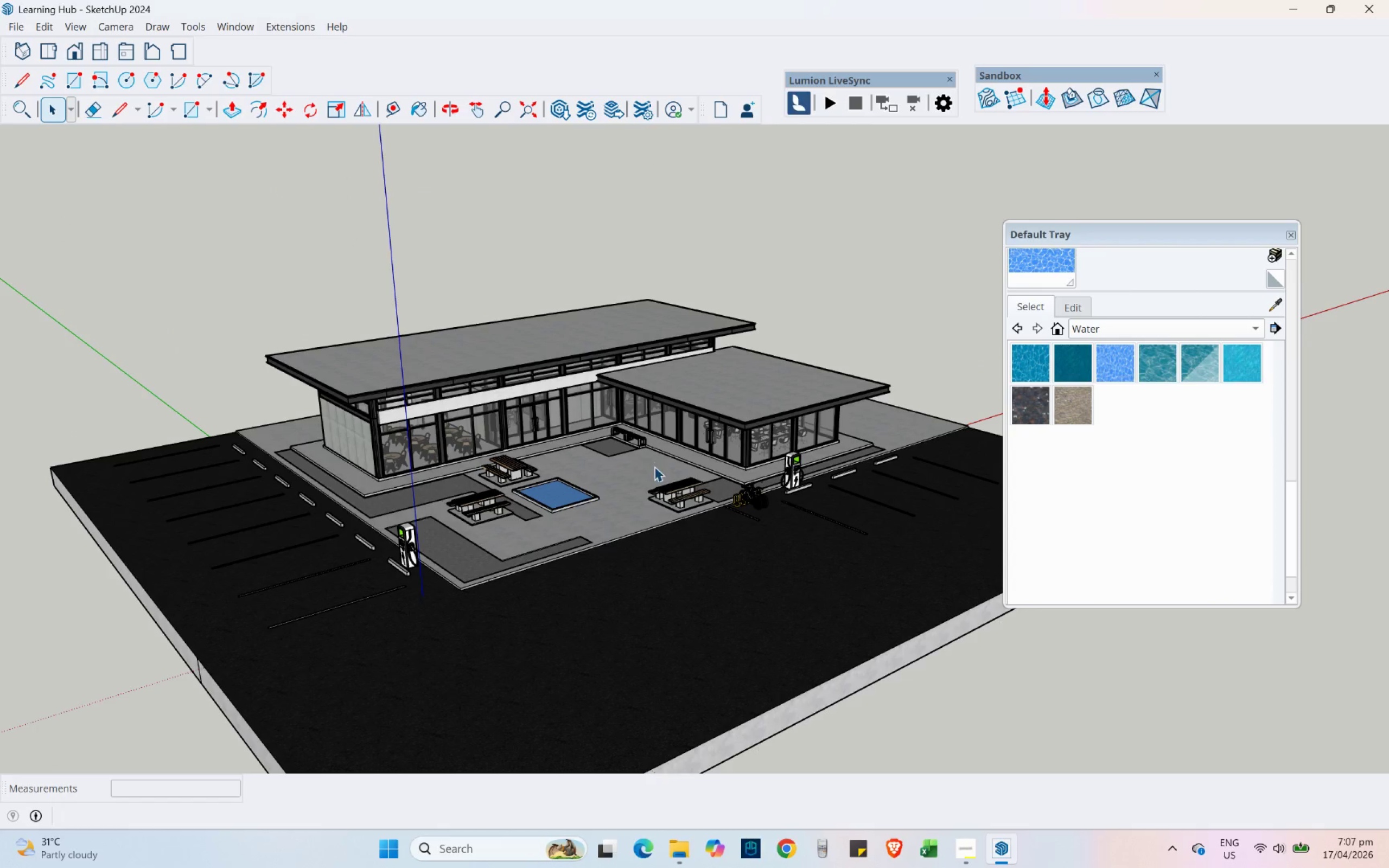 
scroll: coordinate [642, 450], scroll_direction: down, amount: 3.0
 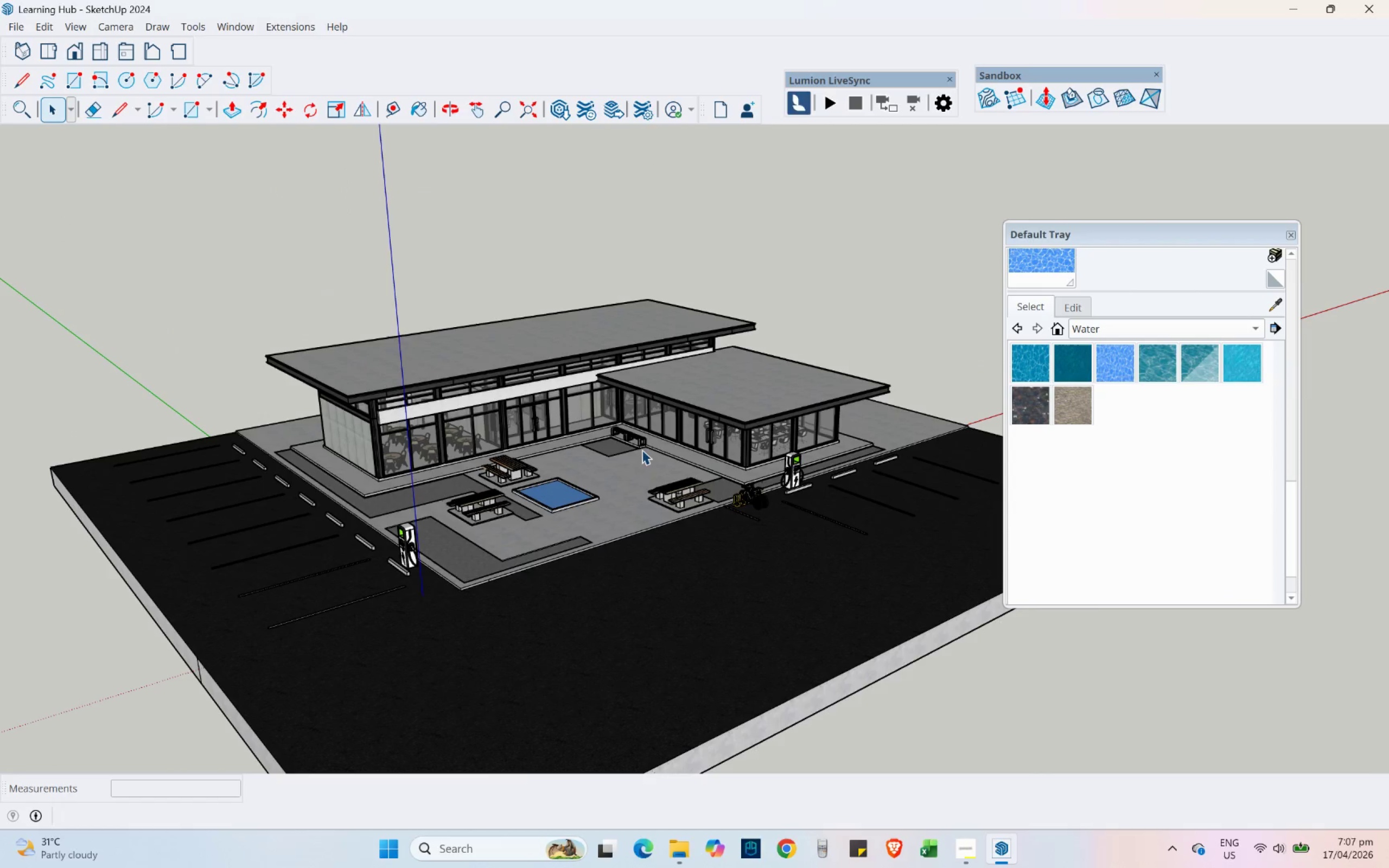 
wait(5.08)
 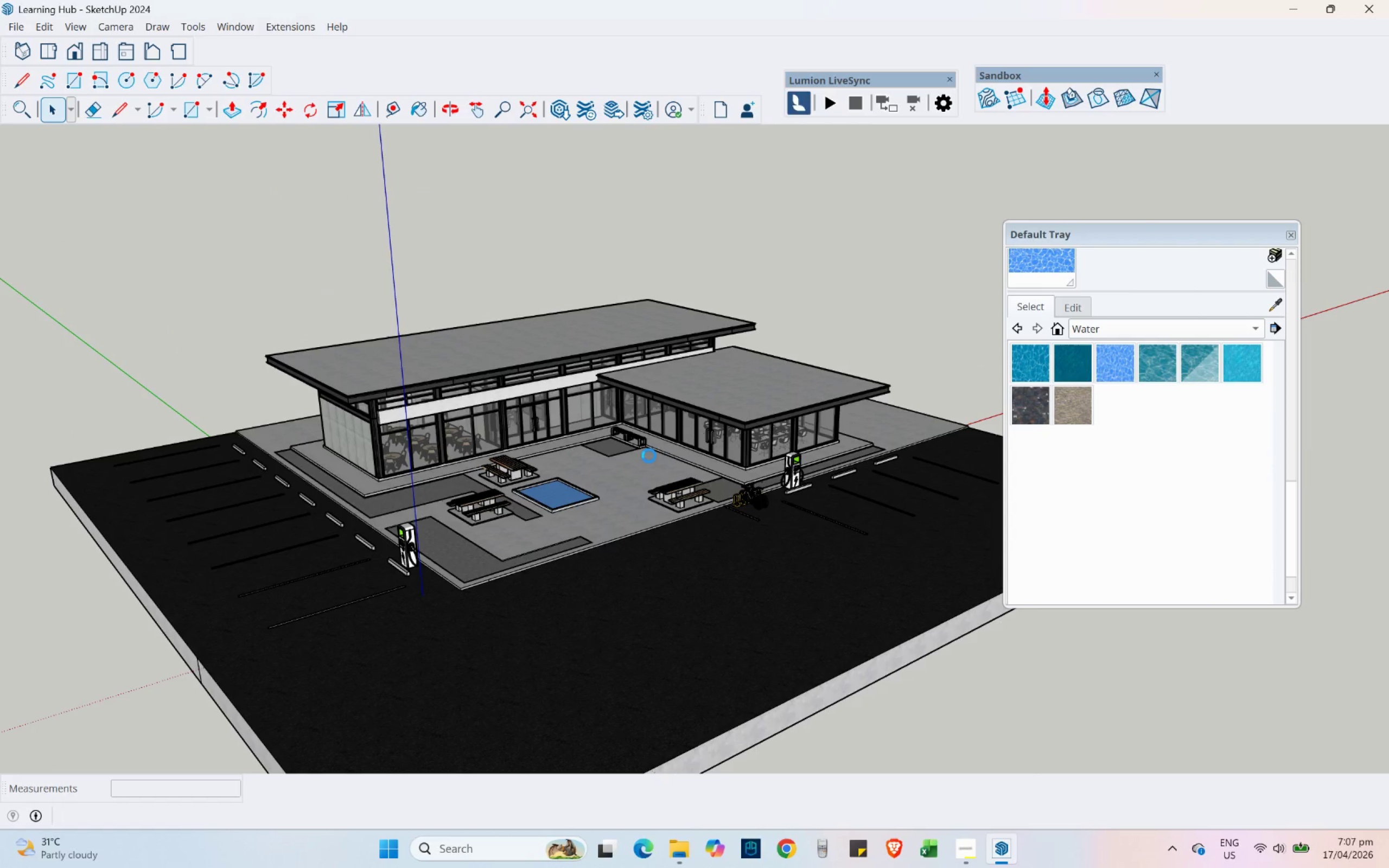 
scroll: coordinate [576, 434], scroll_direction: up, amount: 3.0
 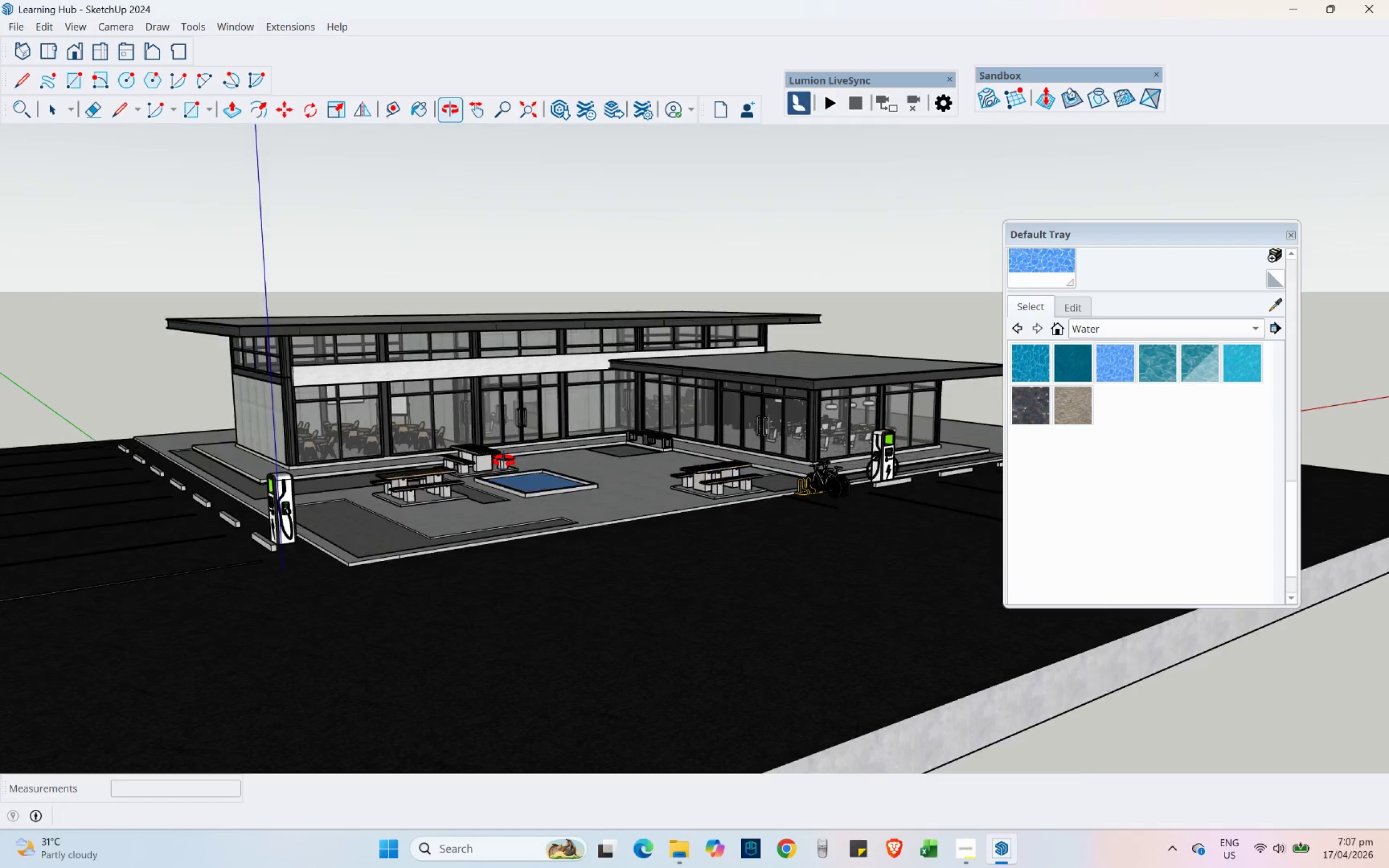 
left_click([468, 846])
 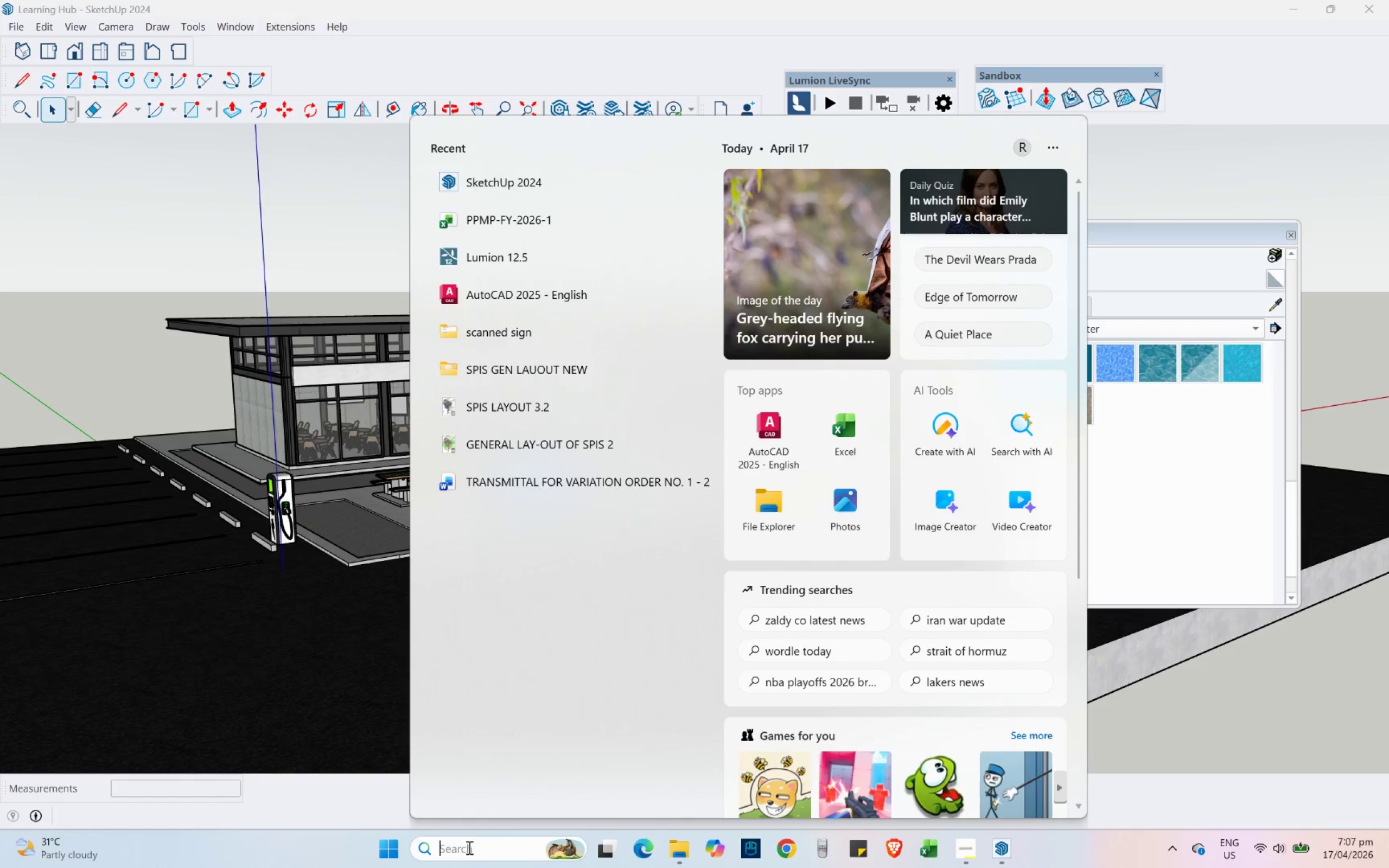 
type(lumion)
 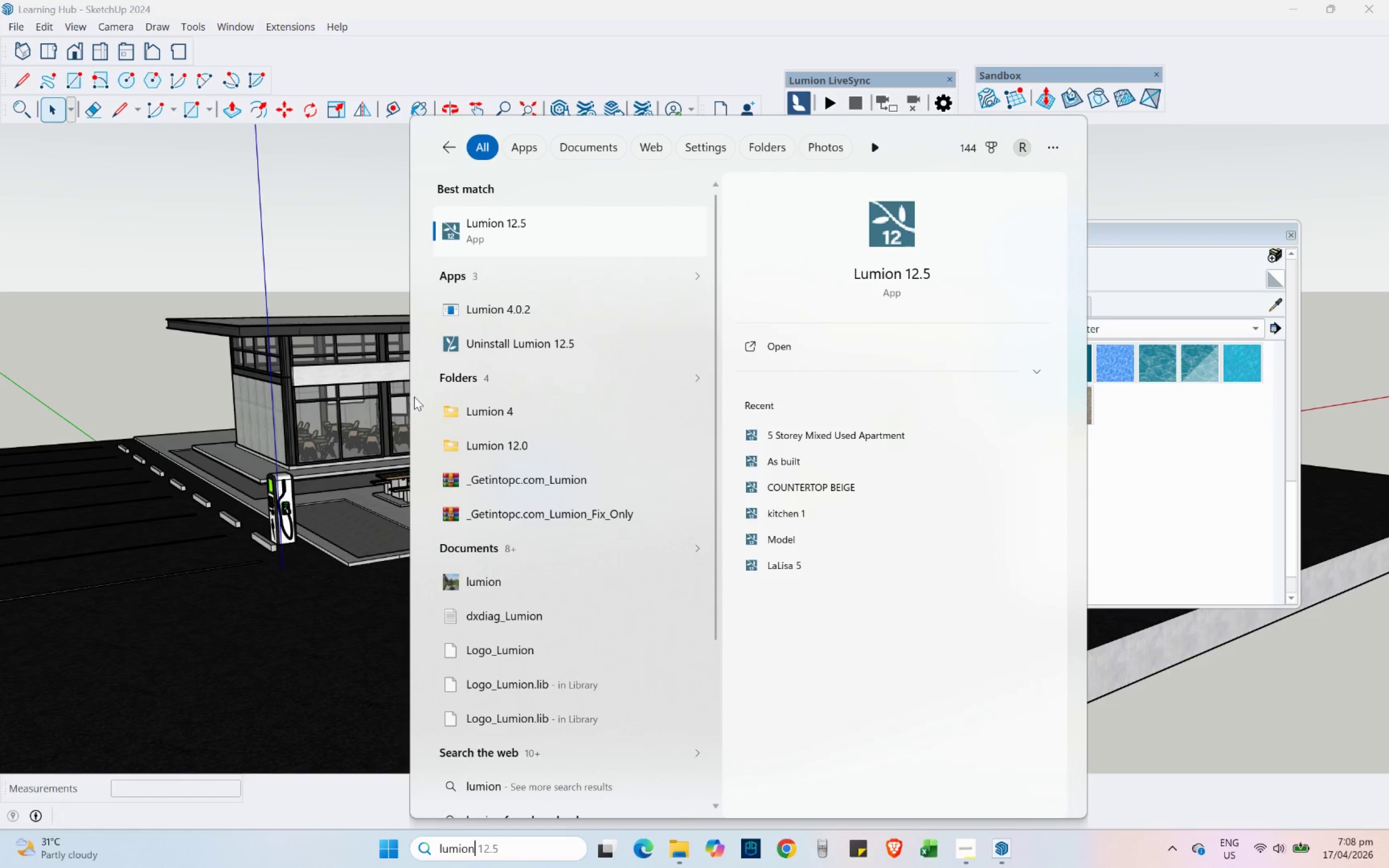 
left_click([512, 235])
 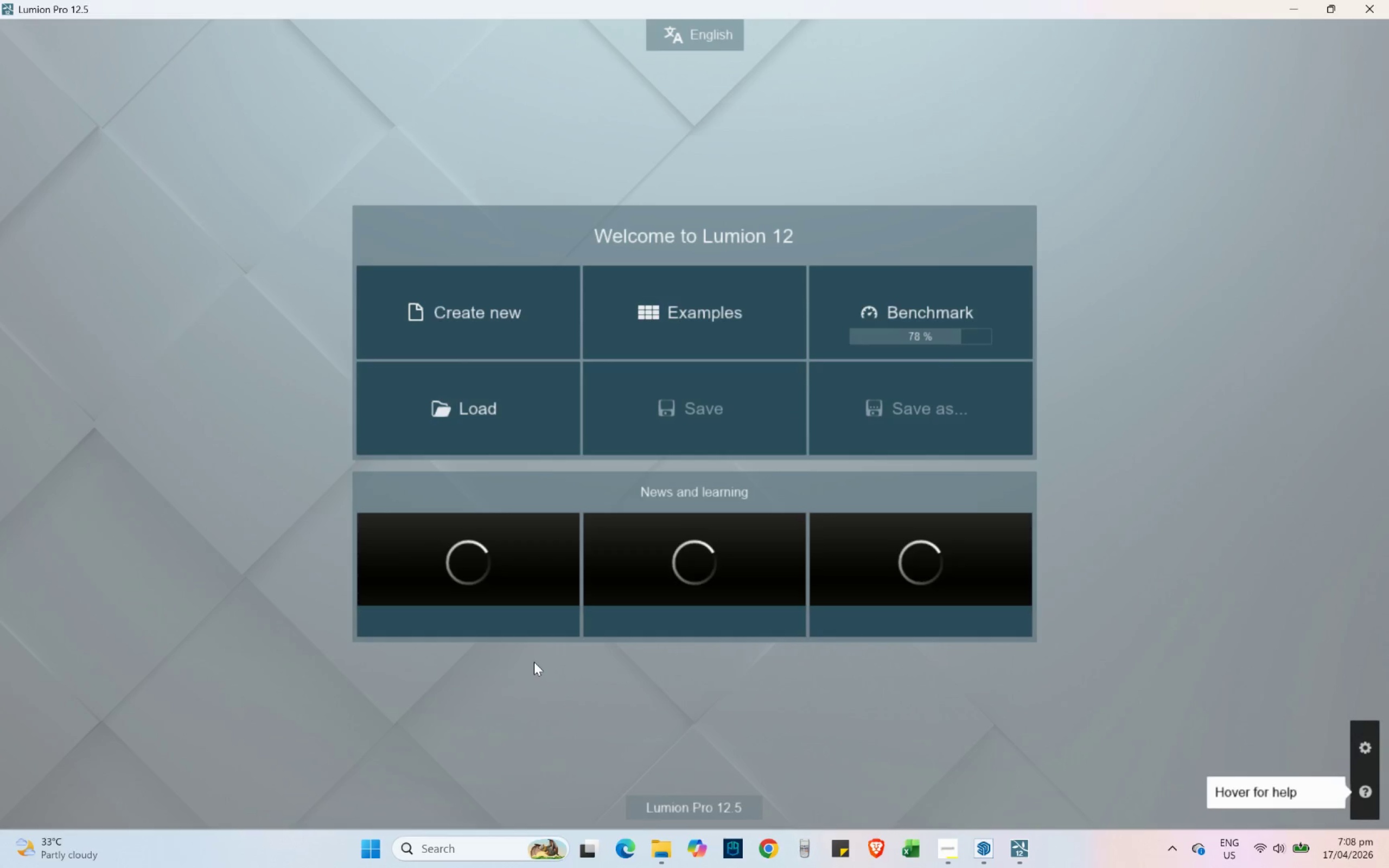 
wait(36.94)
 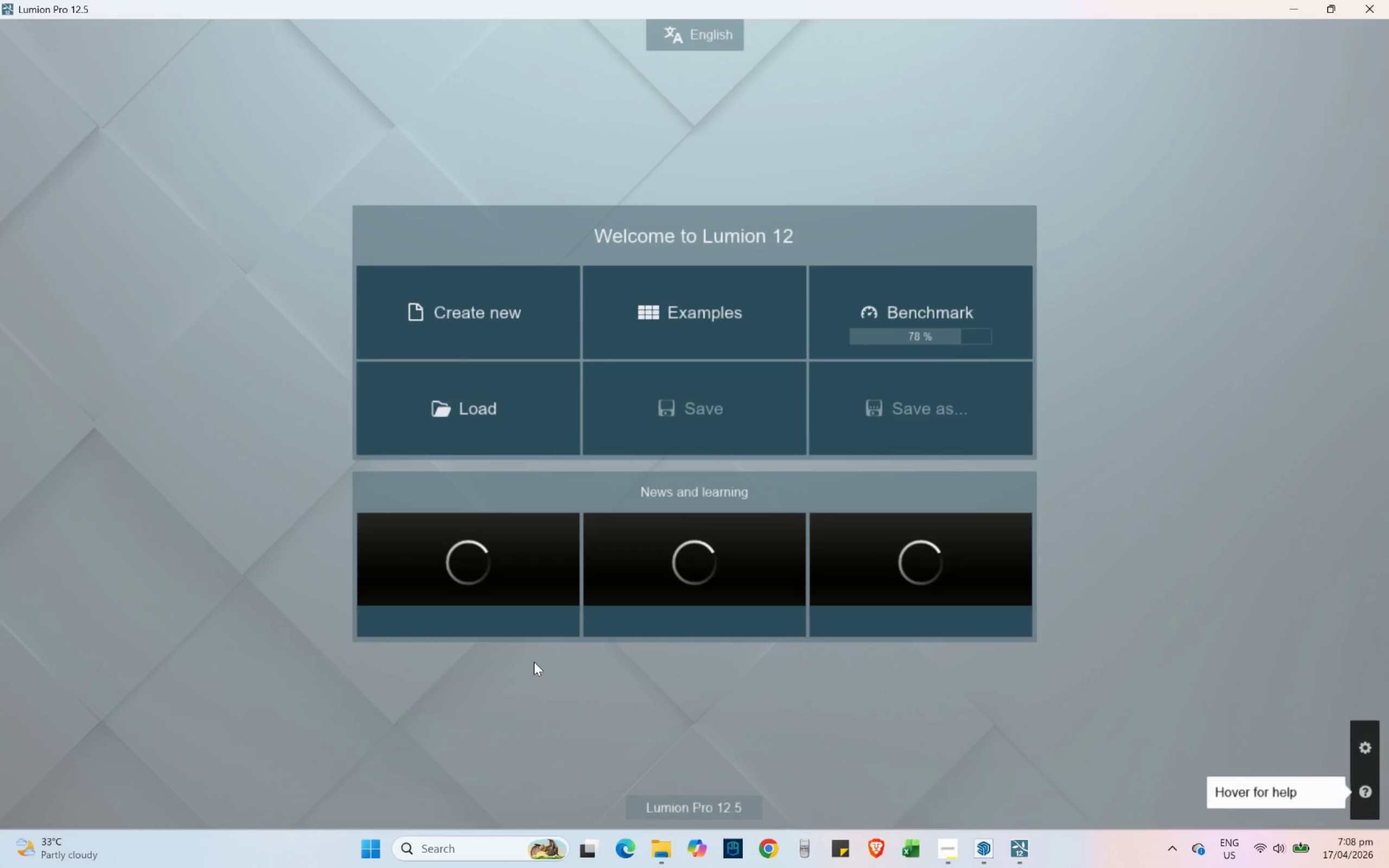 
left_click([507, 317])
 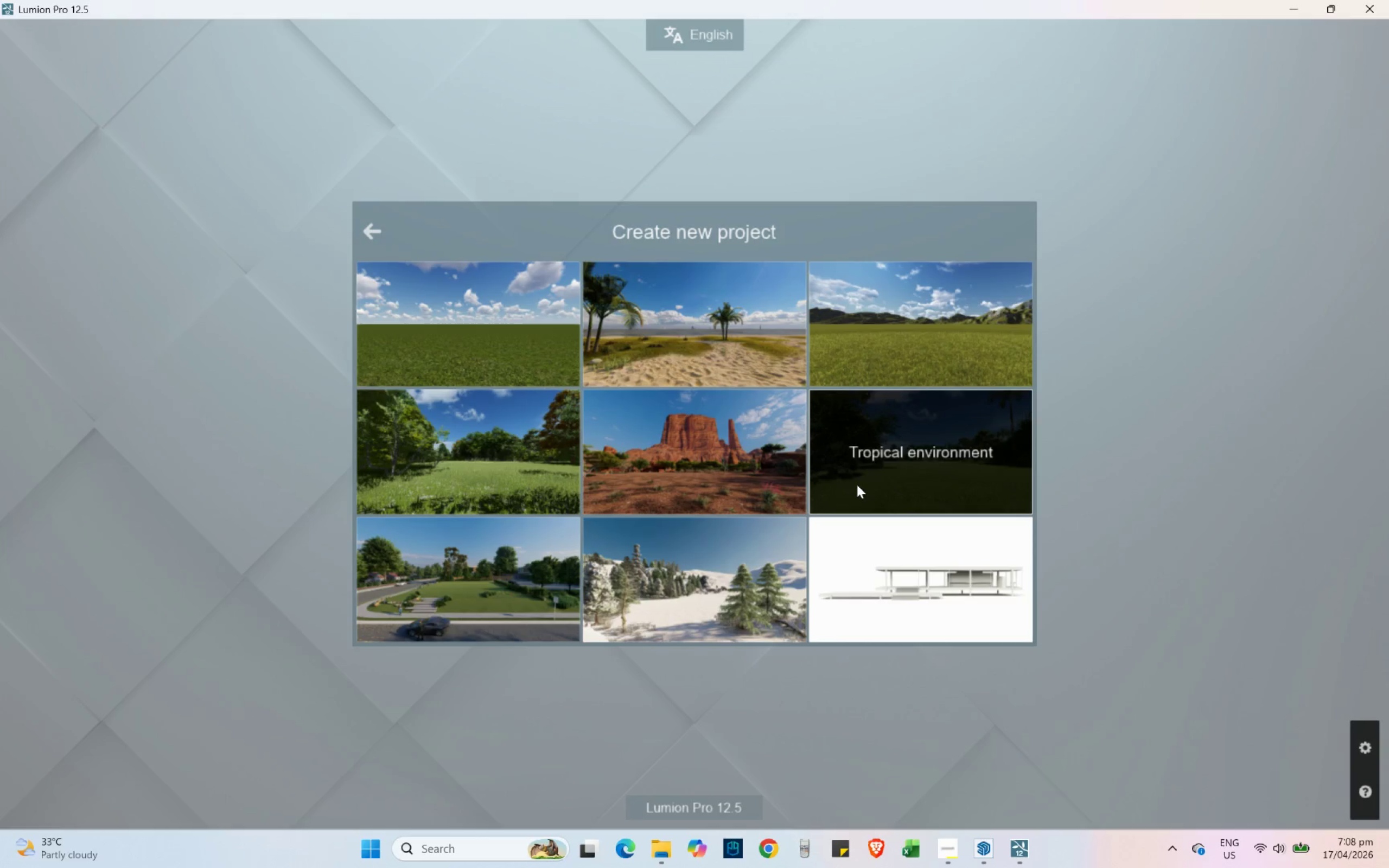 
wait(6.09)
 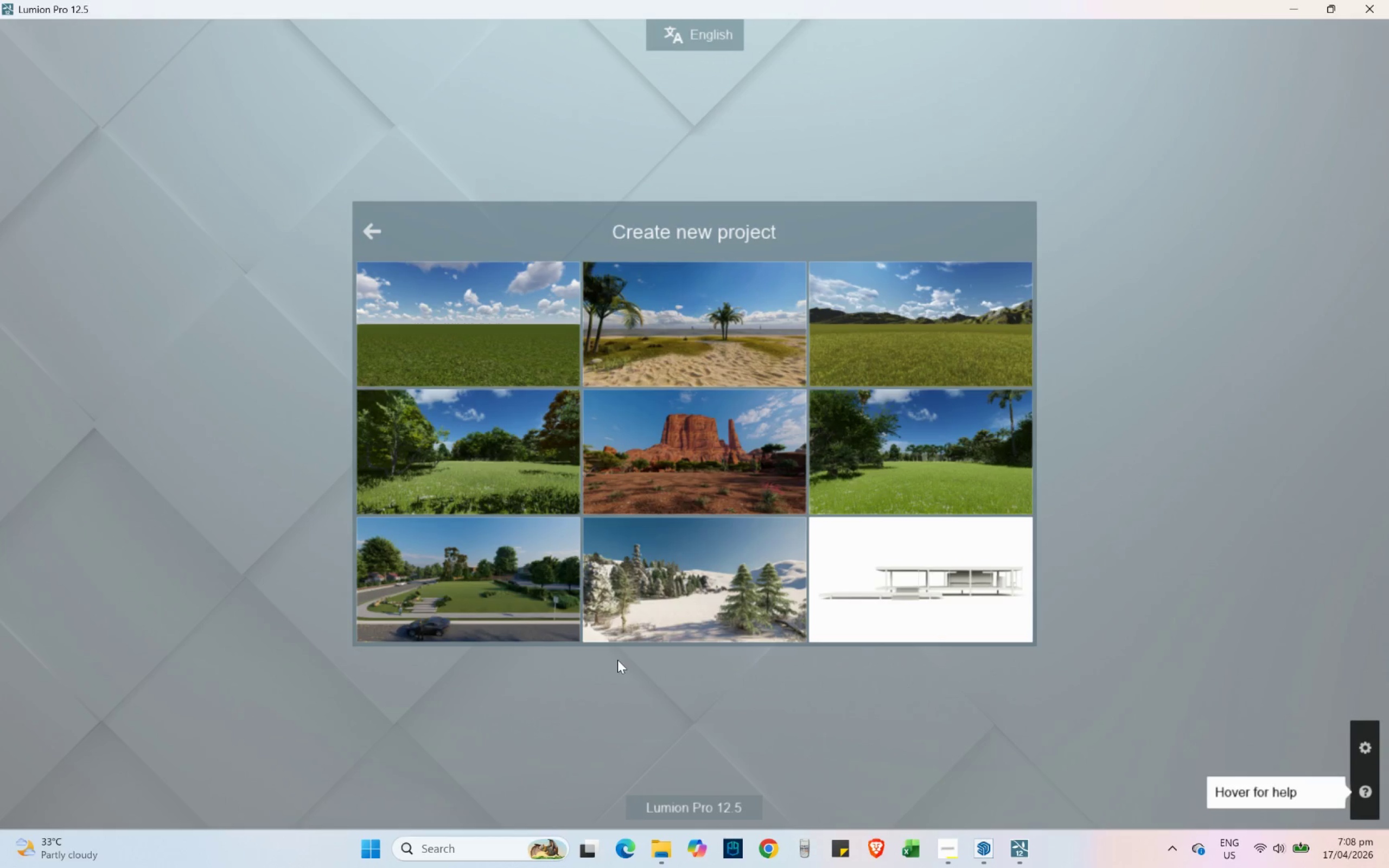 
left_click([857, 484])
 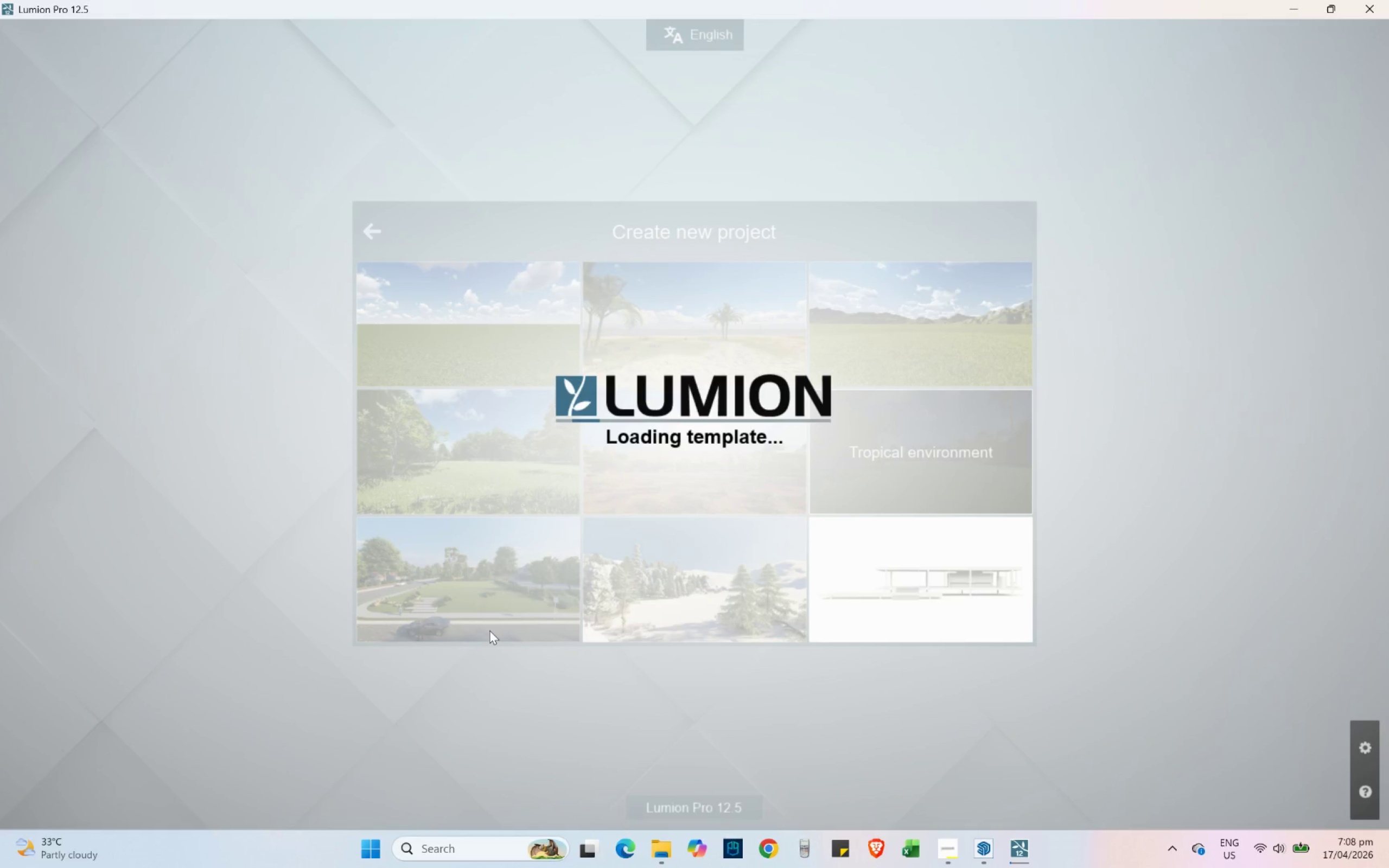 
wait(12.5)
 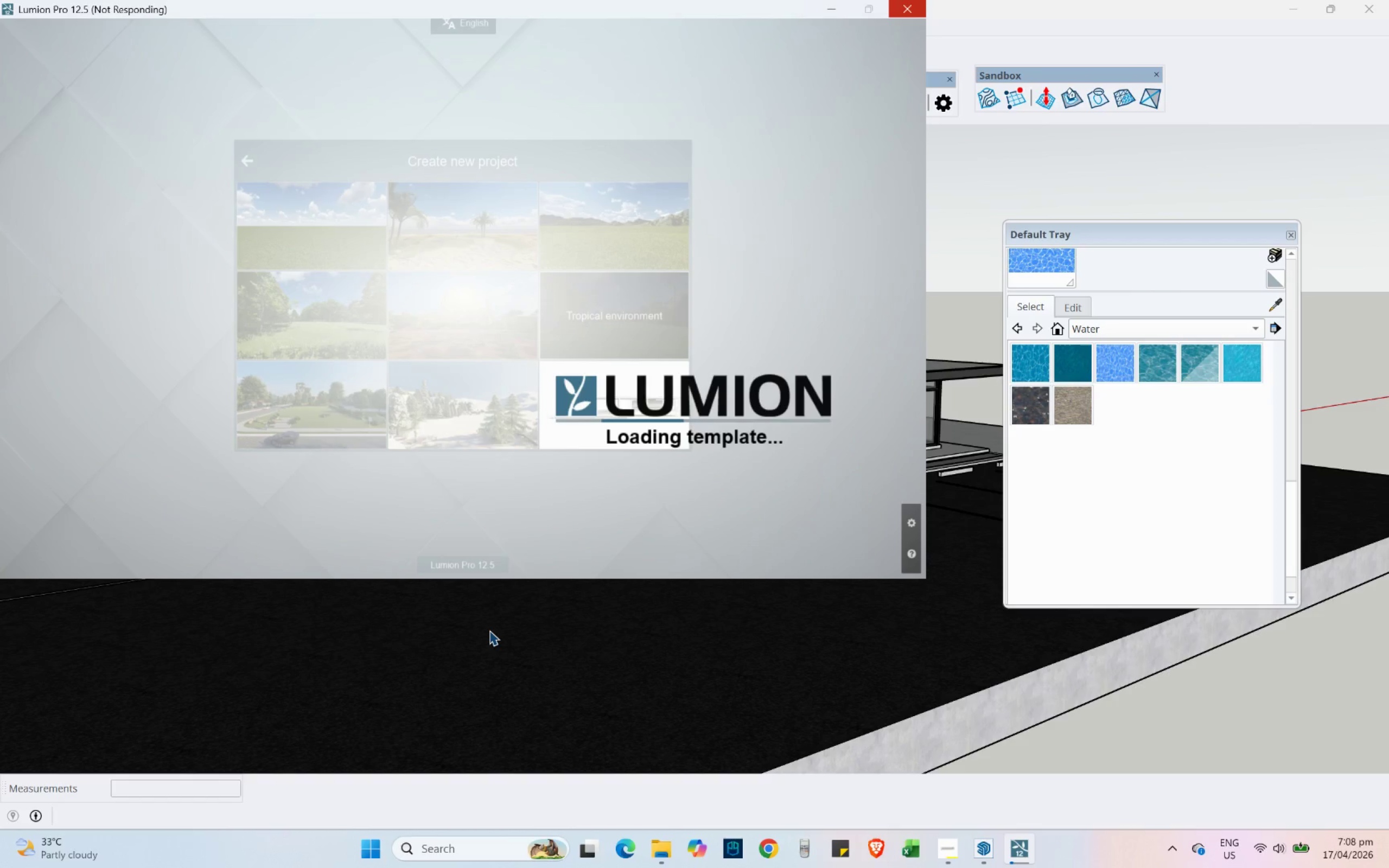 
key(CapsLock)
 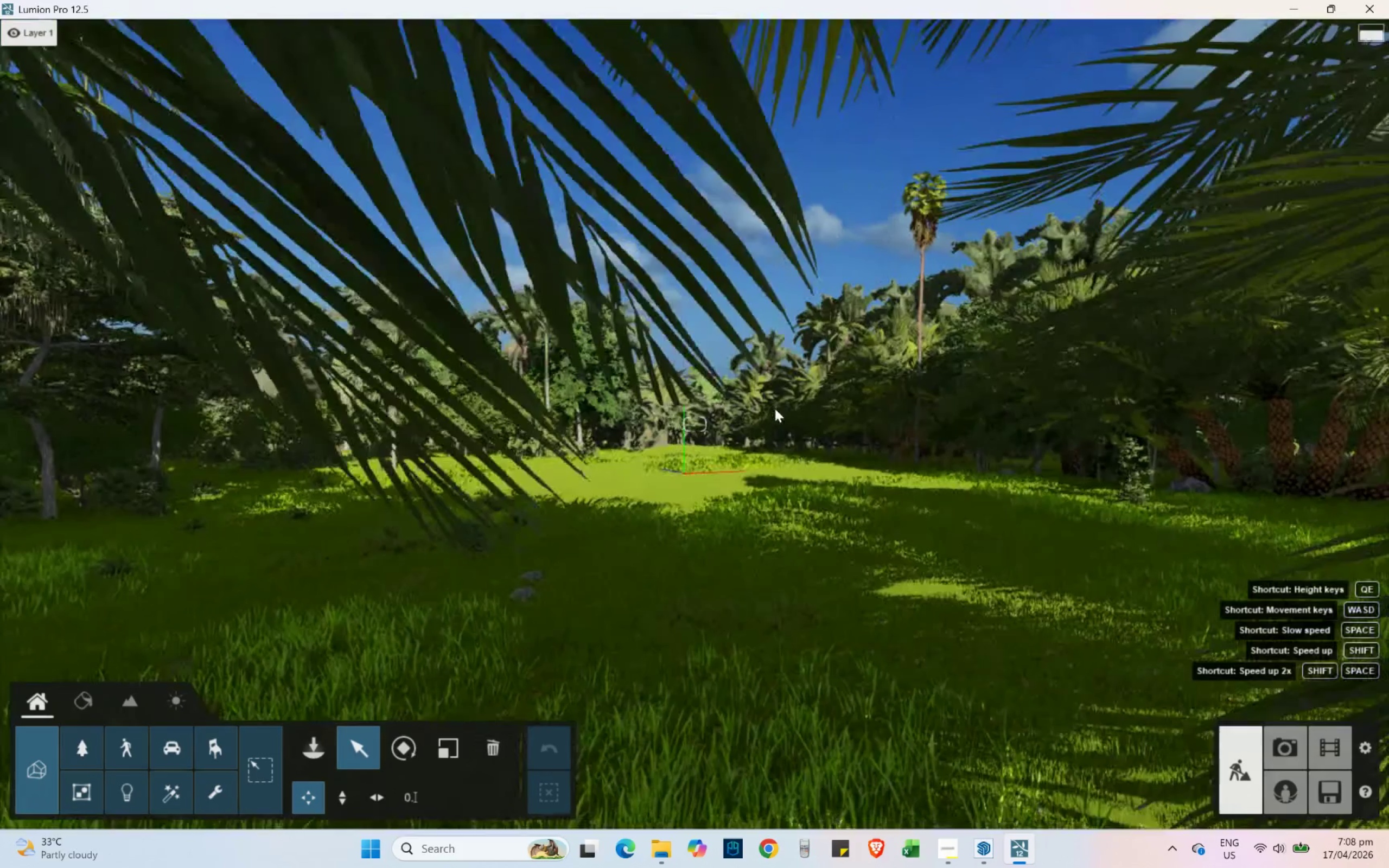 
scroll: coordinate [762, 392], scroll_direction: down, amount: 29.0
 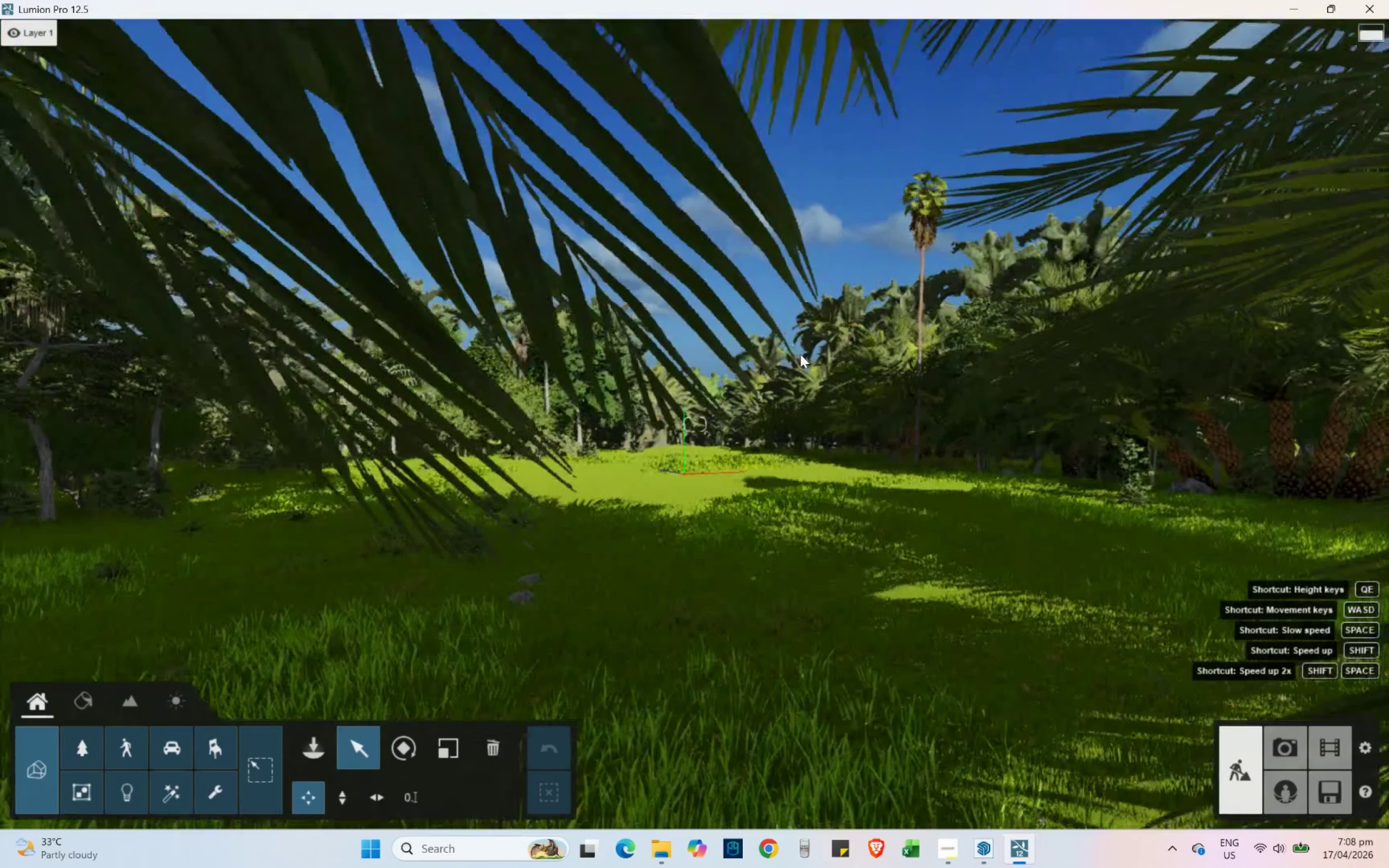 
hold_key(key=Q, duration=0.7)
 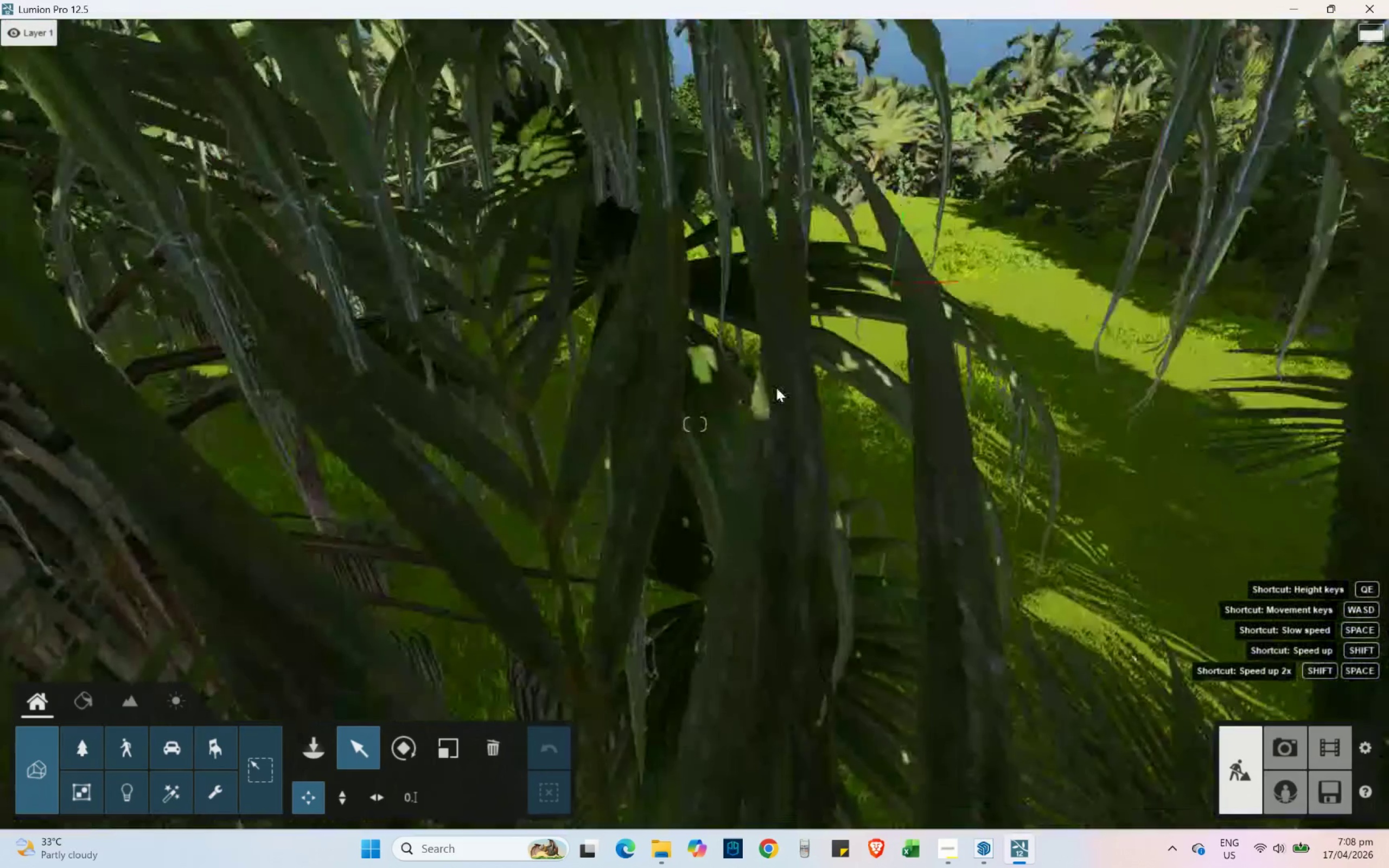 
hold_key(key=ShiftLeft, duration=0.38)
 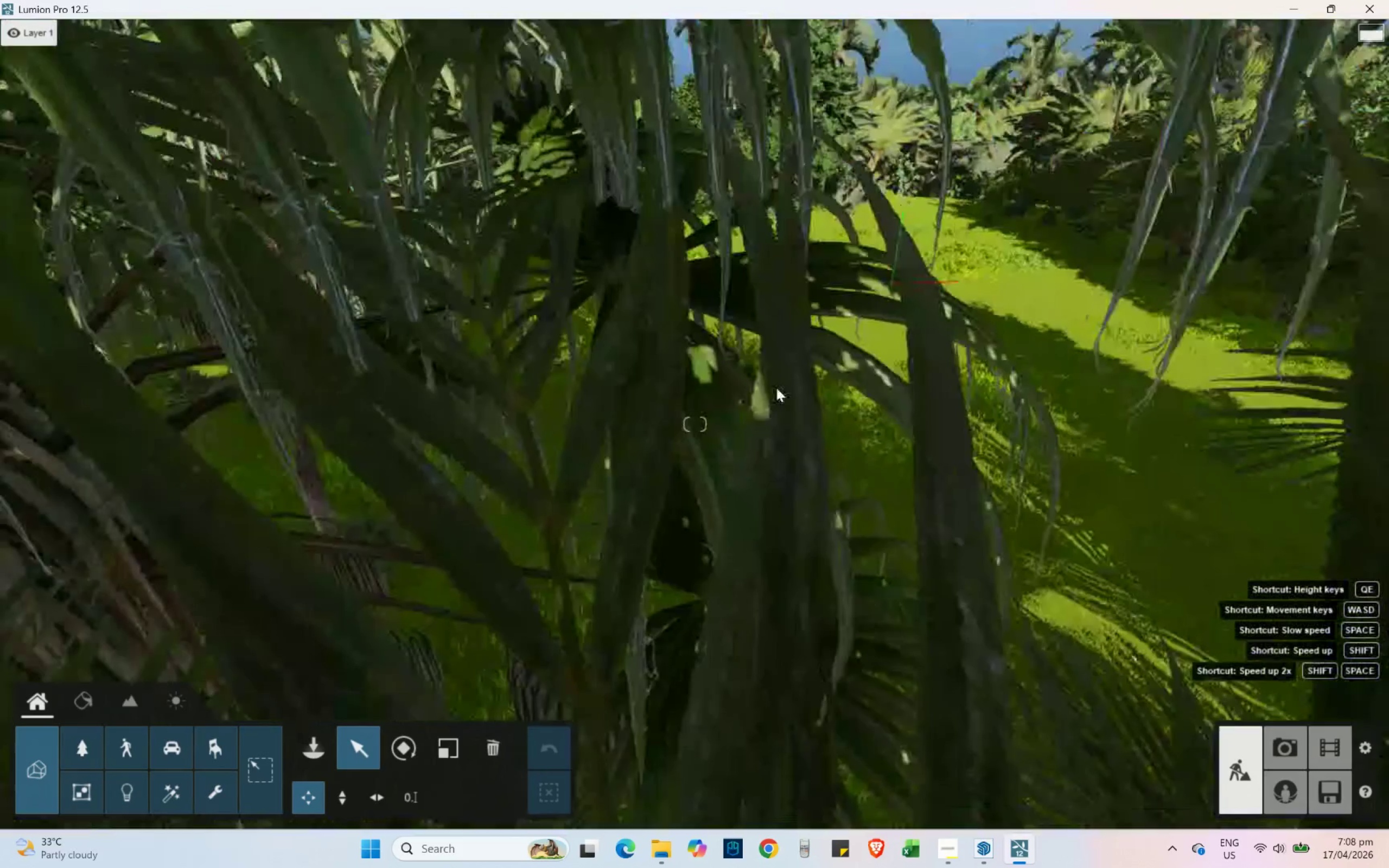 
type(SWQ)
 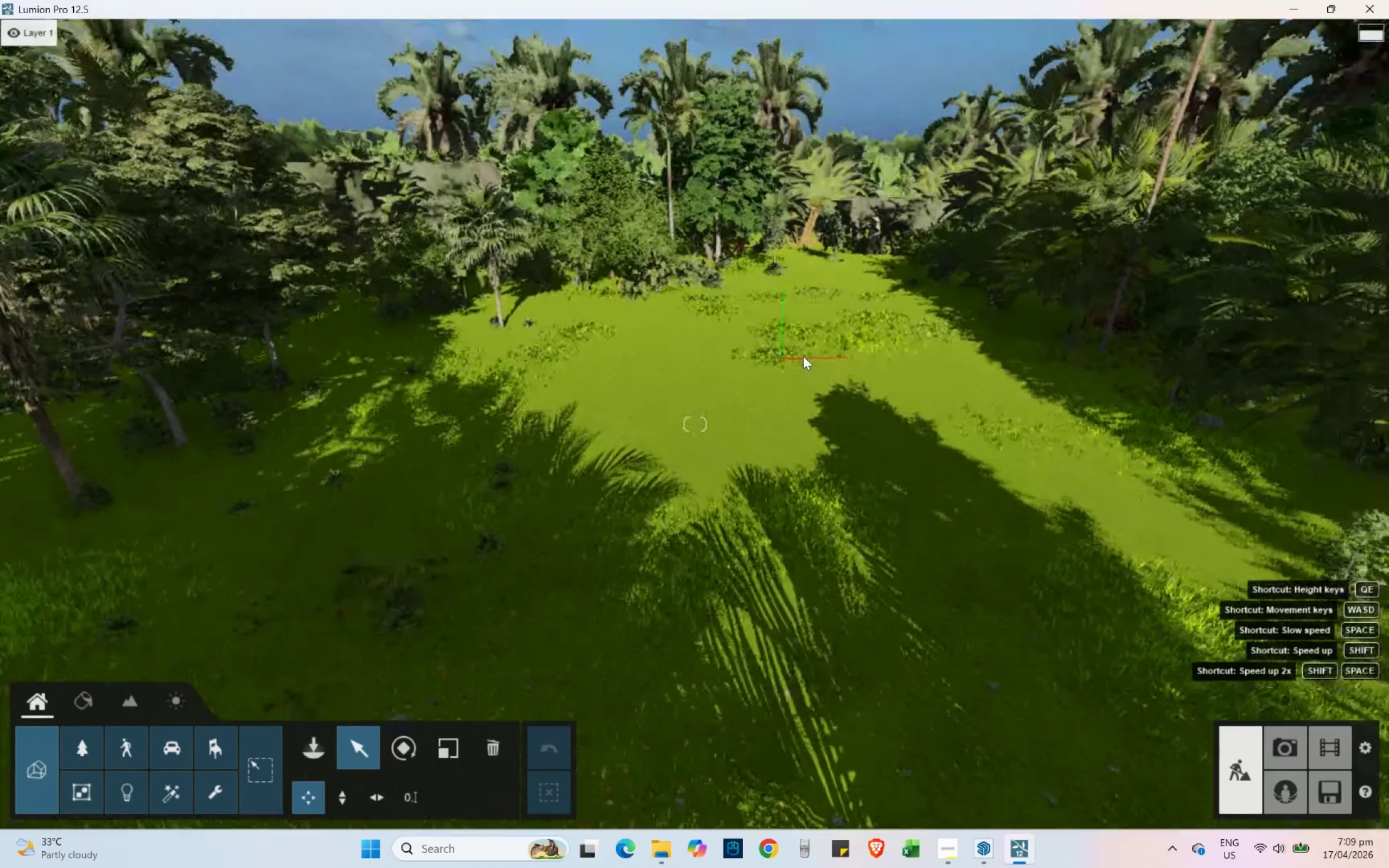 
hold_key(key=D, duration=0.45)
 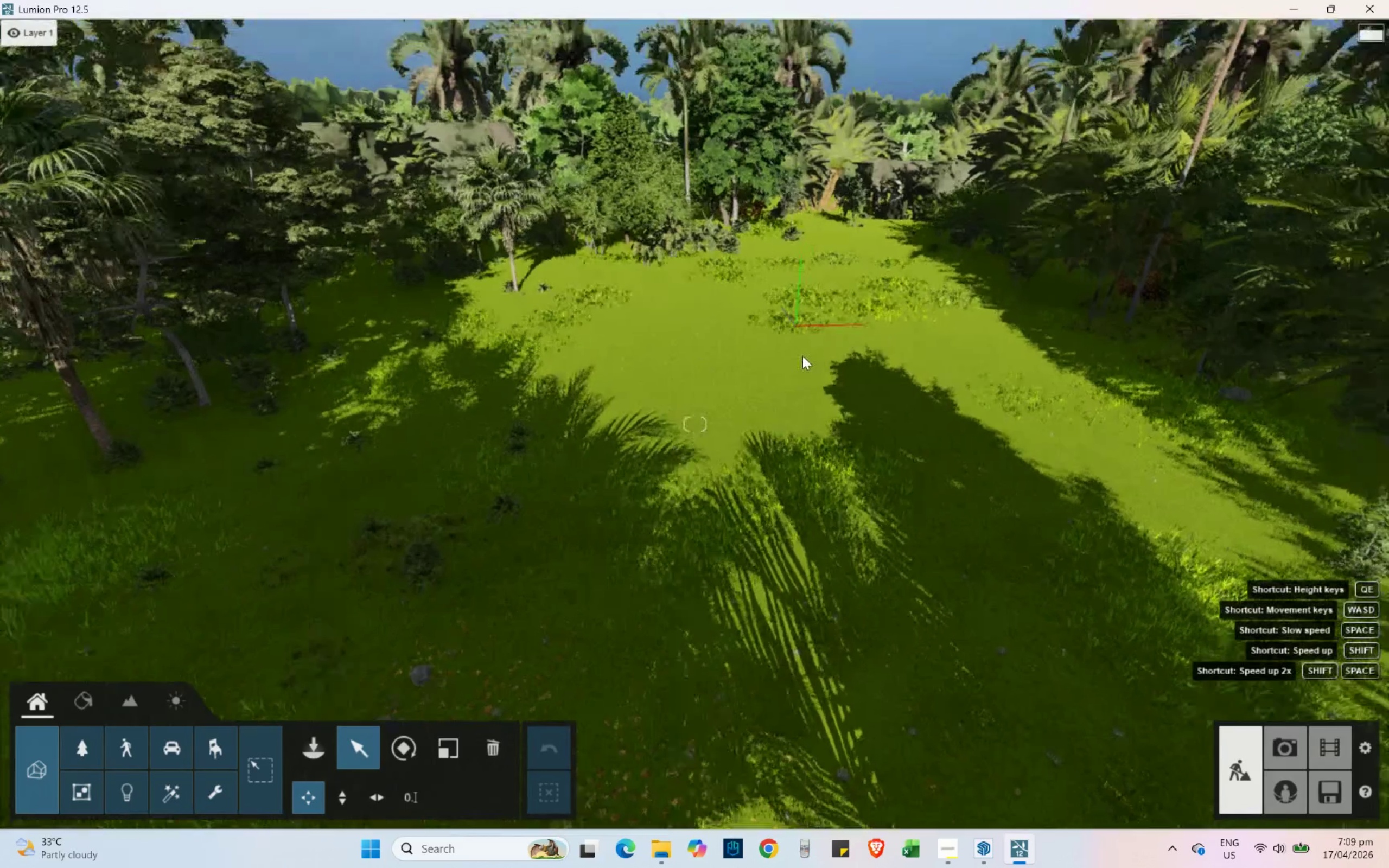 
hold_key(key=S, duration=0.95)
 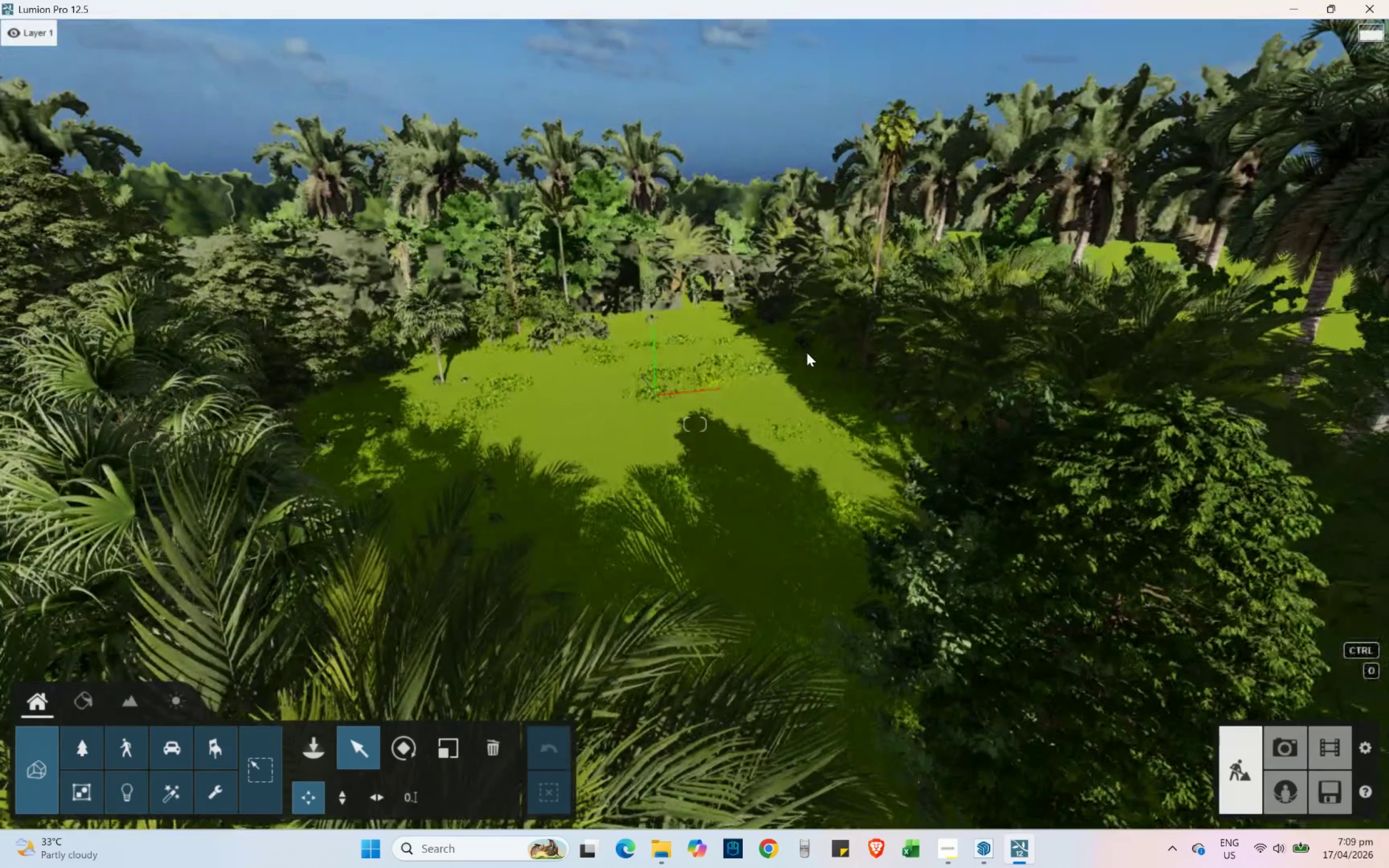 
hold_key(key=ShiftLeft, duration=0.83)
 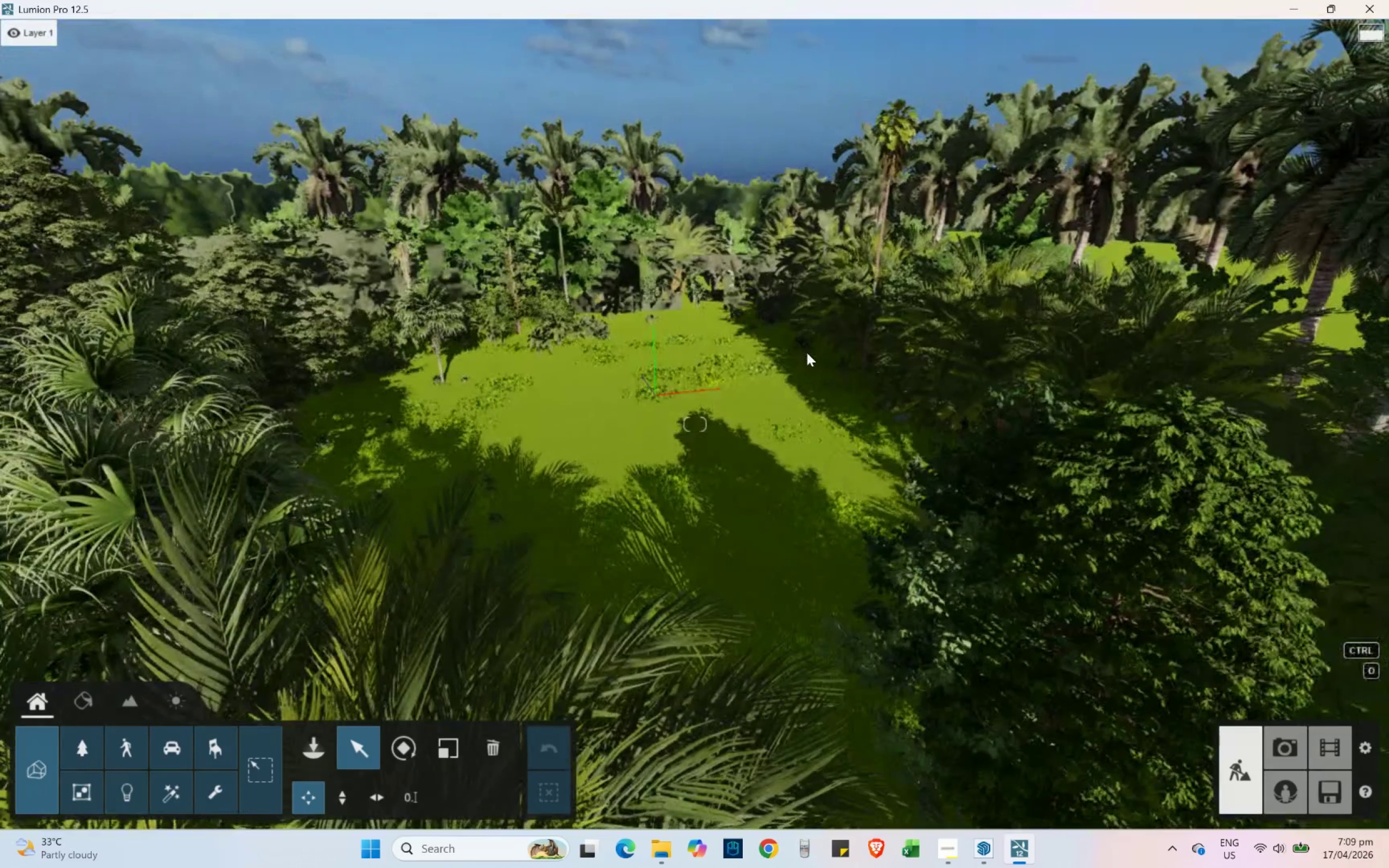 
hold_key(key=S, duration=1.2)
 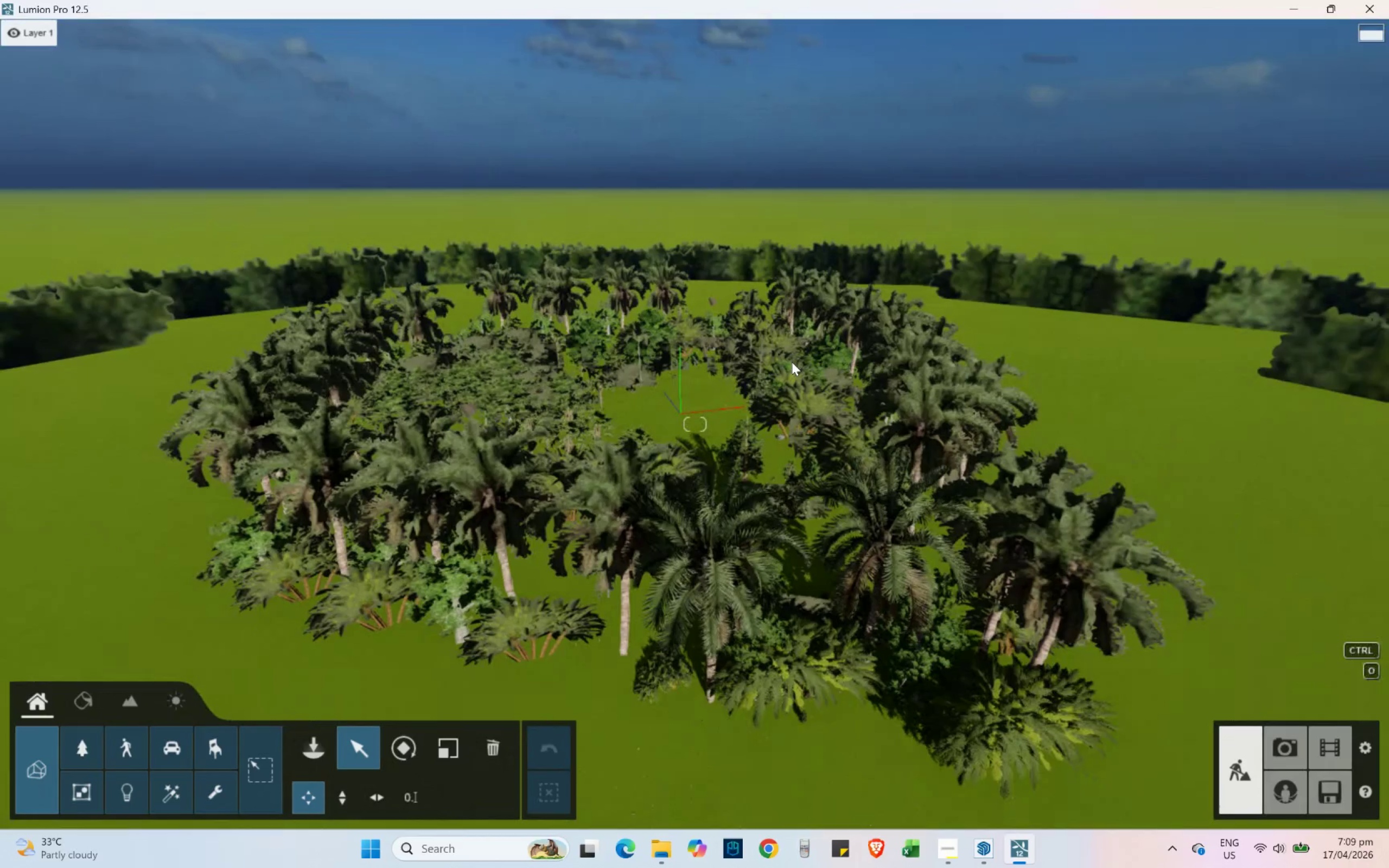 
hold_key(key=ShiftLeft, duration=1.08)
 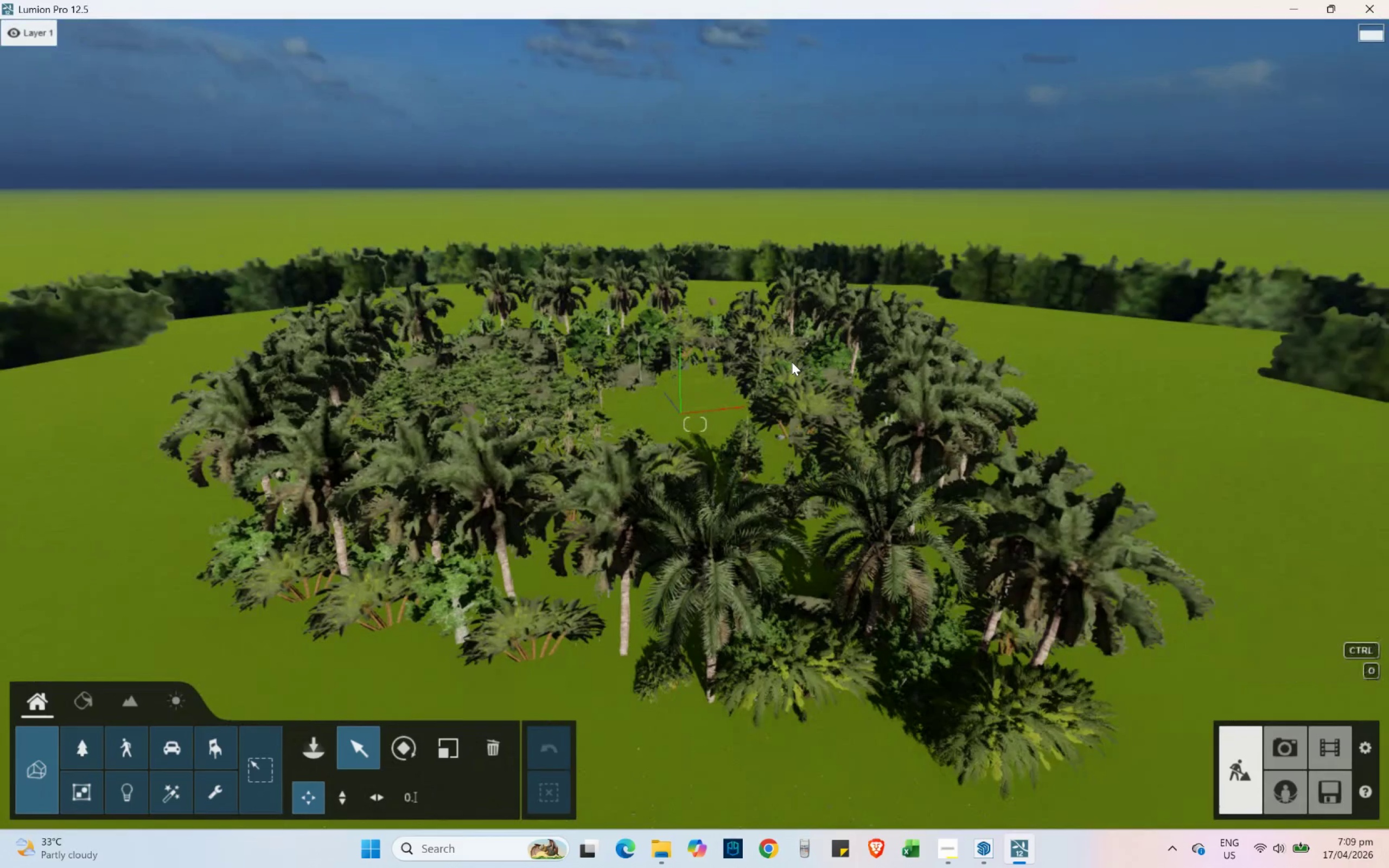 
hold_key(key=Space, duration=0.48)
 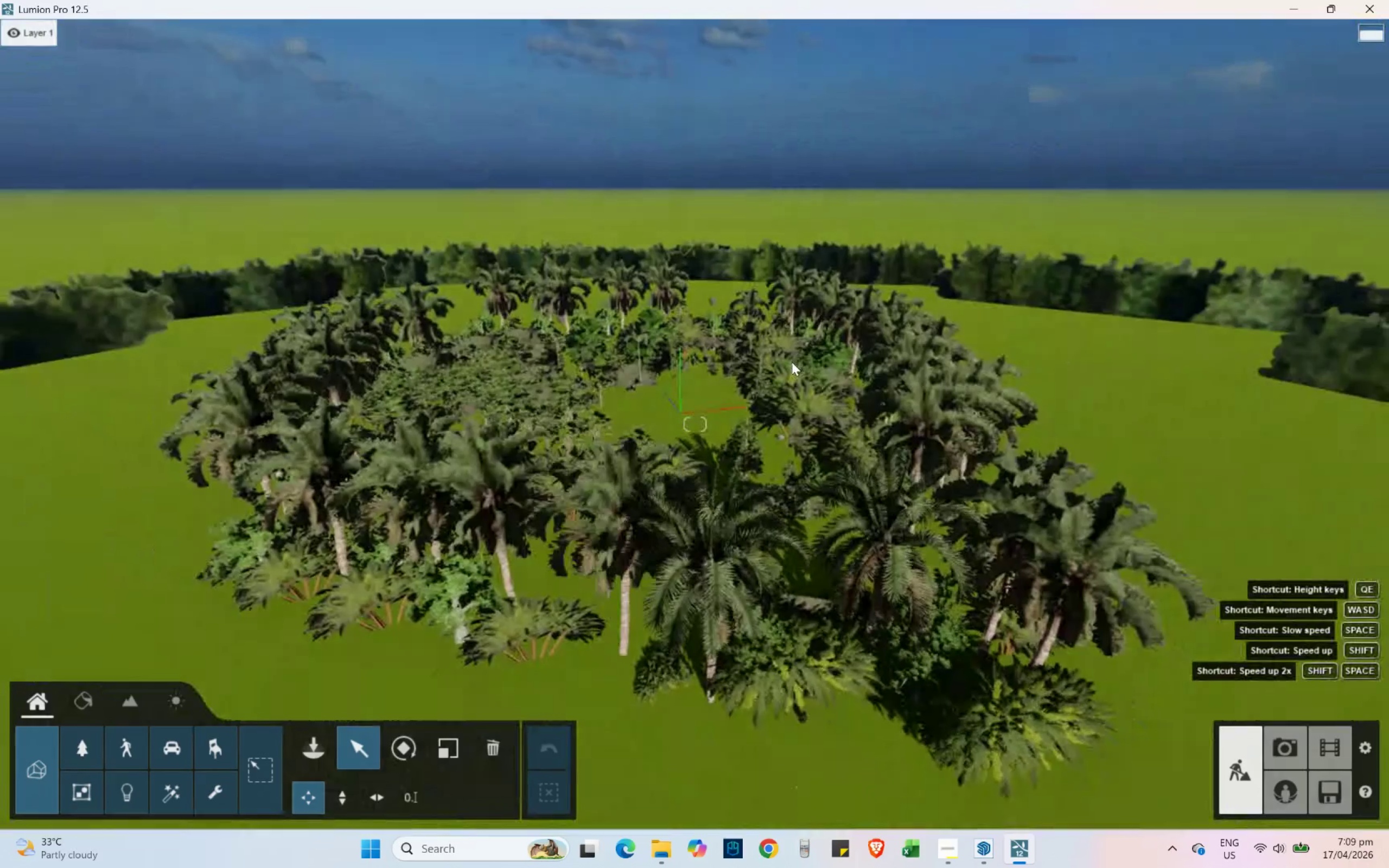 
hold_key(key=D, duration=0.34)
 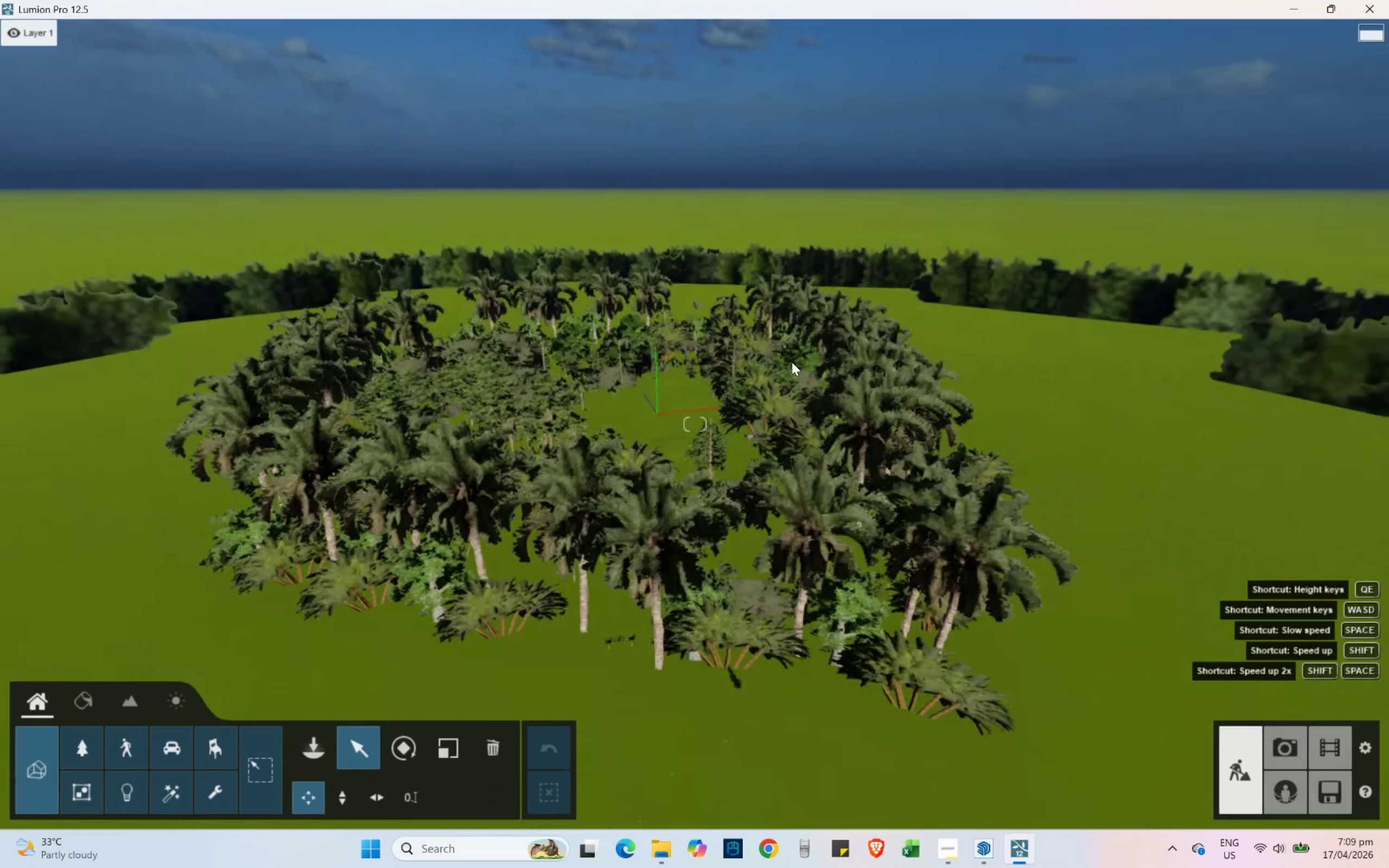 
hold_key(key=S, duration=1.39)
 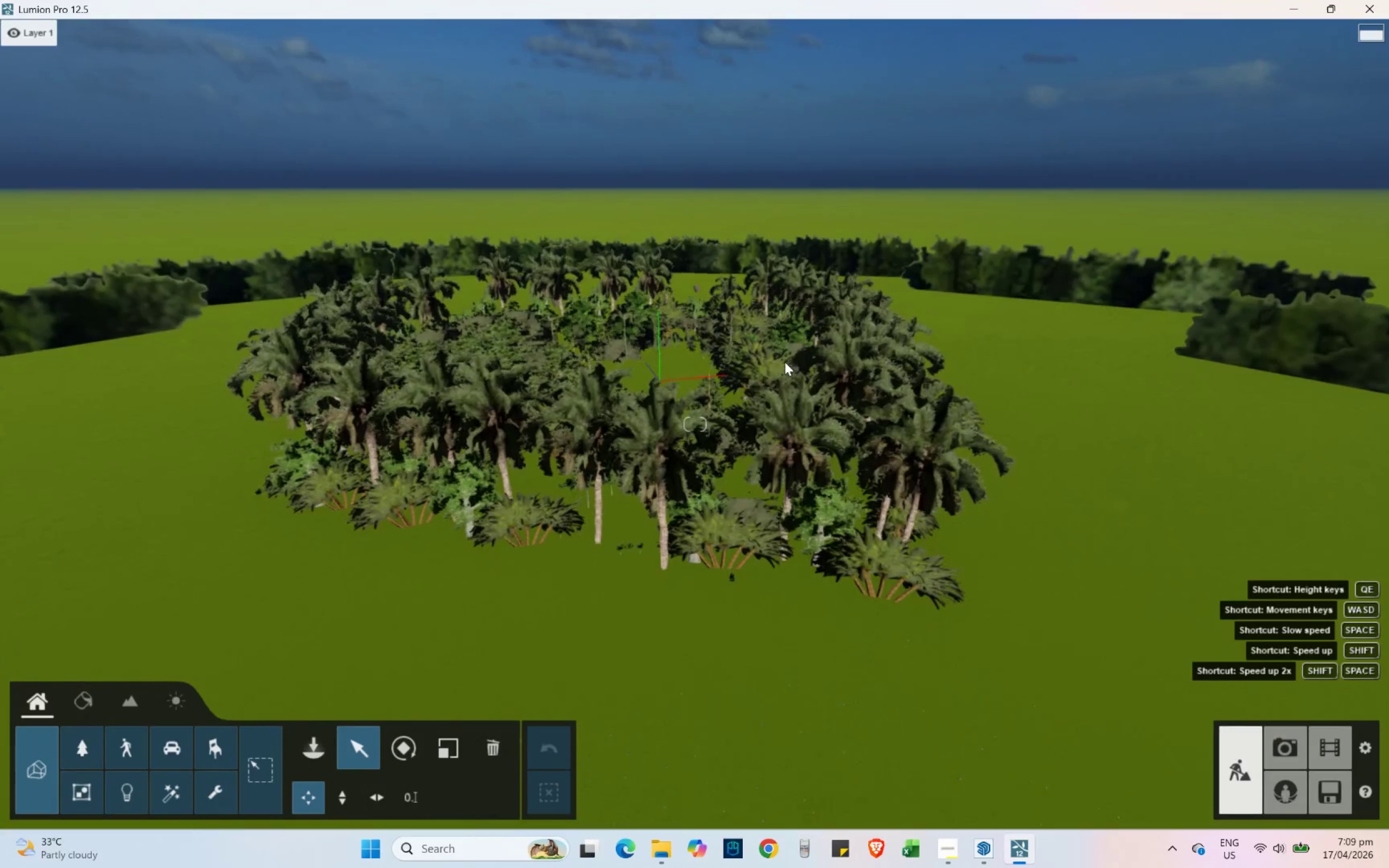 
hold_key(key=E, duration=0.72)
 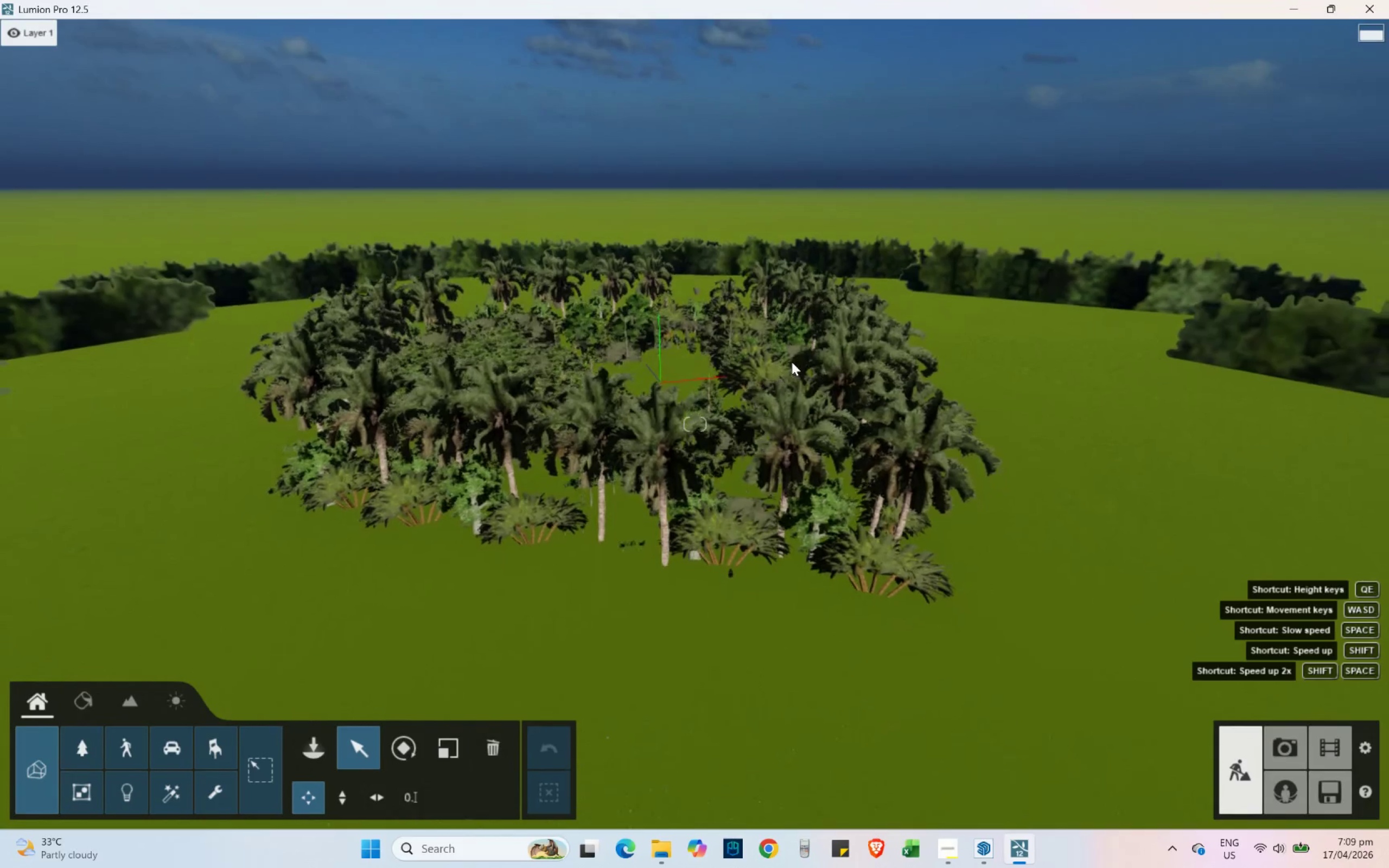 
hold_key(key=W, duration=1.91)
 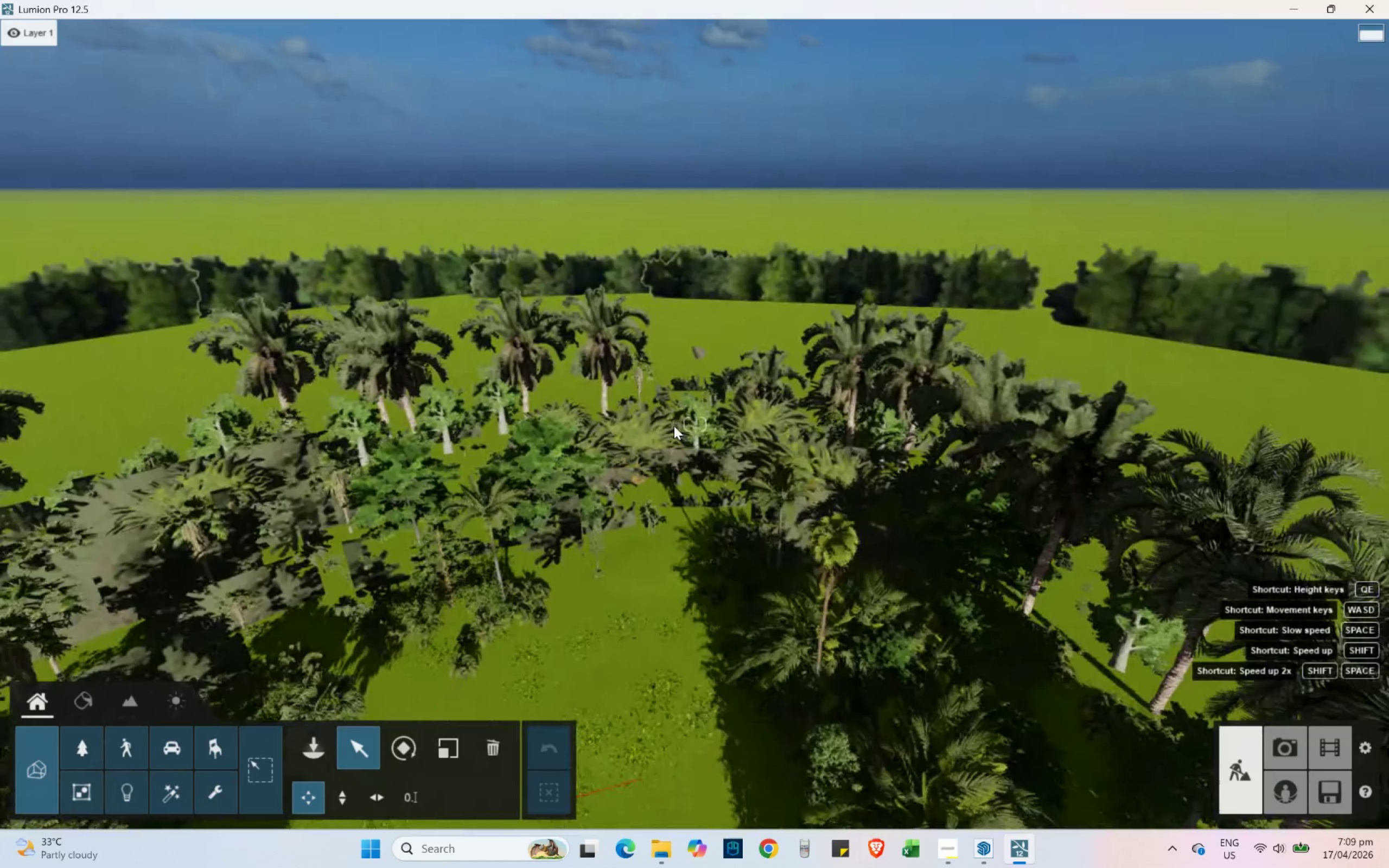 
hold_key(key=Space, duration=0.5)
 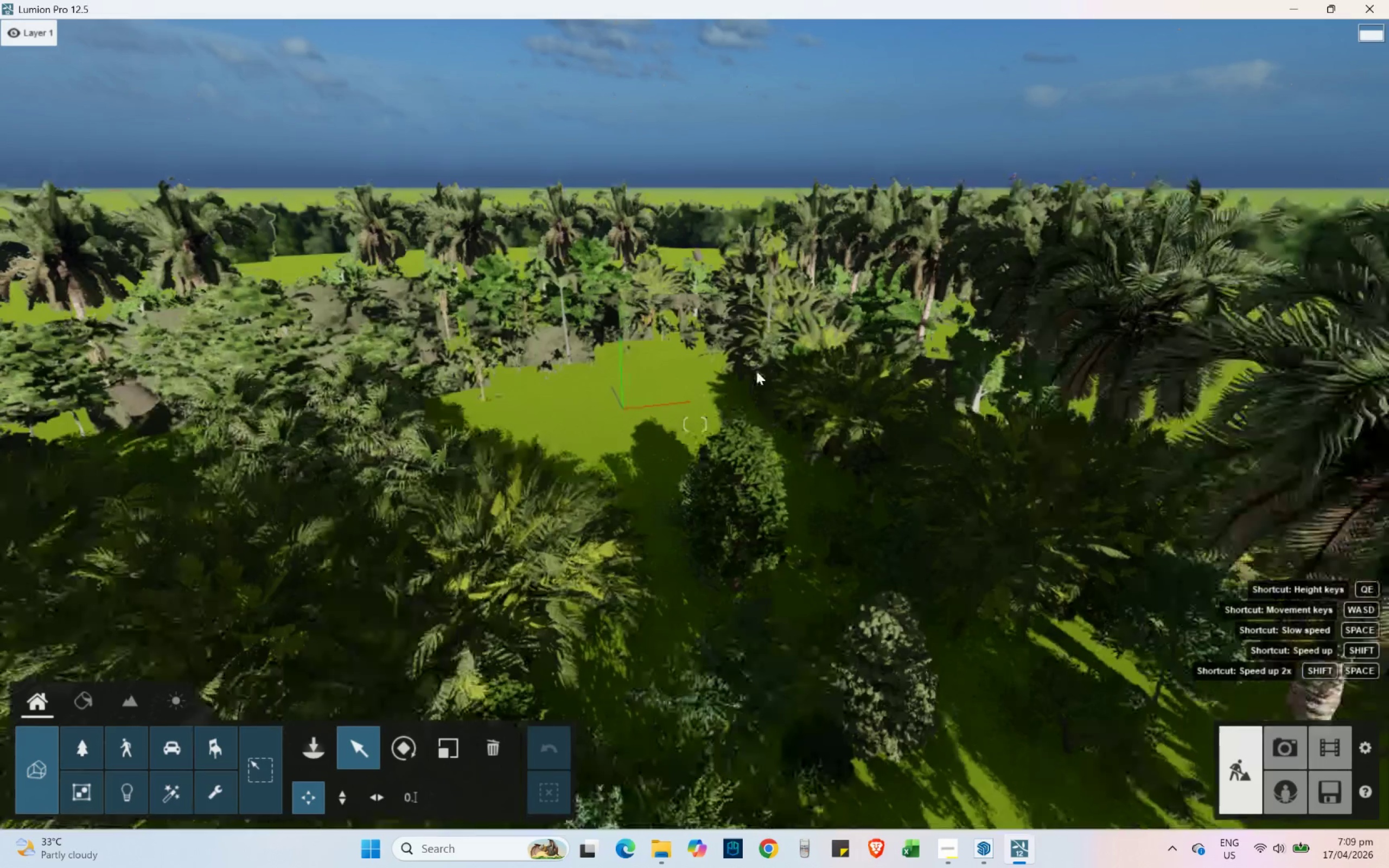 
hold_key(key=Q, duration=0.75)
 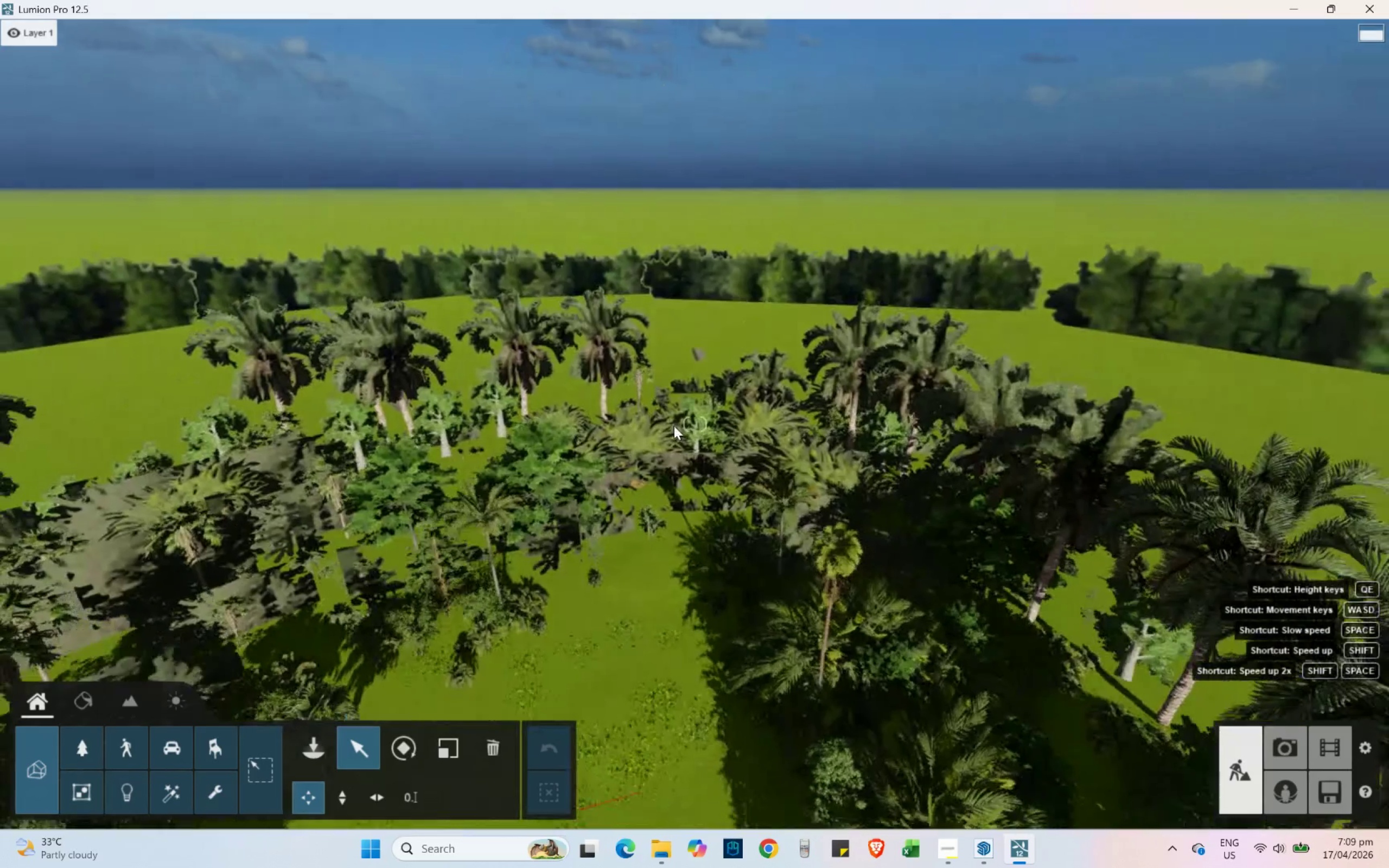 
hold_key(key=Space, duration=0.33)
 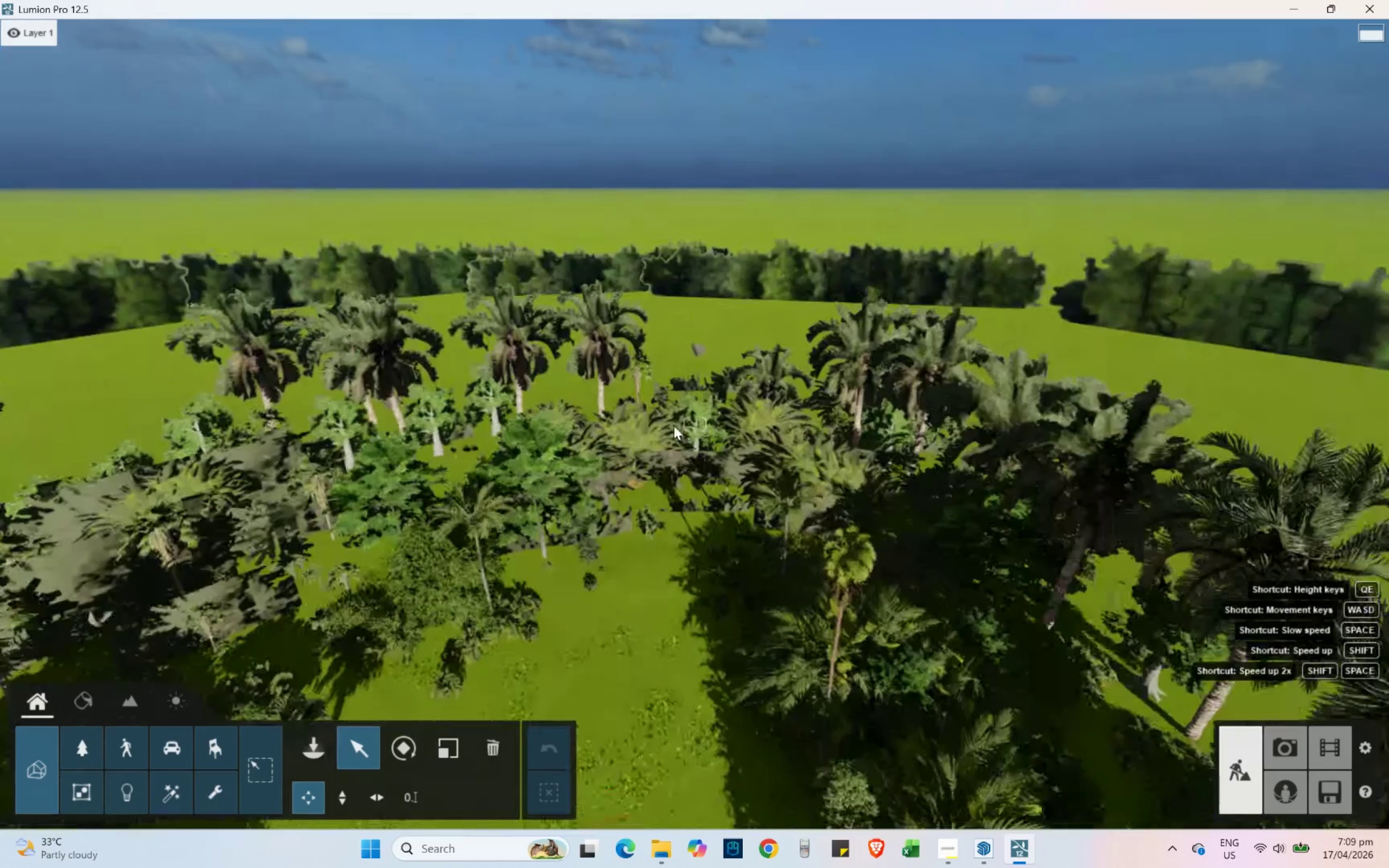 
hold_key(key=S, duration=0.45)
 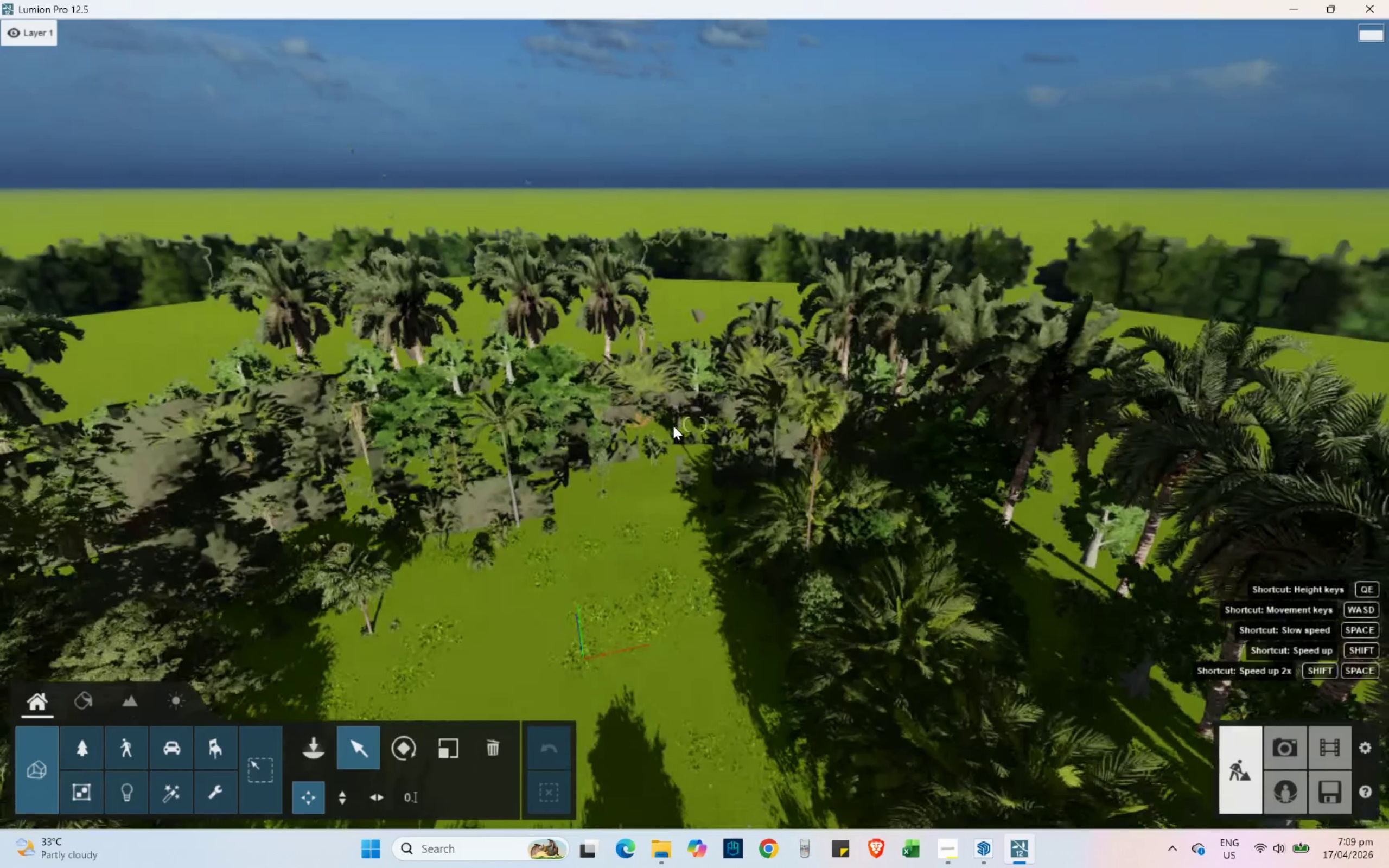 
hold_key(key=E, duration=1.12)
 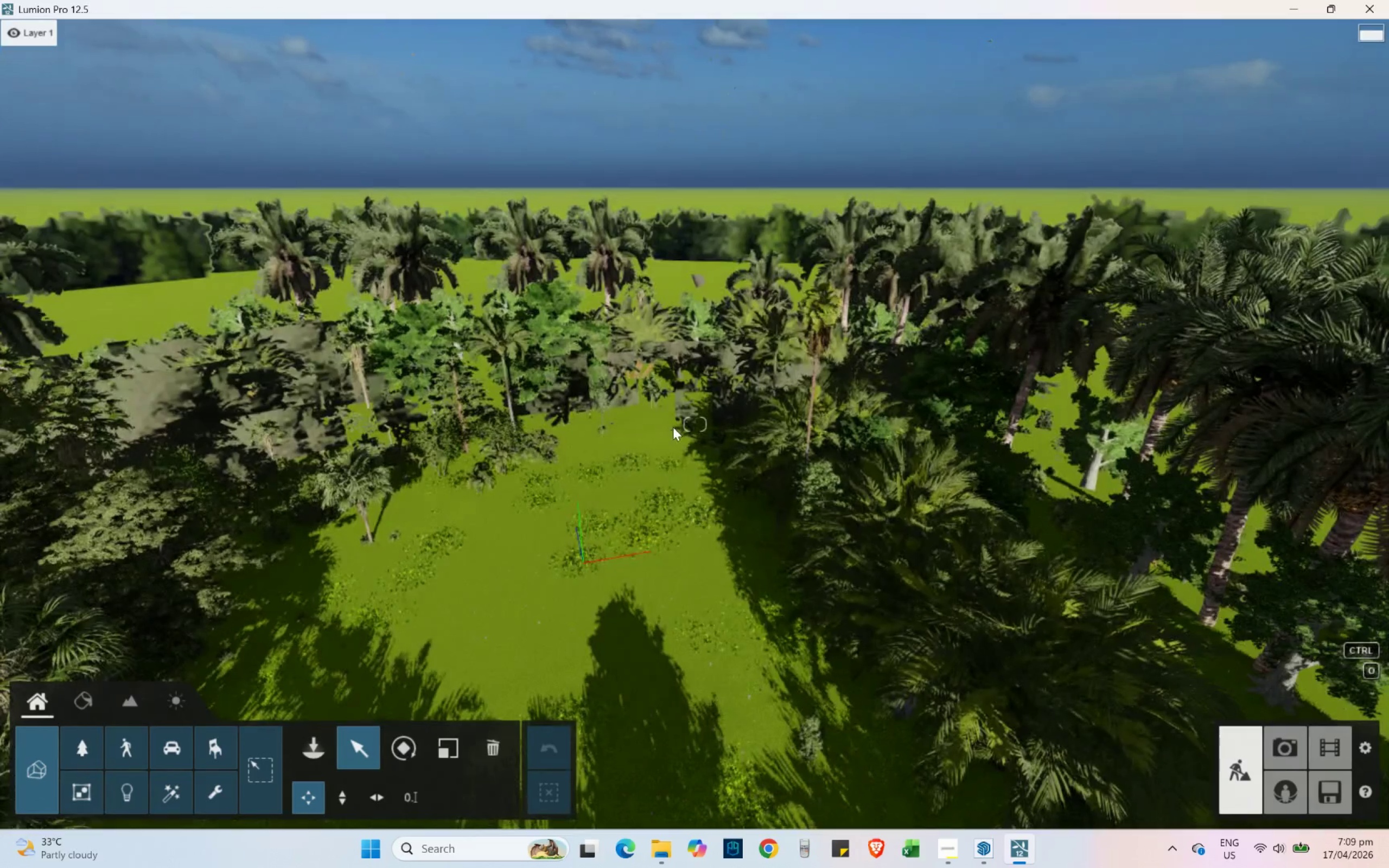 
type(SS)
 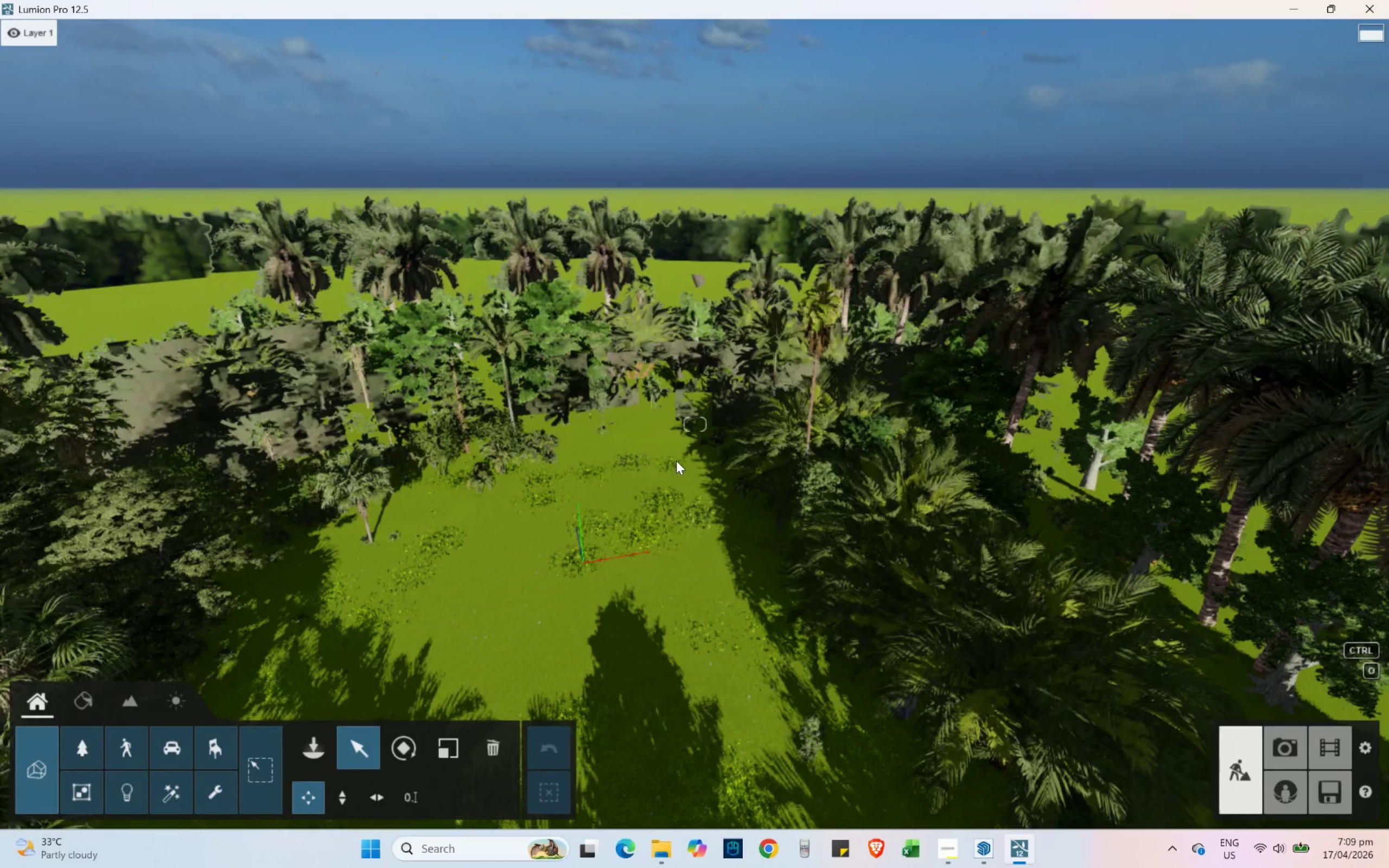 
hold_key(key=ShiftLeft, duration=2.81)
 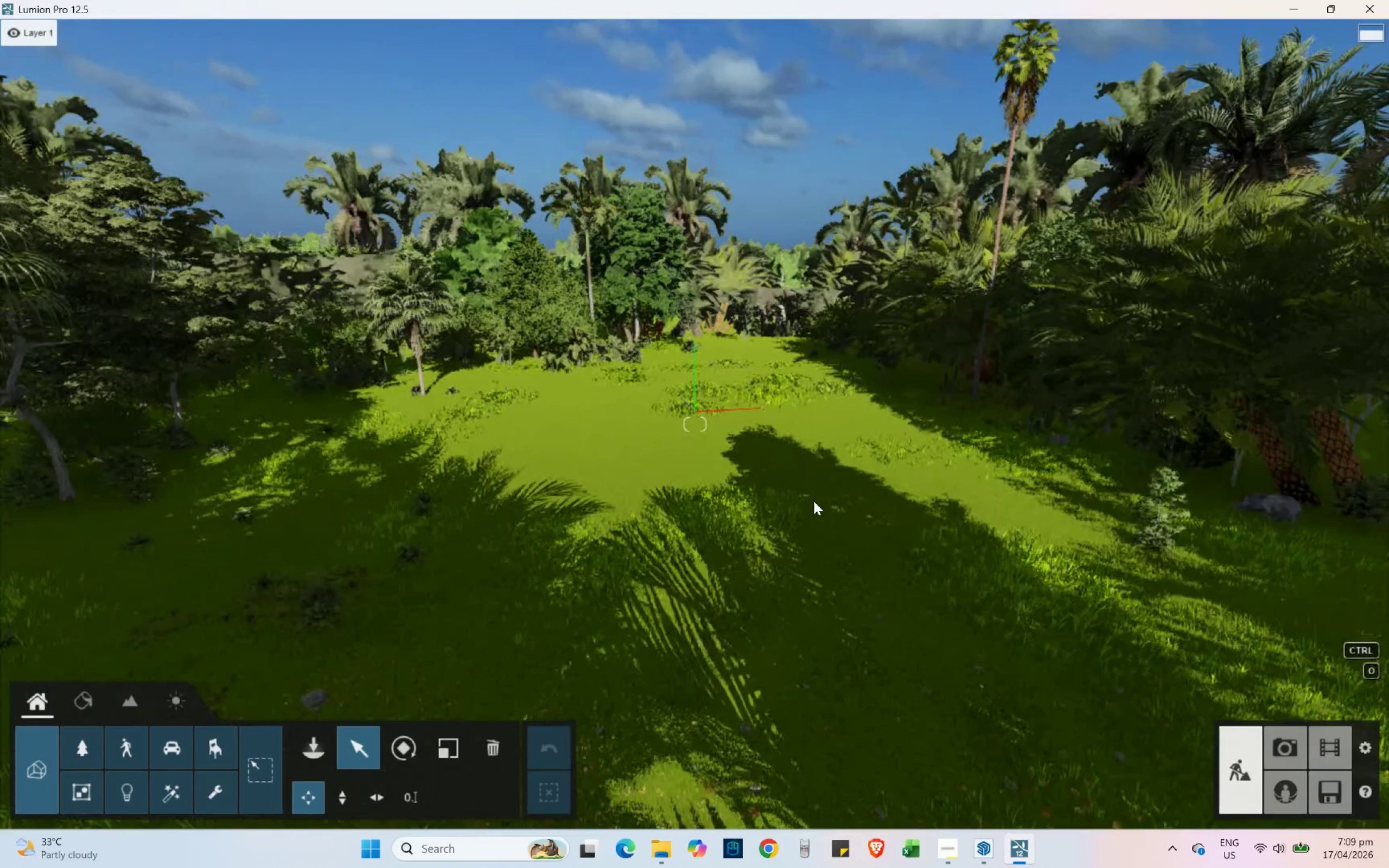 
hold_key(key=A, duration=1.39)
 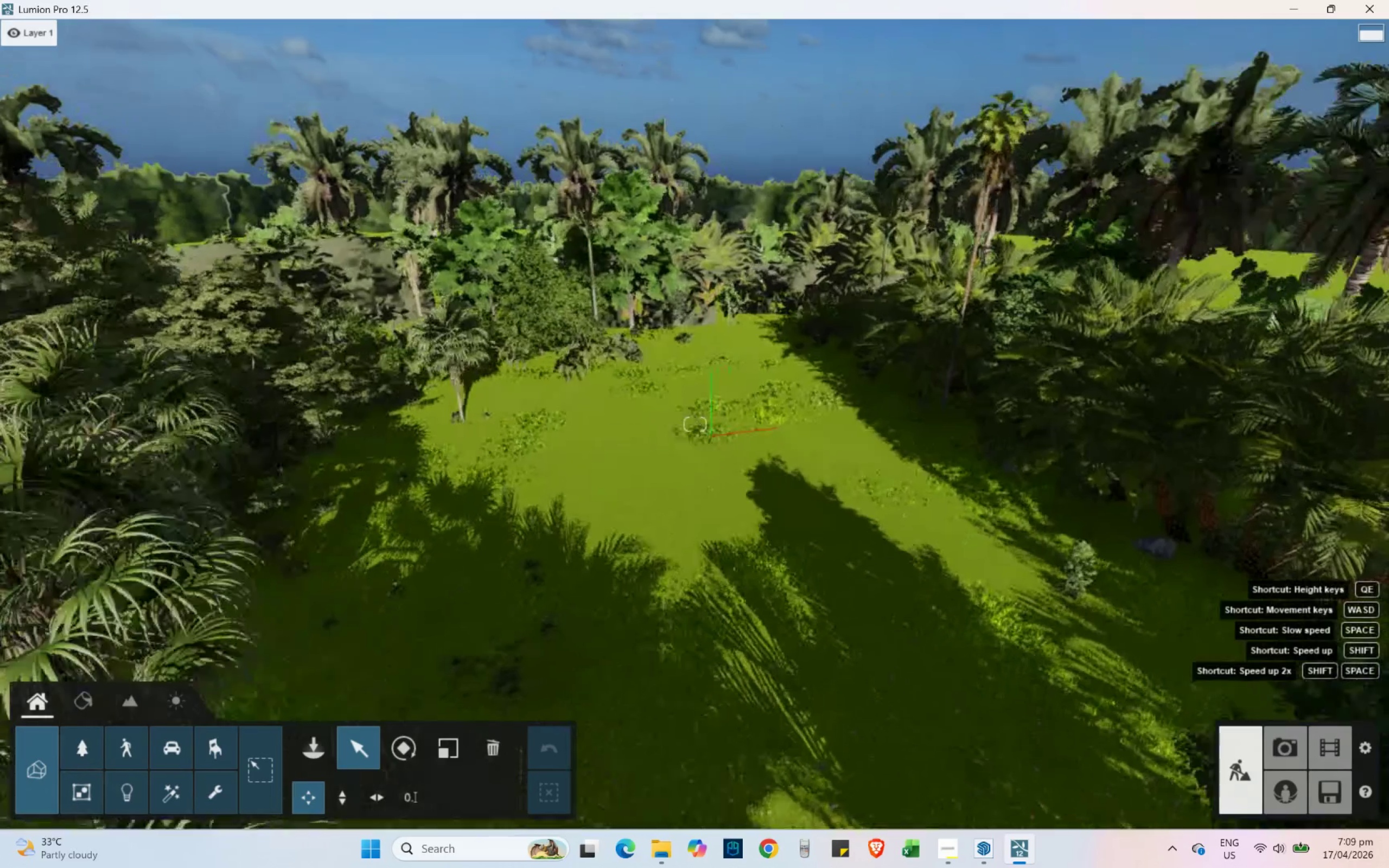 
hold_key(key=E, duration=0.89)
 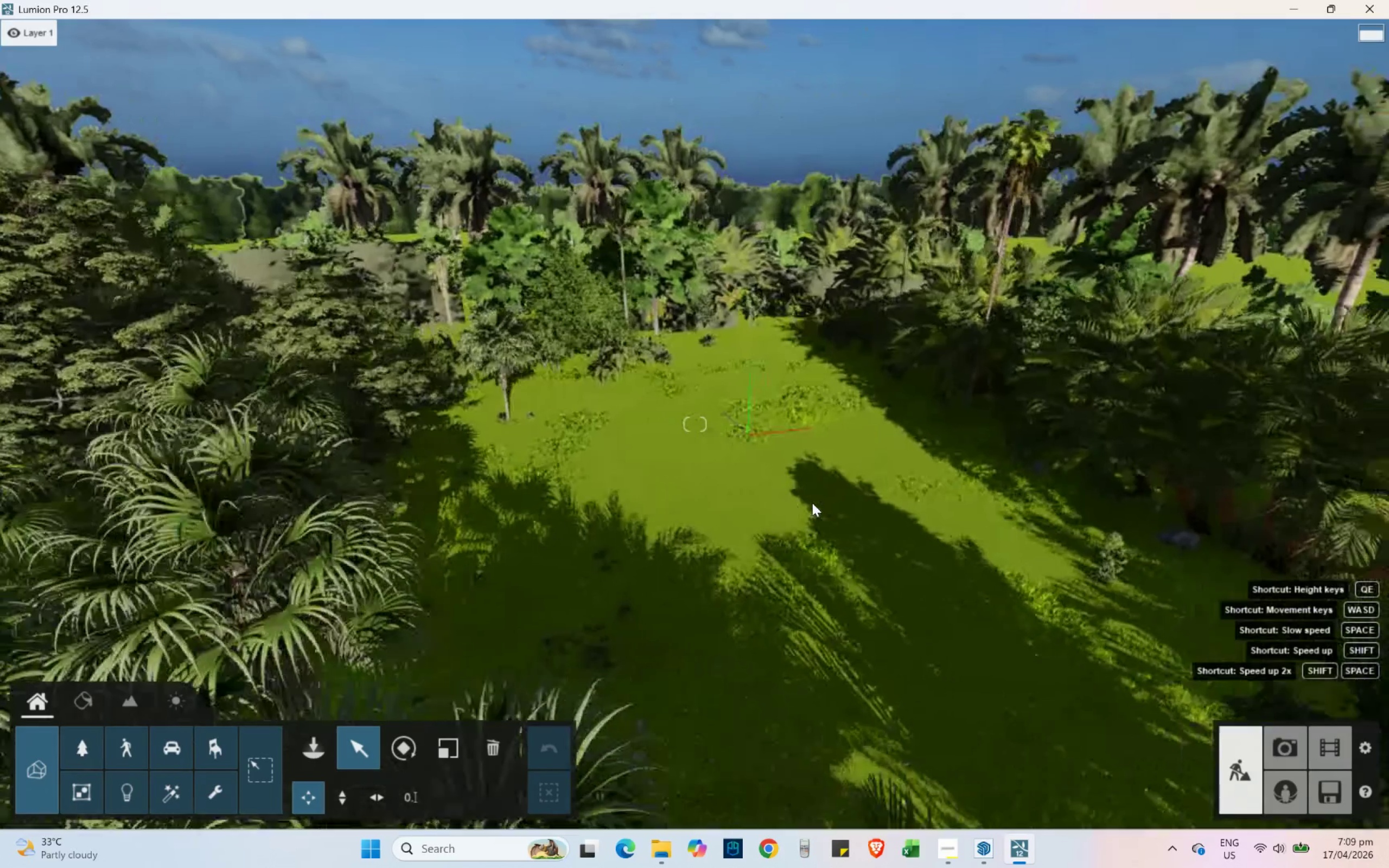 
hold_key(key=W, duration=0.33)
 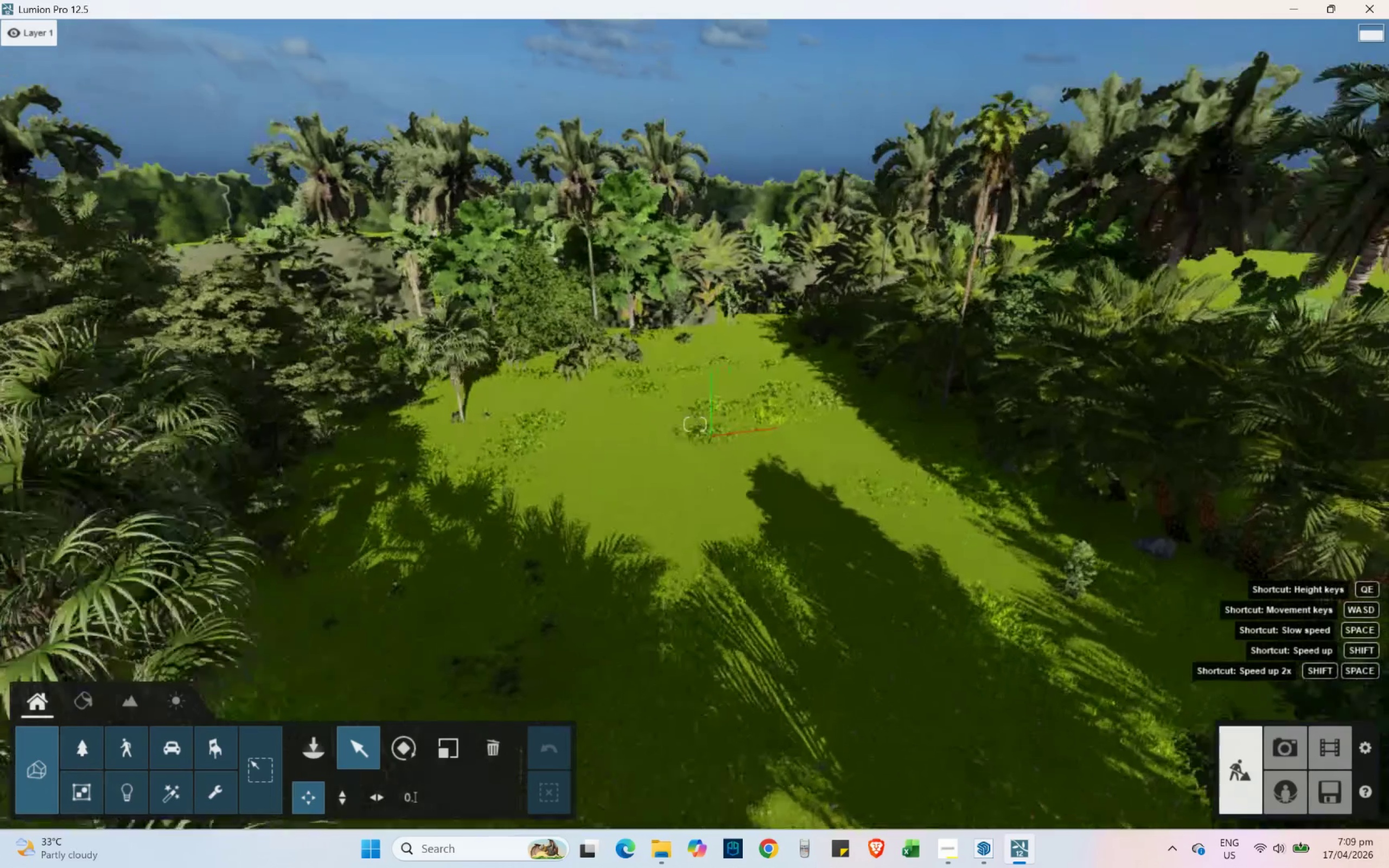 
hold_key(key=D, duration=0.78)
 